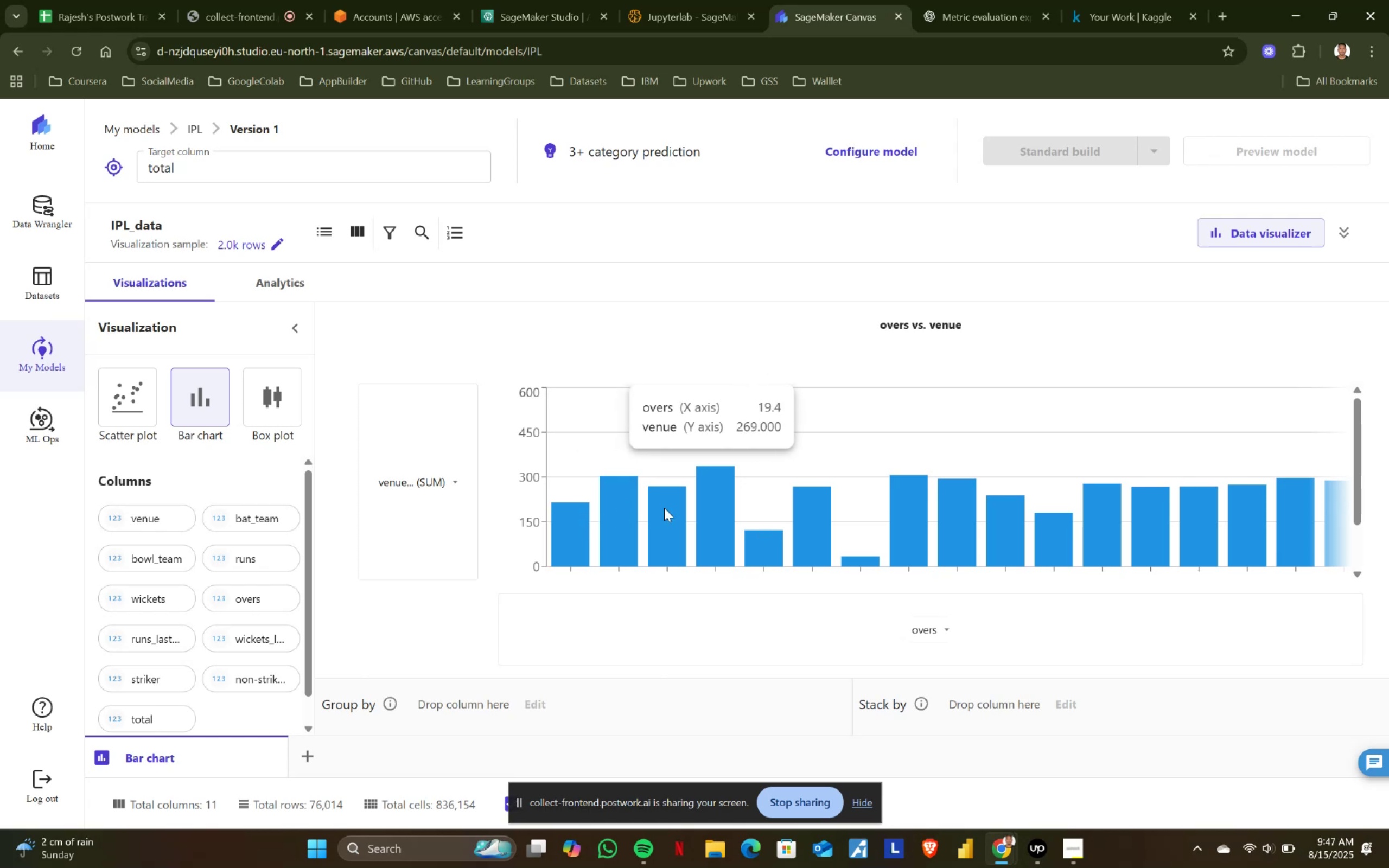 
scroll: coordinate [876, 533], scroll_direction: down, amount: 2.0
 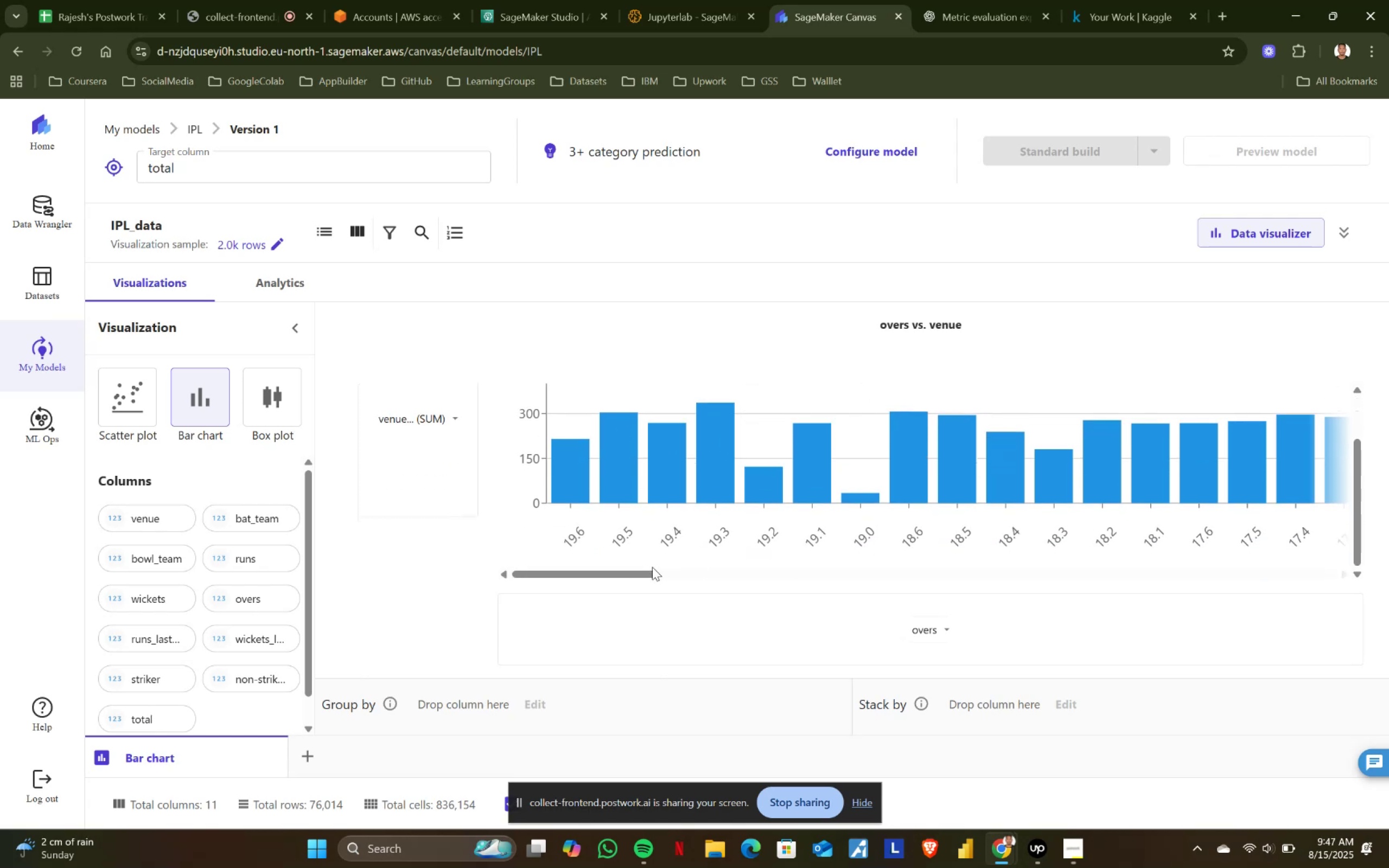 
left_click_drag(start_coordinate=[609, 572], to_coordinate=[1360, 606])
 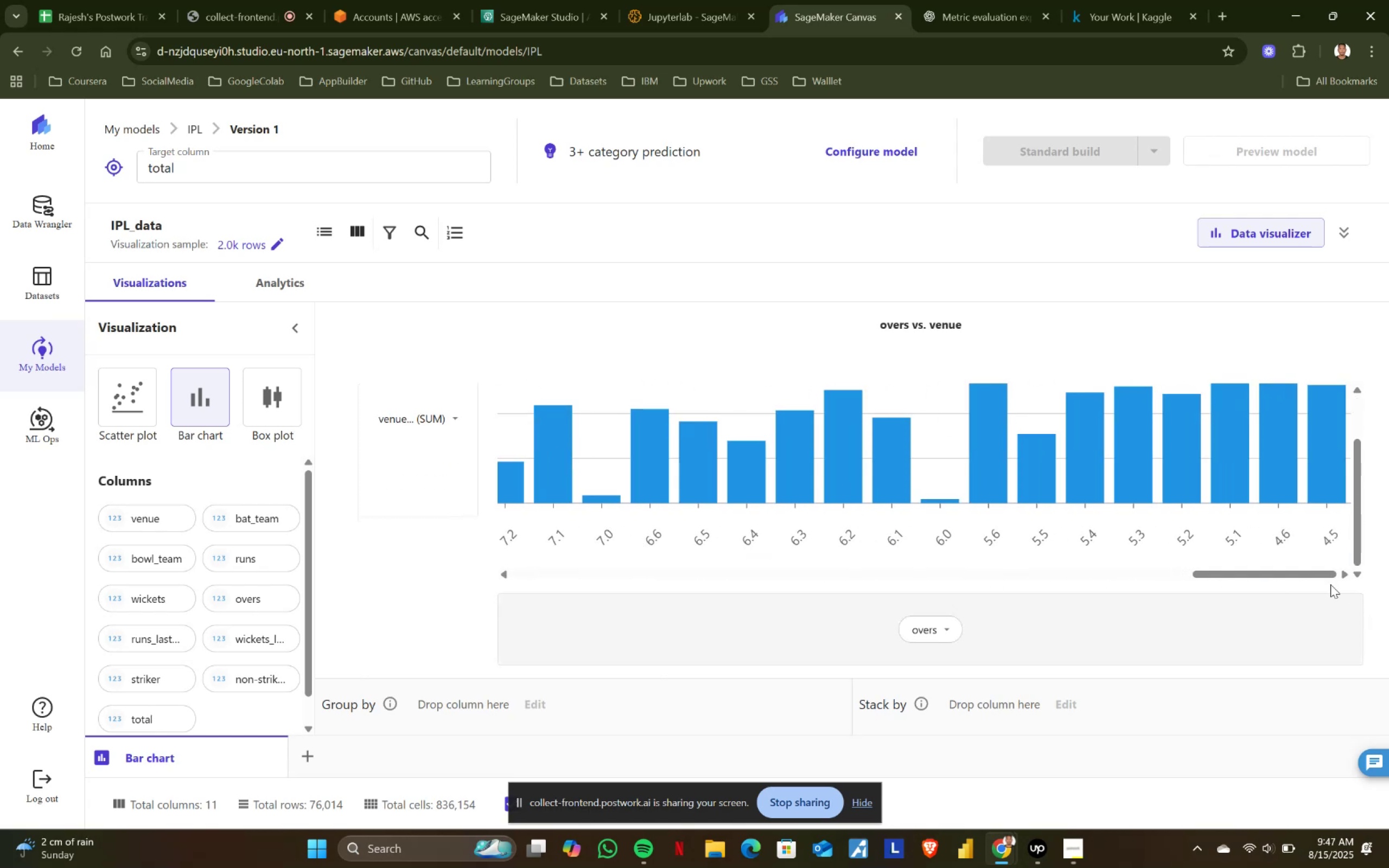 
scroll: coordinate [1312, 570], scroll_direction: up, amount: 3.0
 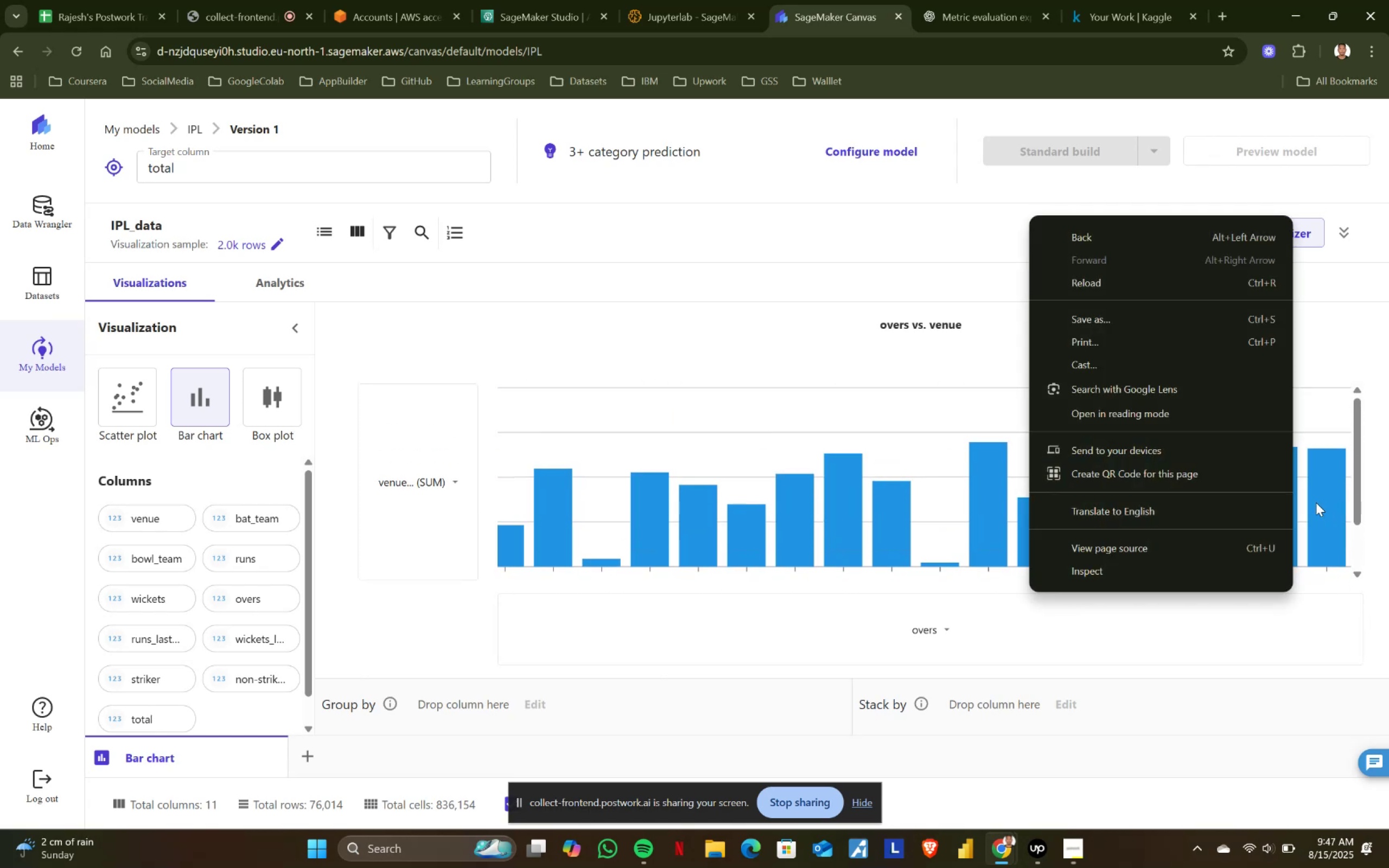 
left_click([1306, 424])
 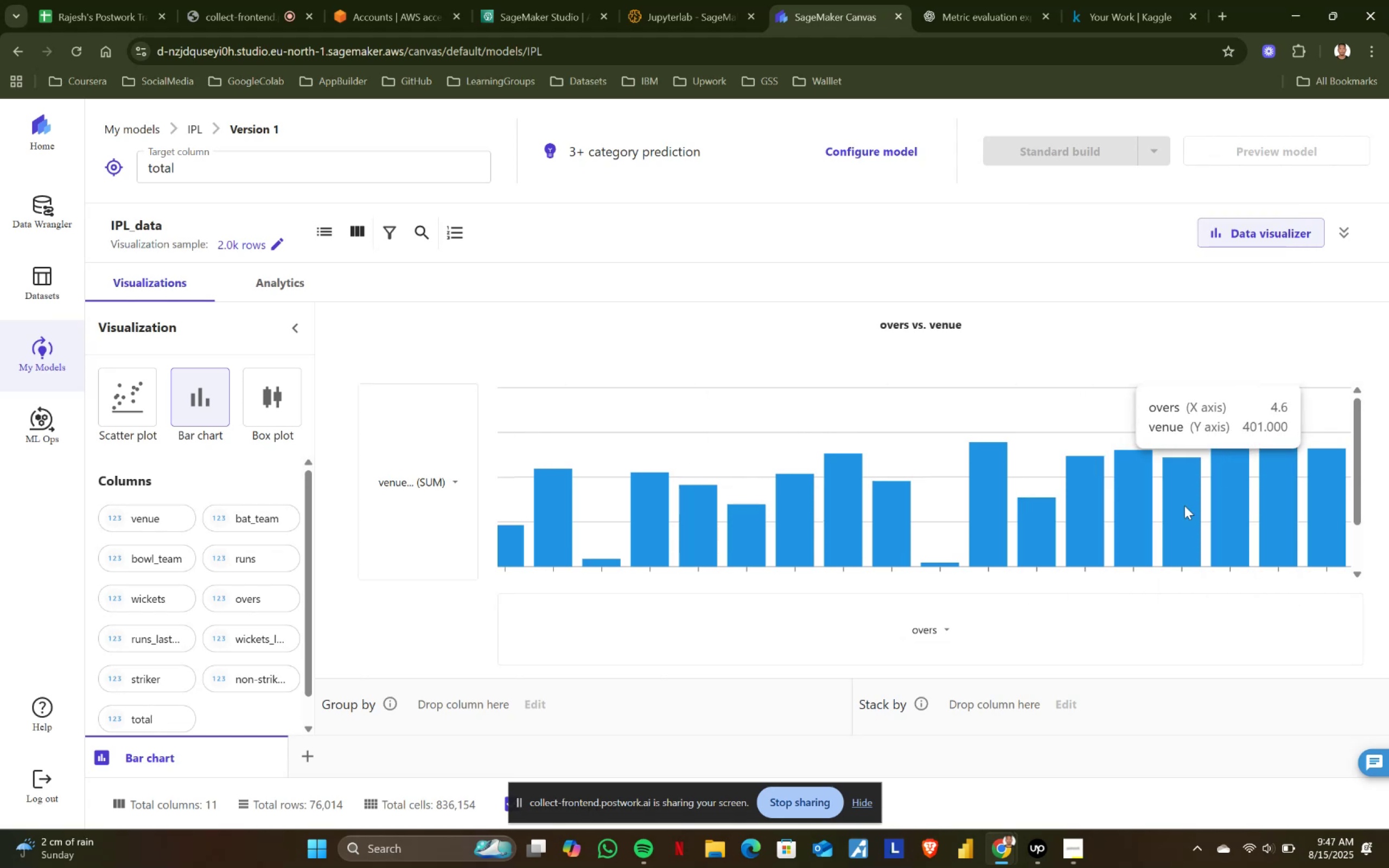 
scroll: coordinate [1277, 508], scroll_direction: down, amount: 3.0
 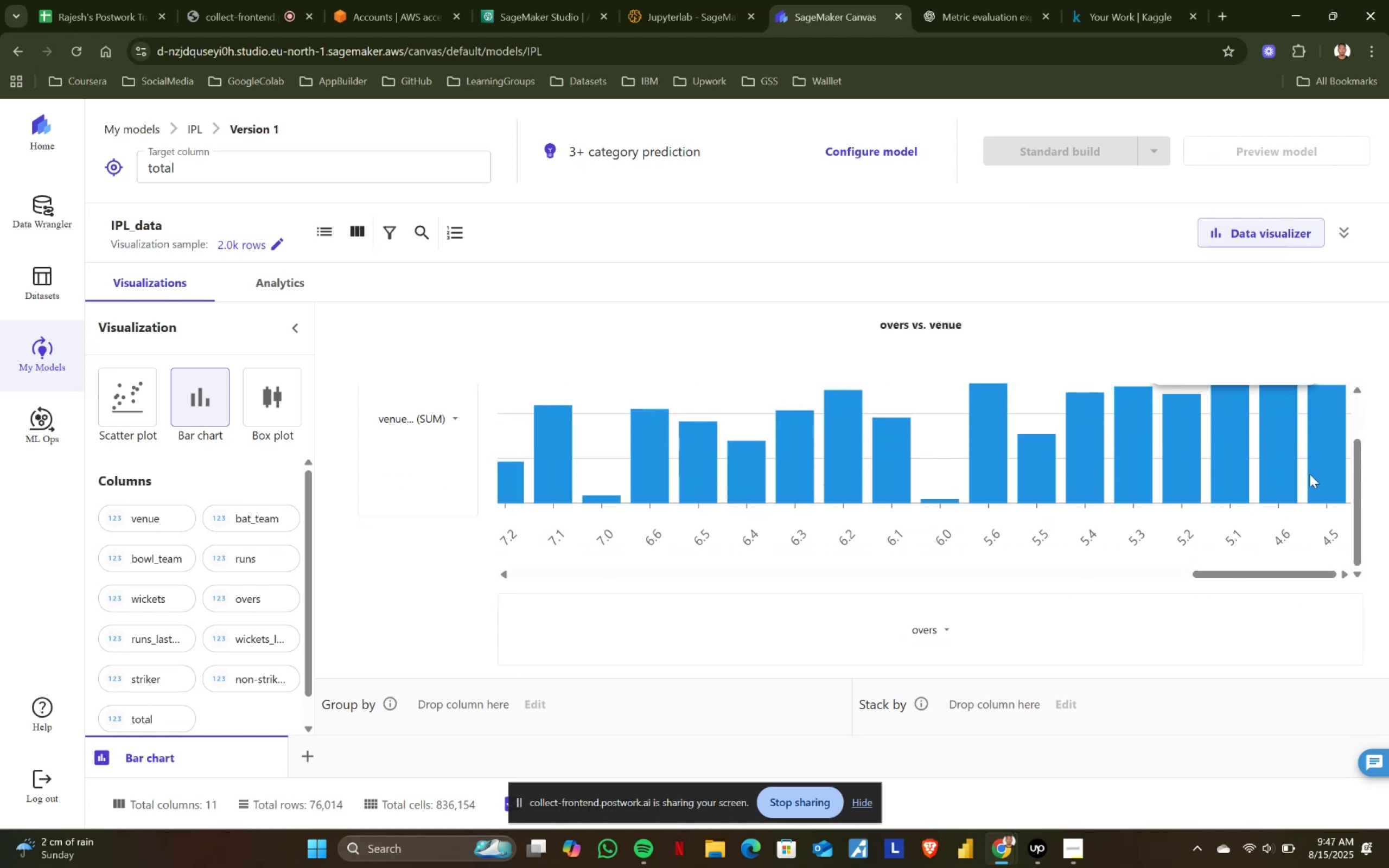 
scroll: coordinate [428, 411], scroll_direction: up, amount: 2.0
 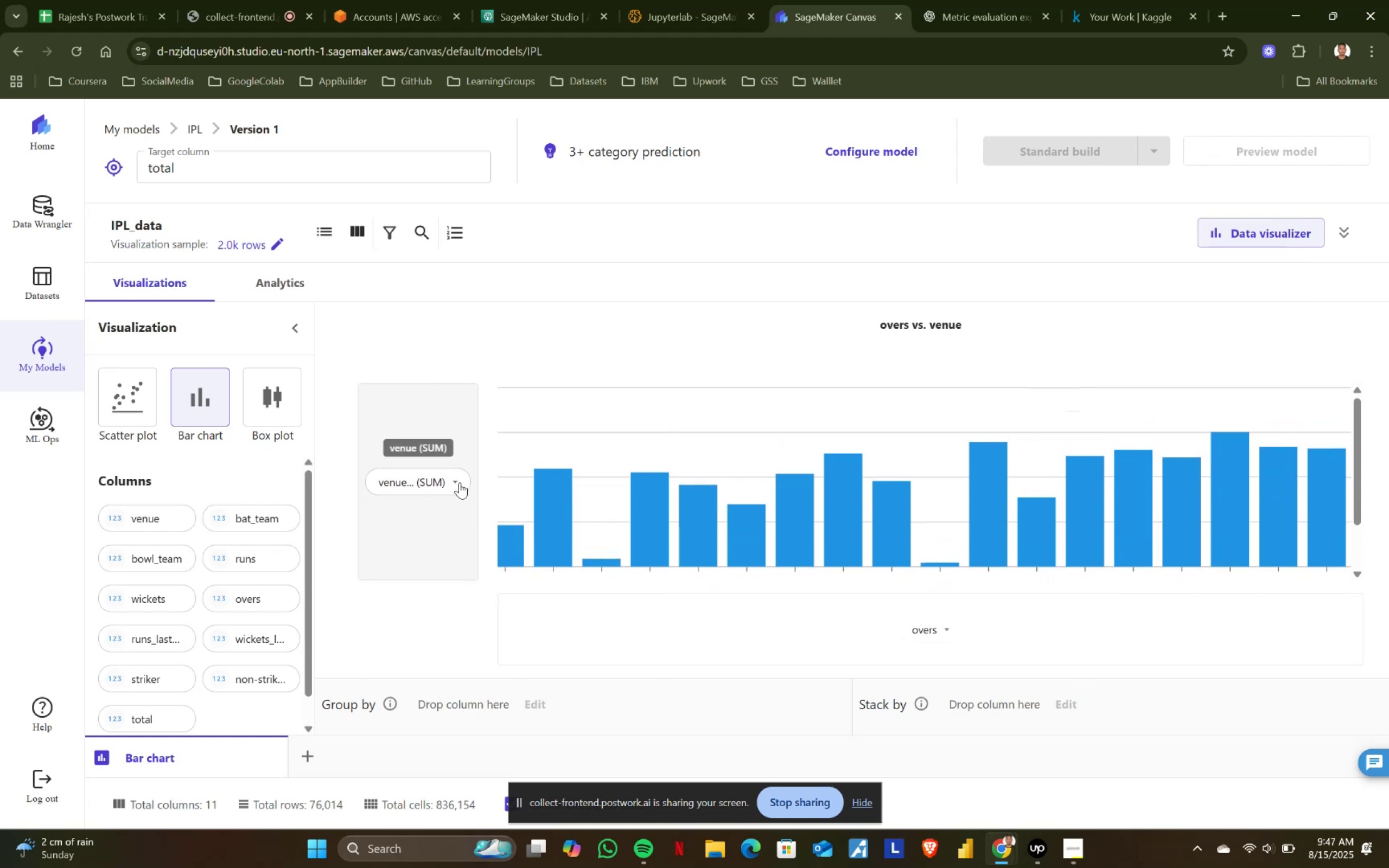 
left_click([460, 482])
 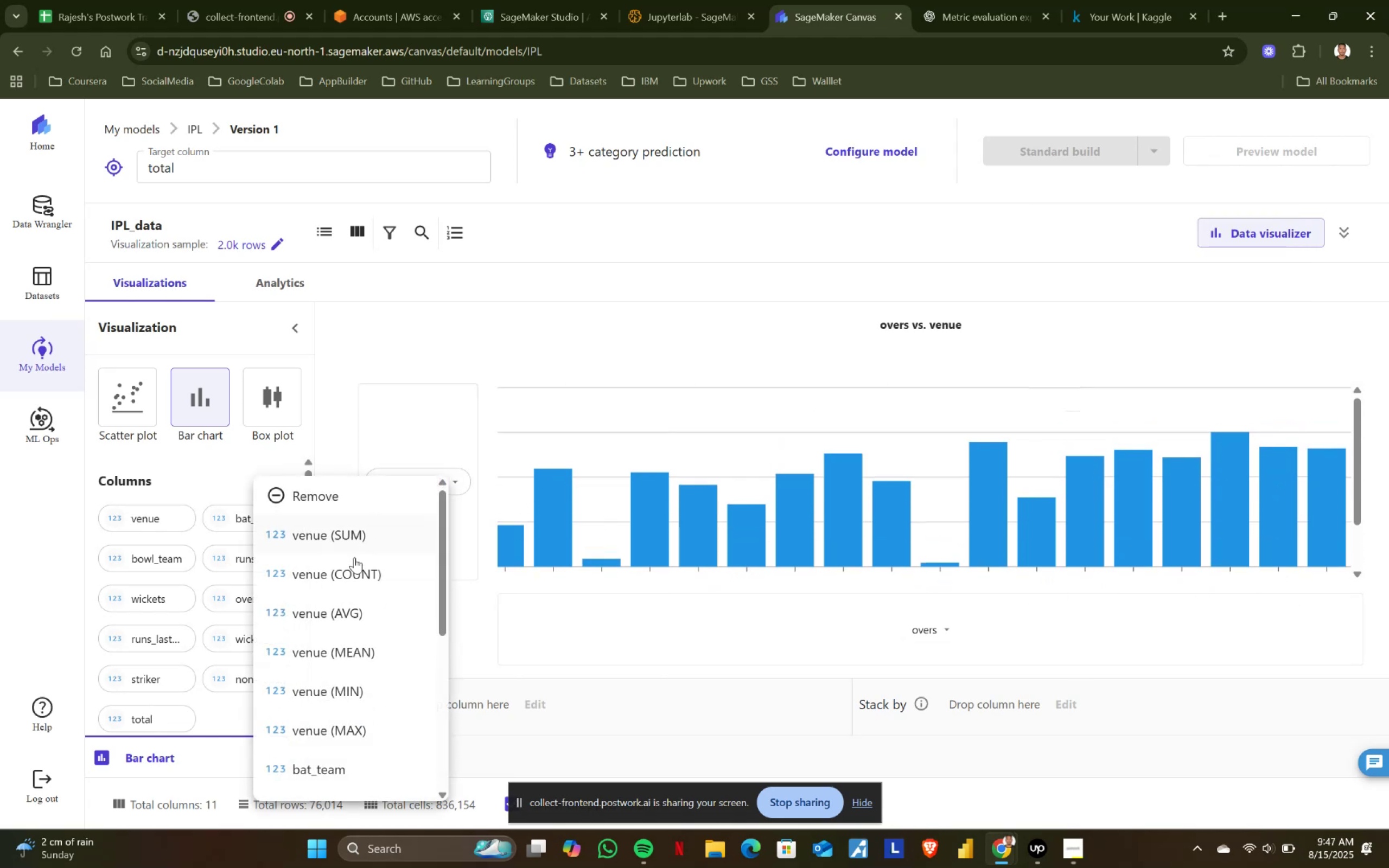 
left_click([343, 571])
 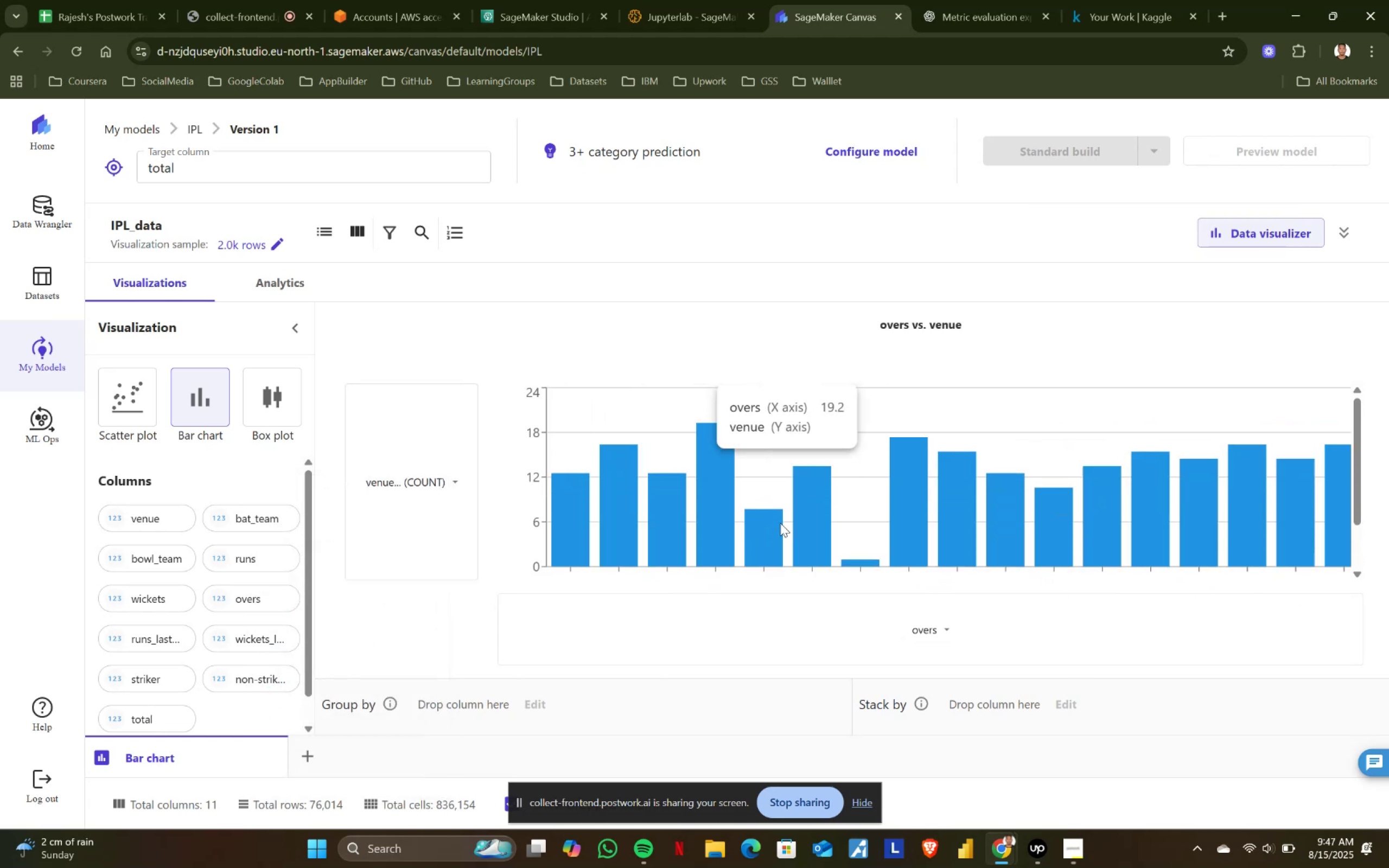 
mouse_move([588, 520])
 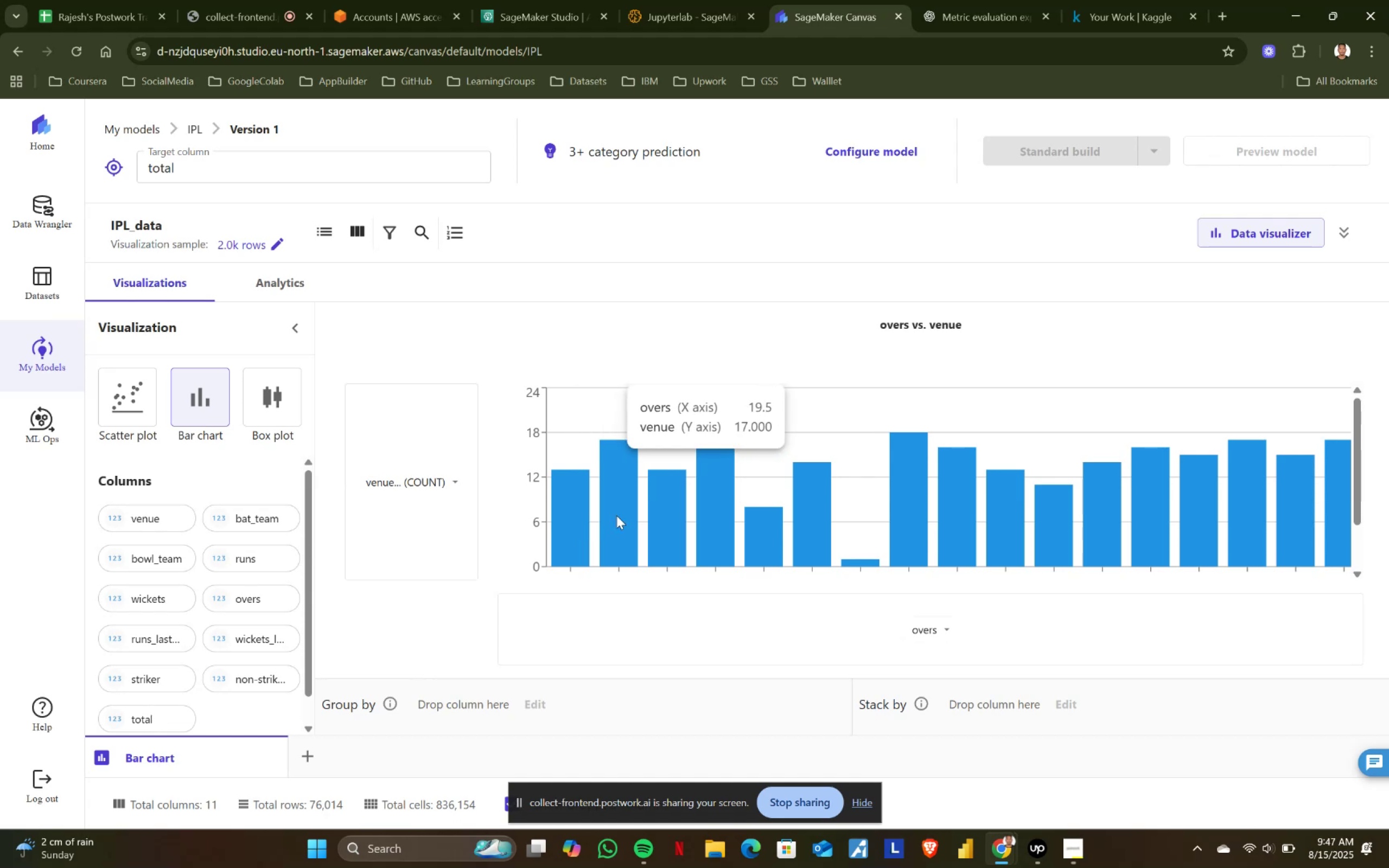 
scroll: coordinate [616, 515], scroll_direction: none, amount: 0.0
 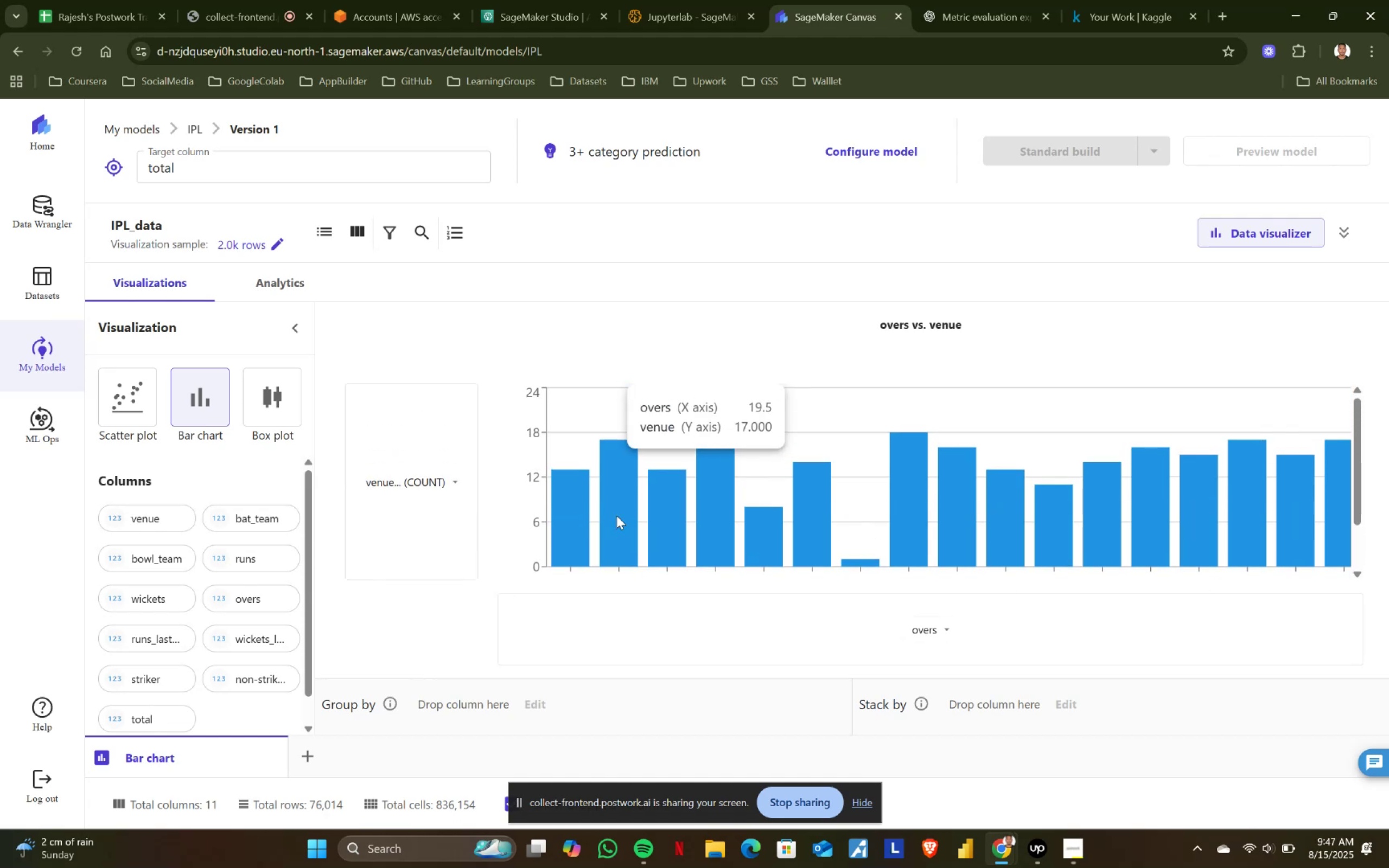 
scroll: coordinate [616, 515], scroll_direction: down, amount: 1.0
 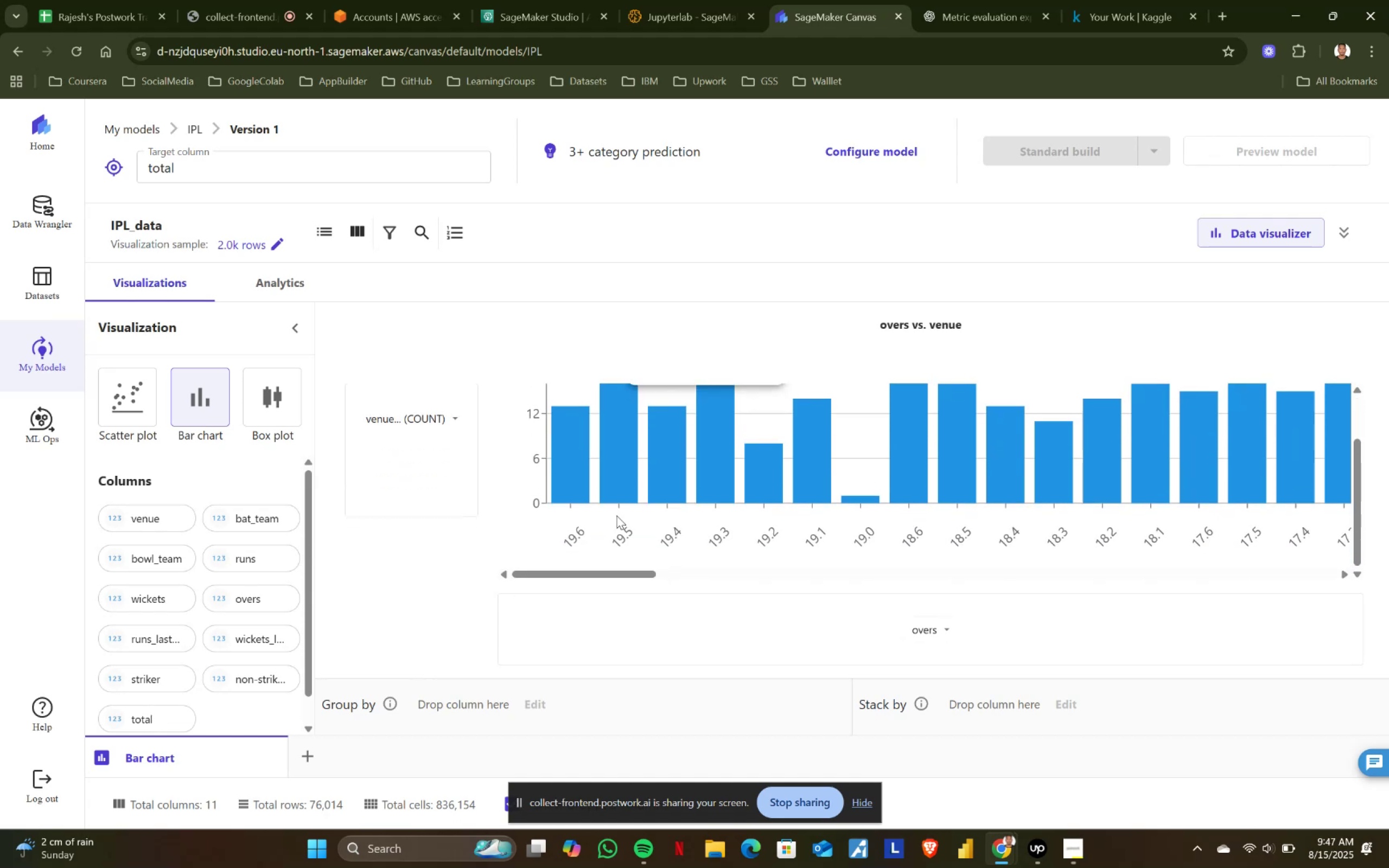 
scroll: coordinate [616, 515], scroll_direction: up, amount: 1.0
 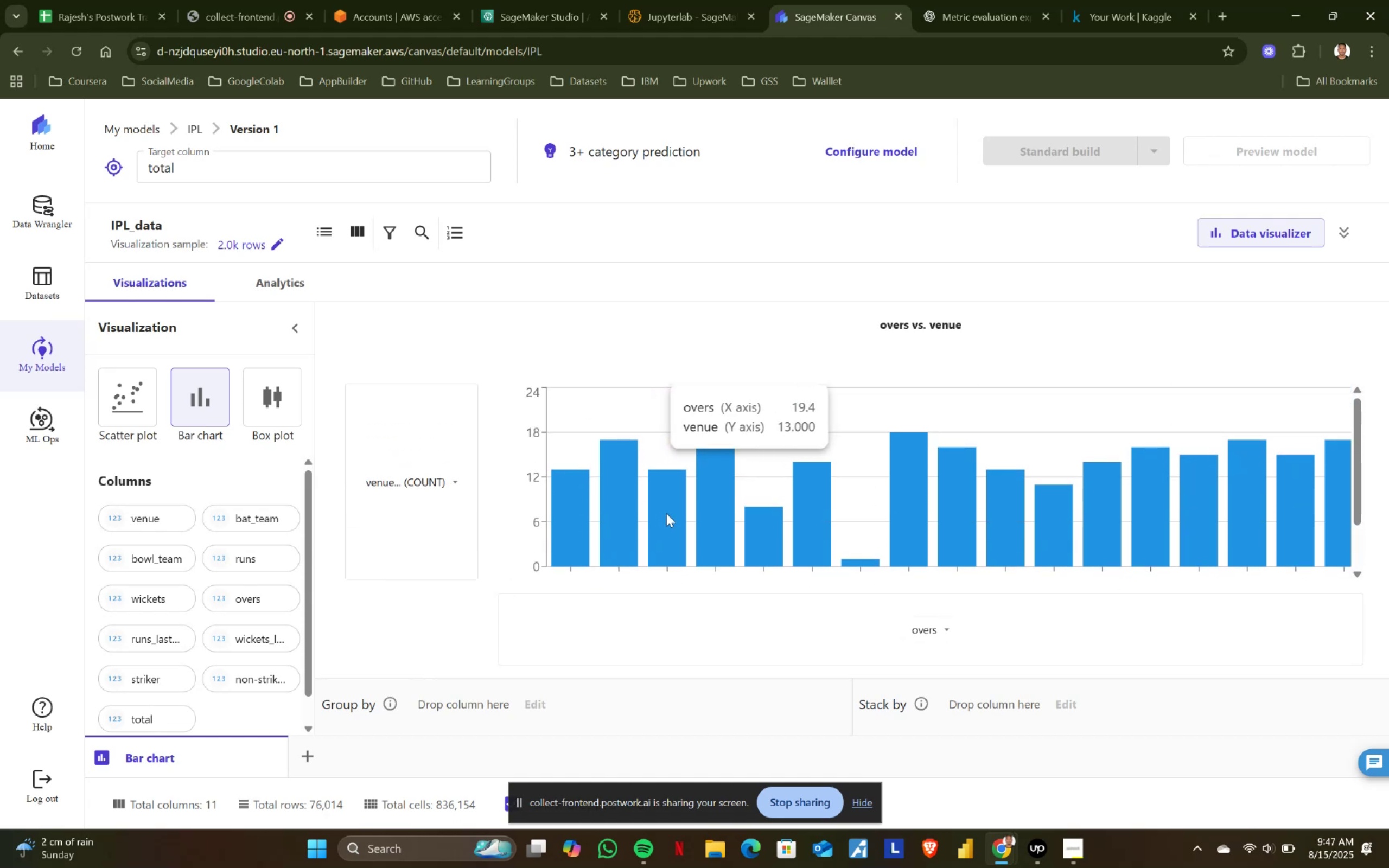 
scroll: coordinate [666, 513], scroll_direction: none, amount: 0.0
 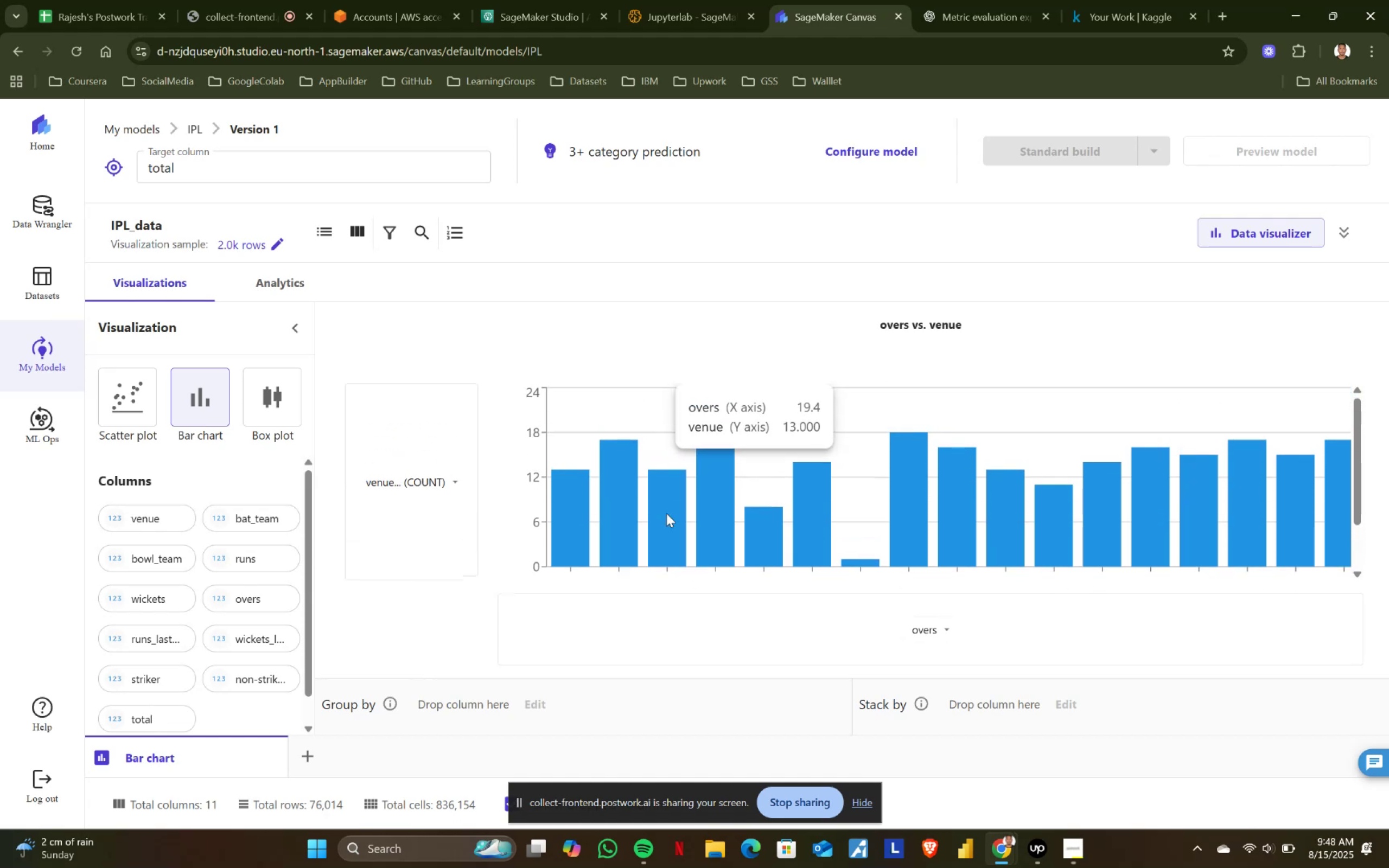 
scroll: coordinate [667, 520], scroll_direction: down, amount: 1.0
 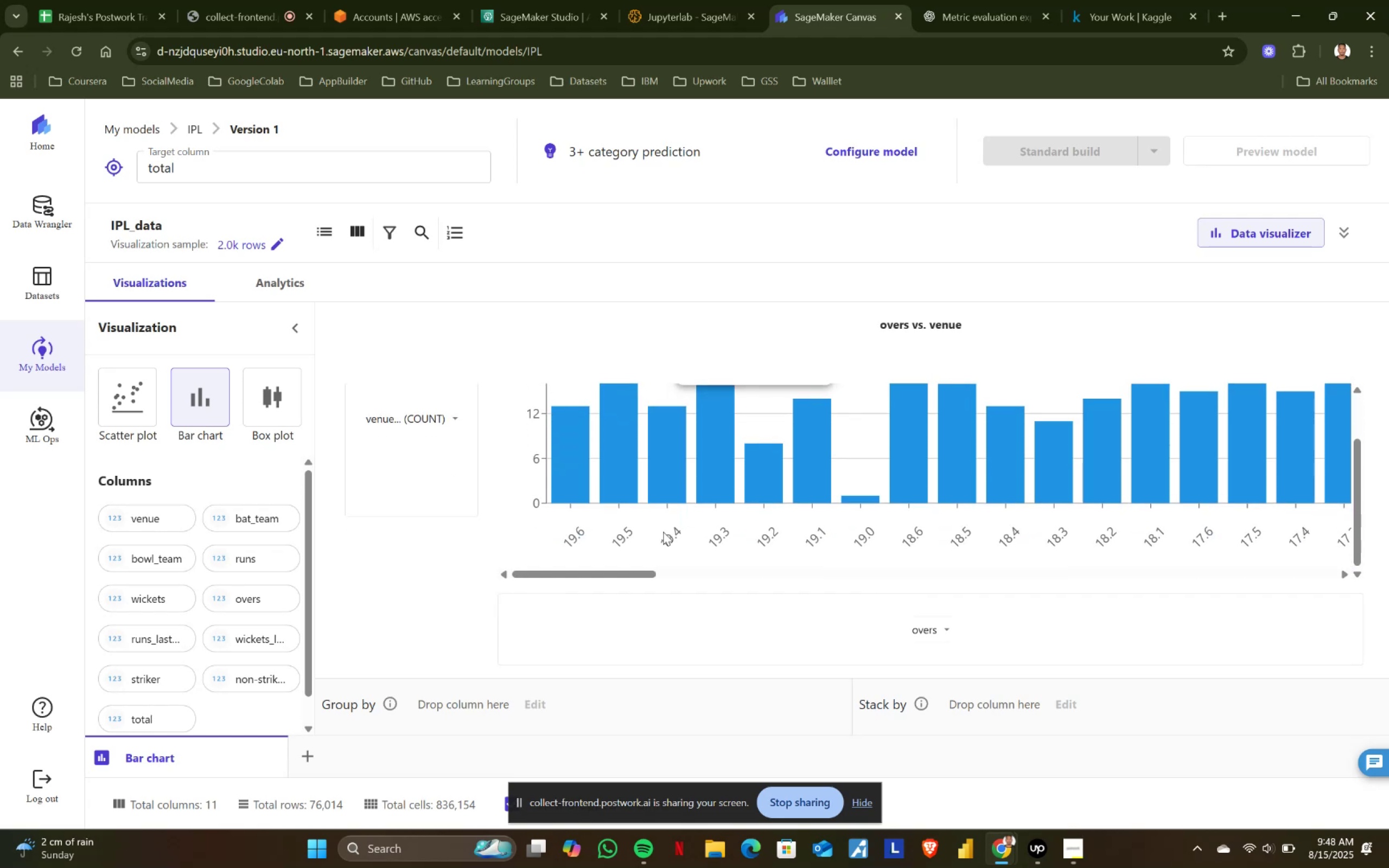 
scroll: coordinate [663, 532], scroll_direction: up, amount: 1.0
 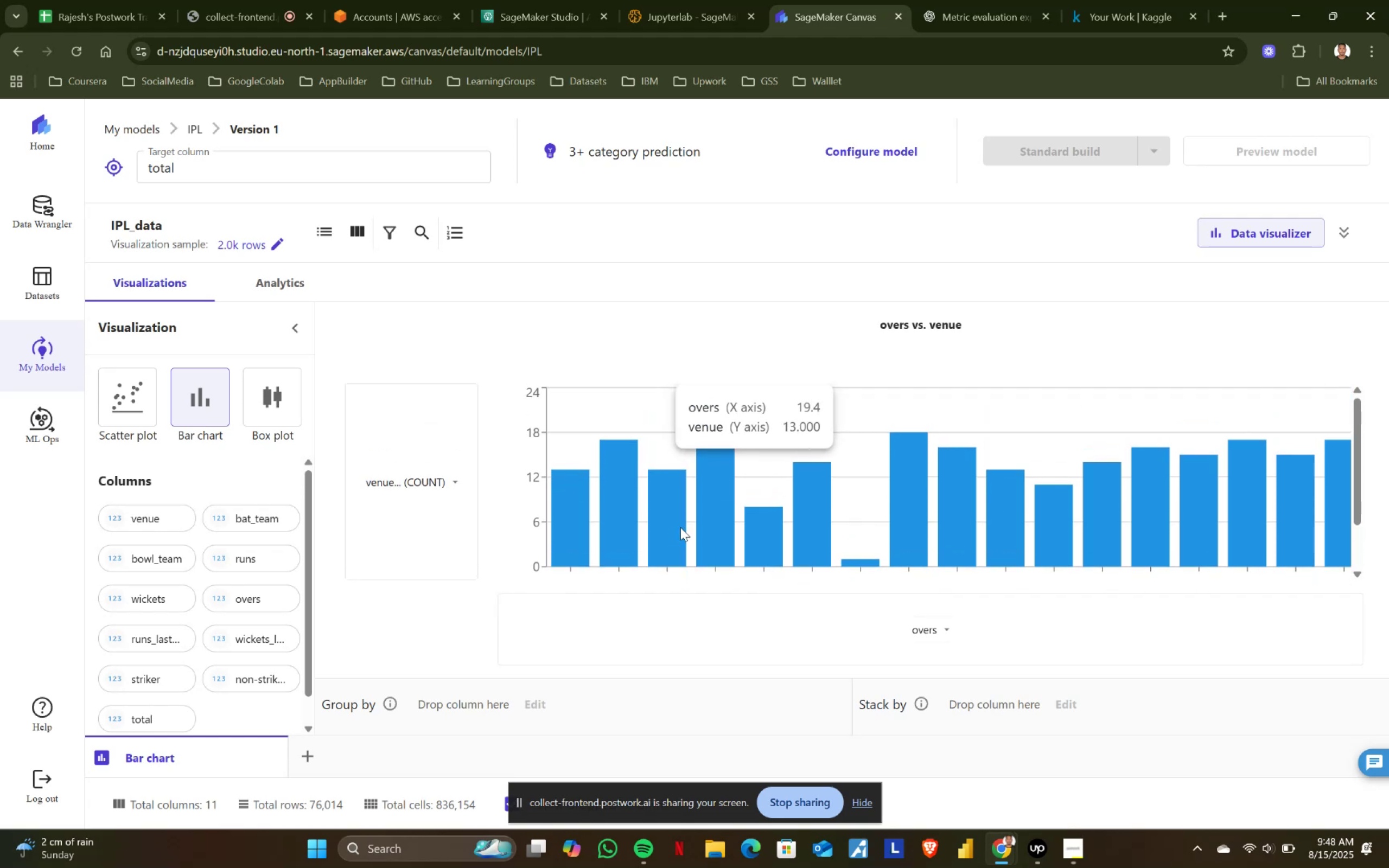 
mouse_move([726, 520])
 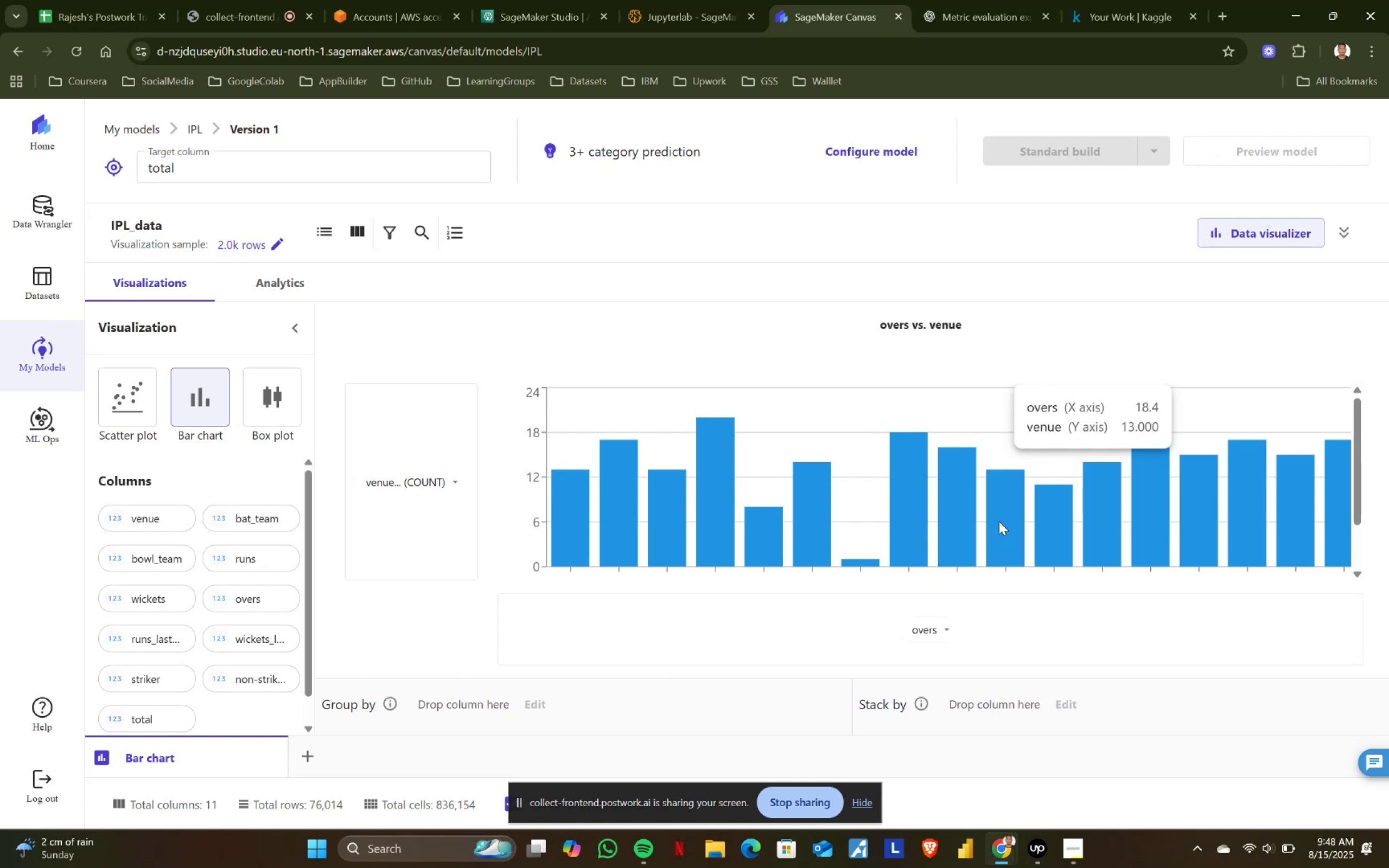 
wait(50.43)
 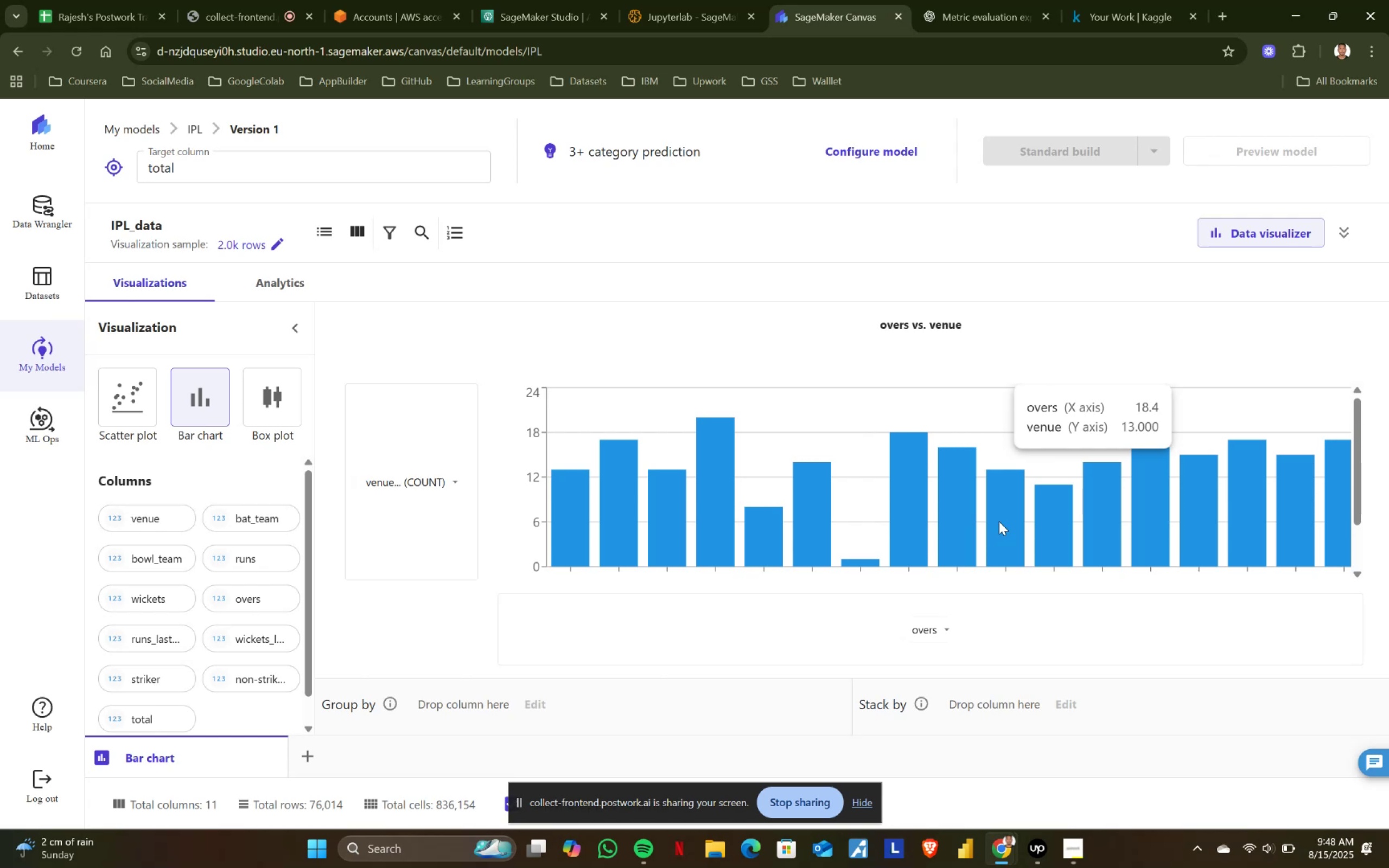 
scroll: coordinate [1106, 508], scroll_direction: down, amount: 1.0
 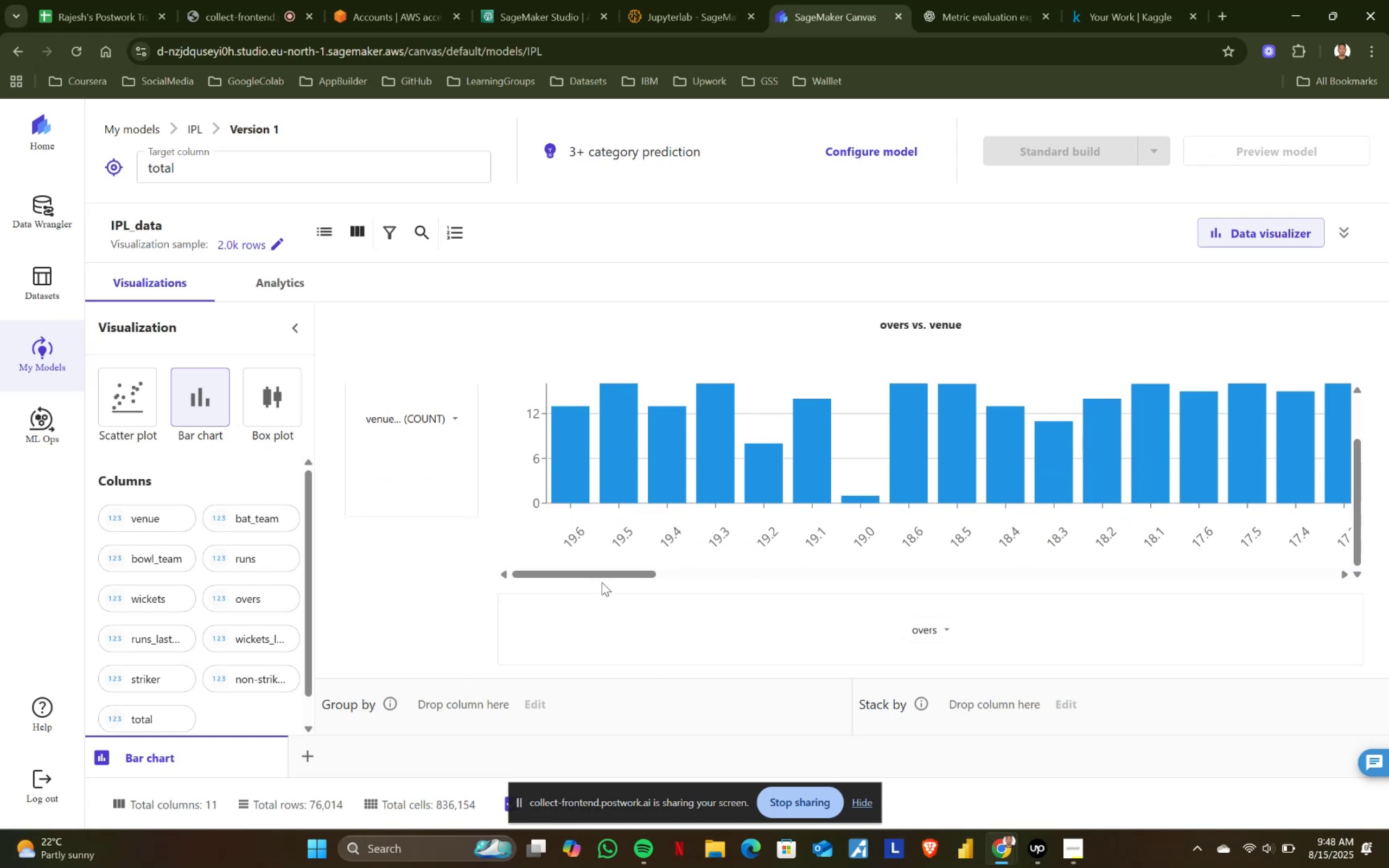 
left_click_drag(start_coordinate=[600, 572], to_coordinate=[1326, 579])
 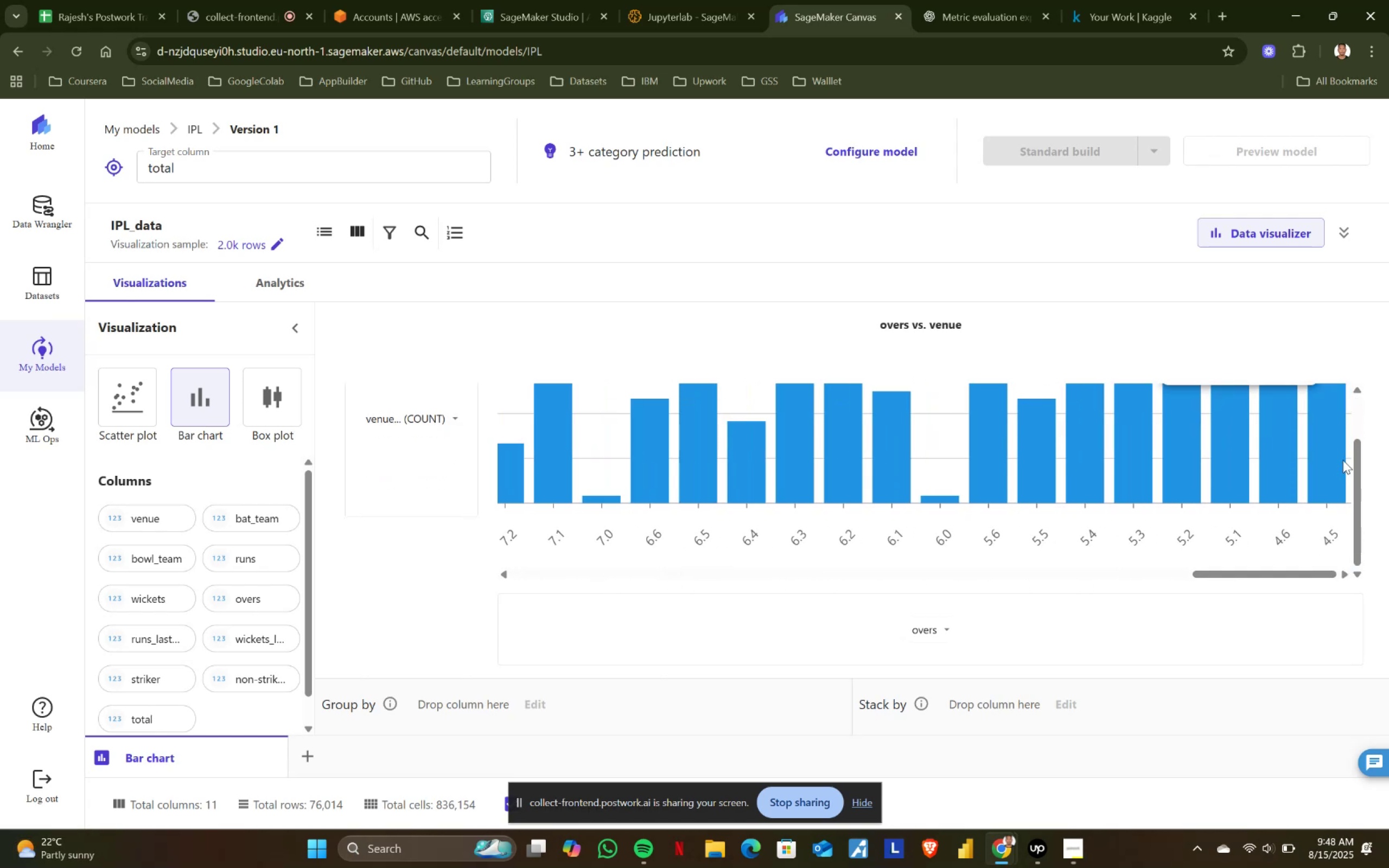 
scroll: coordinate [1339, 449], scroll_direction: up, amount: 2.0
 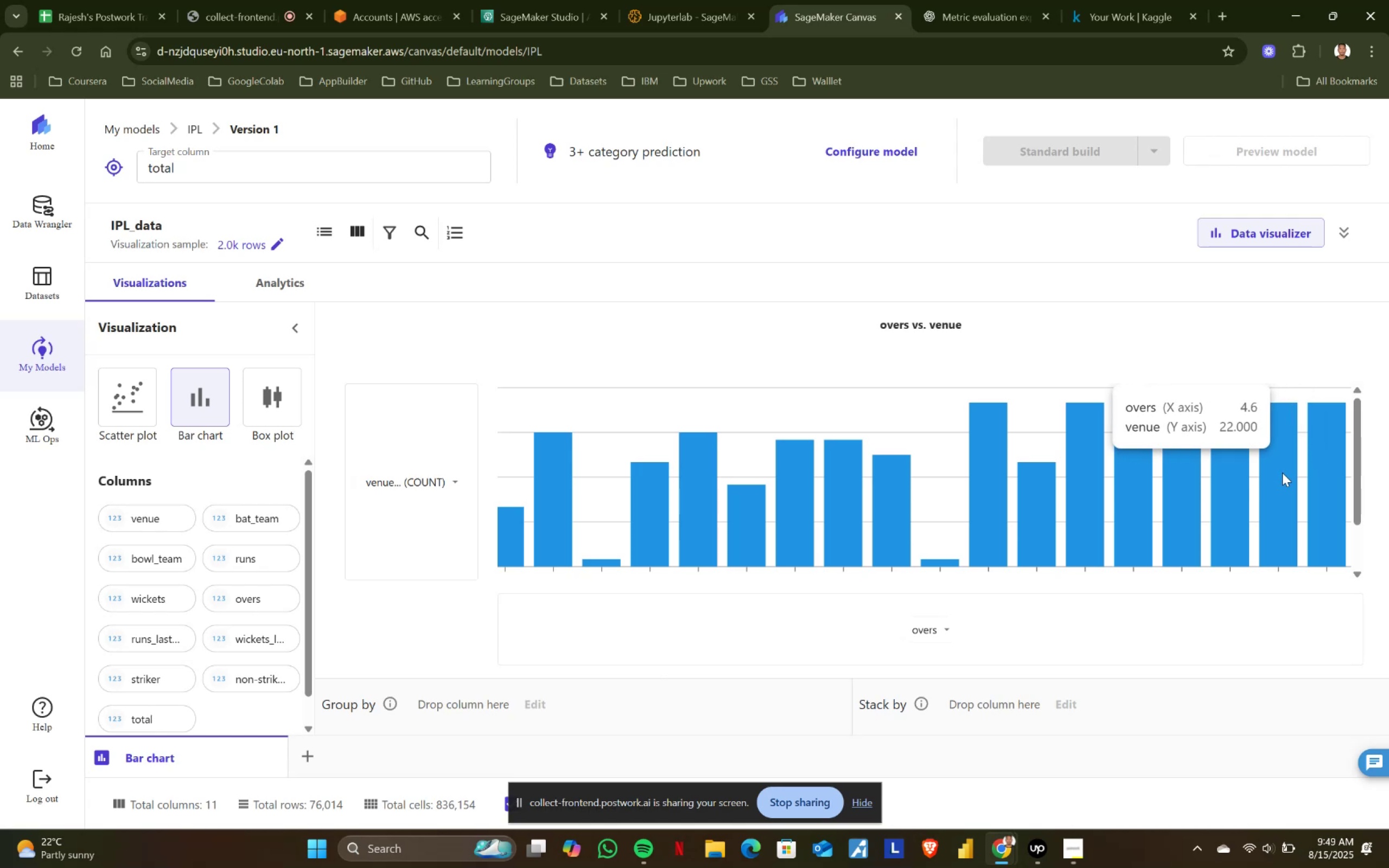 
wait(10.93)
 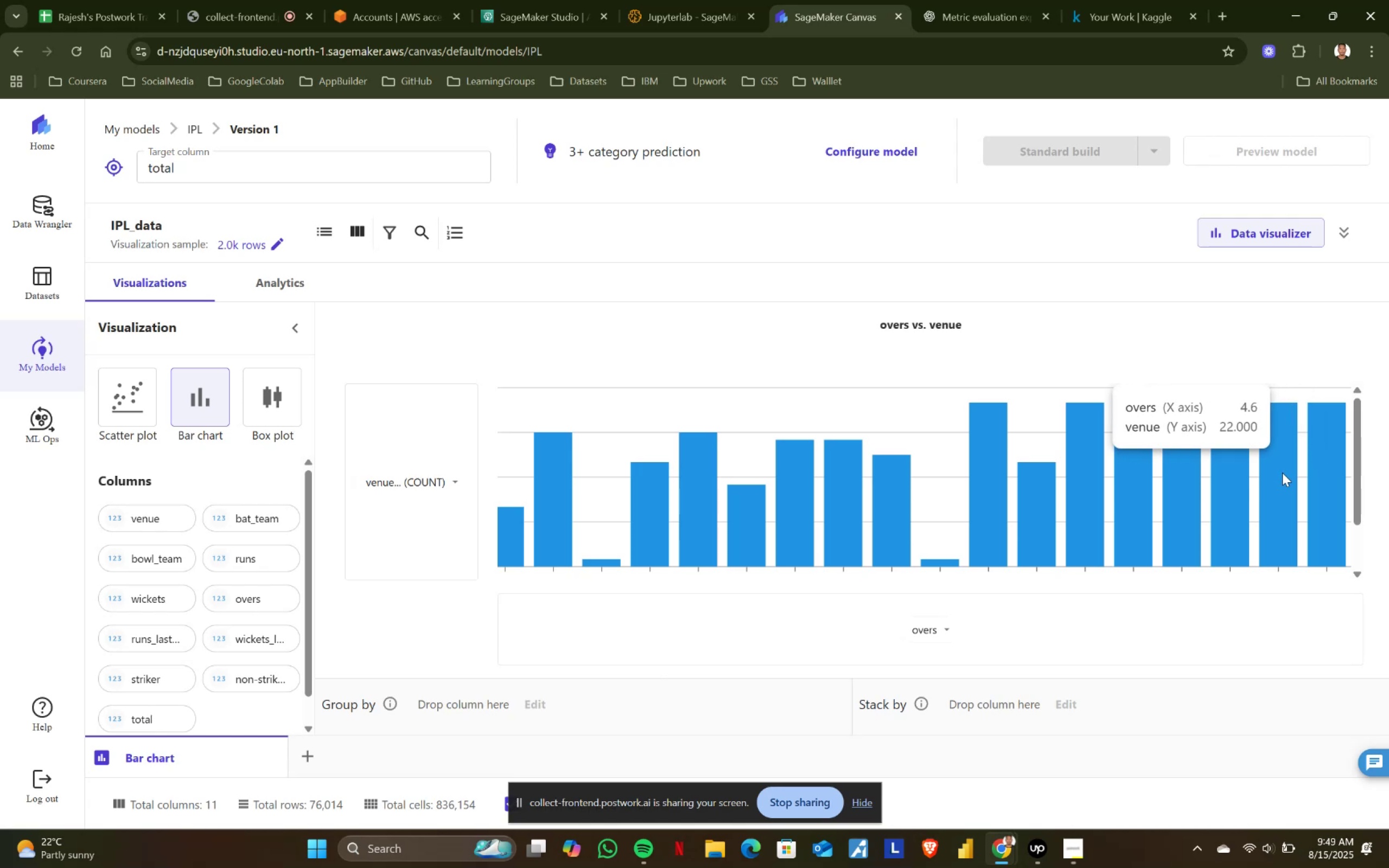 
mouse_move([1288, 832])
 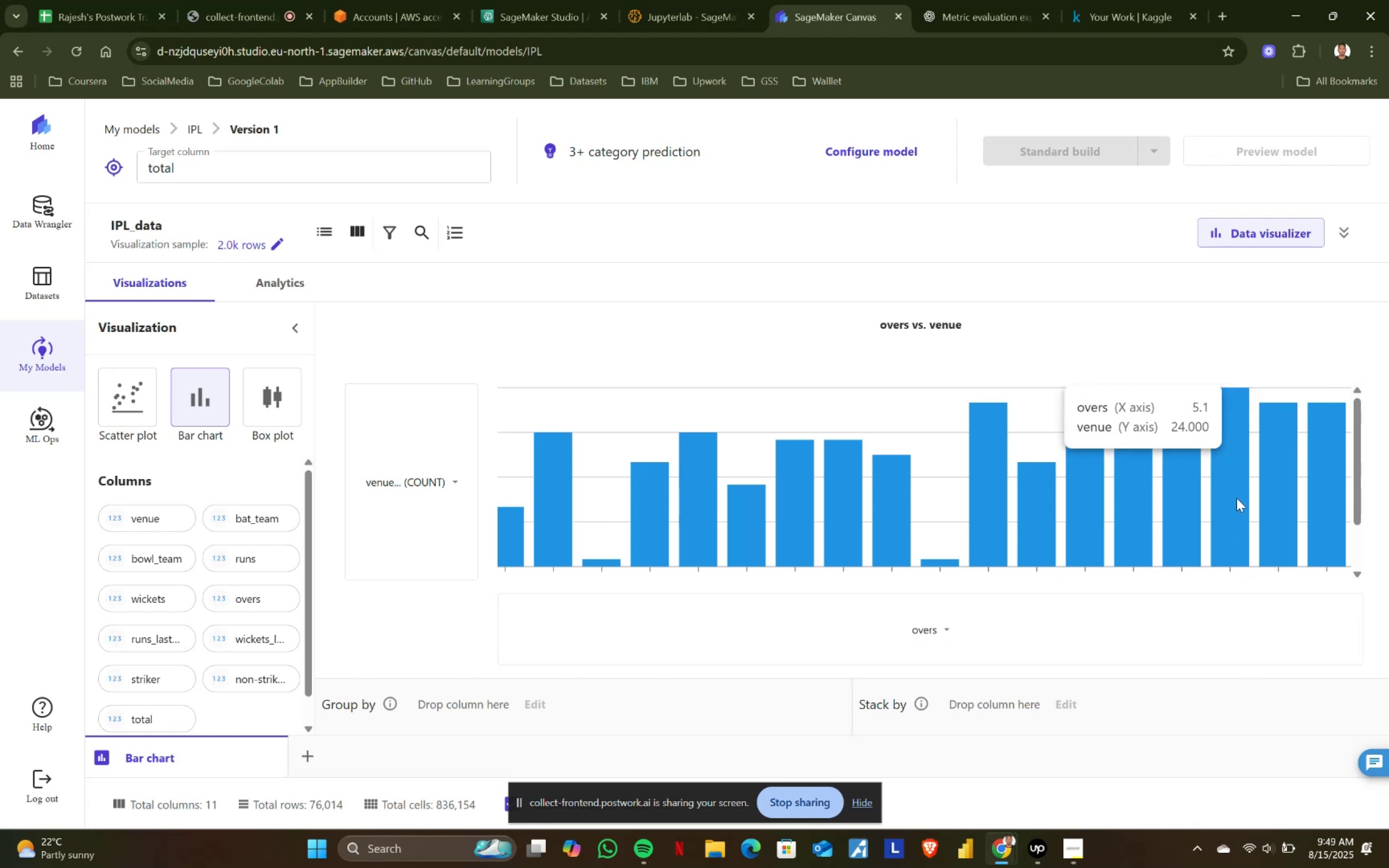 
scroll: coordinate [1237, 498], scroll_direction: up, amount: 1.0
 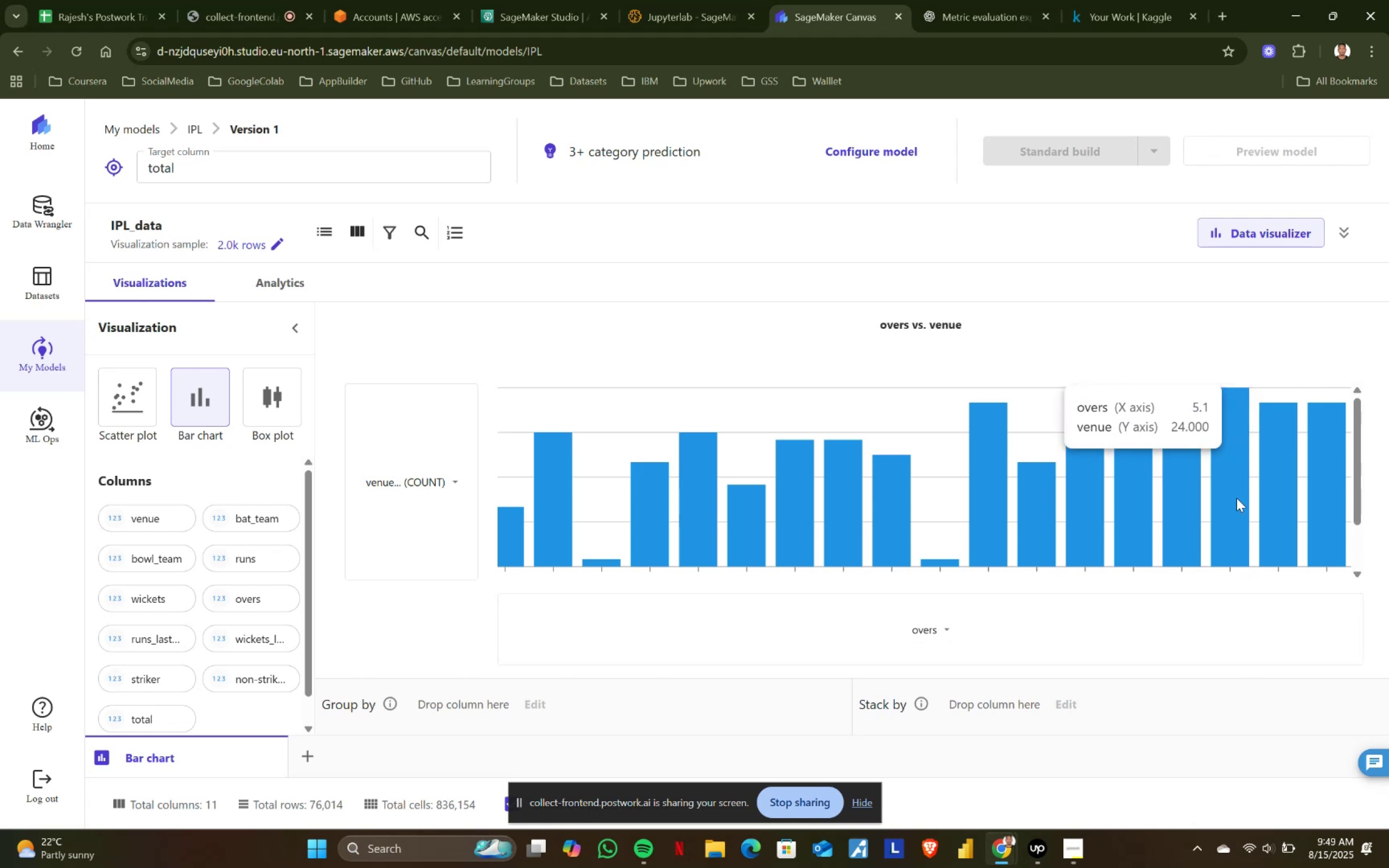 
scroll: coordinate [1237, 498], scroll_direction: down, amount: 1.0
 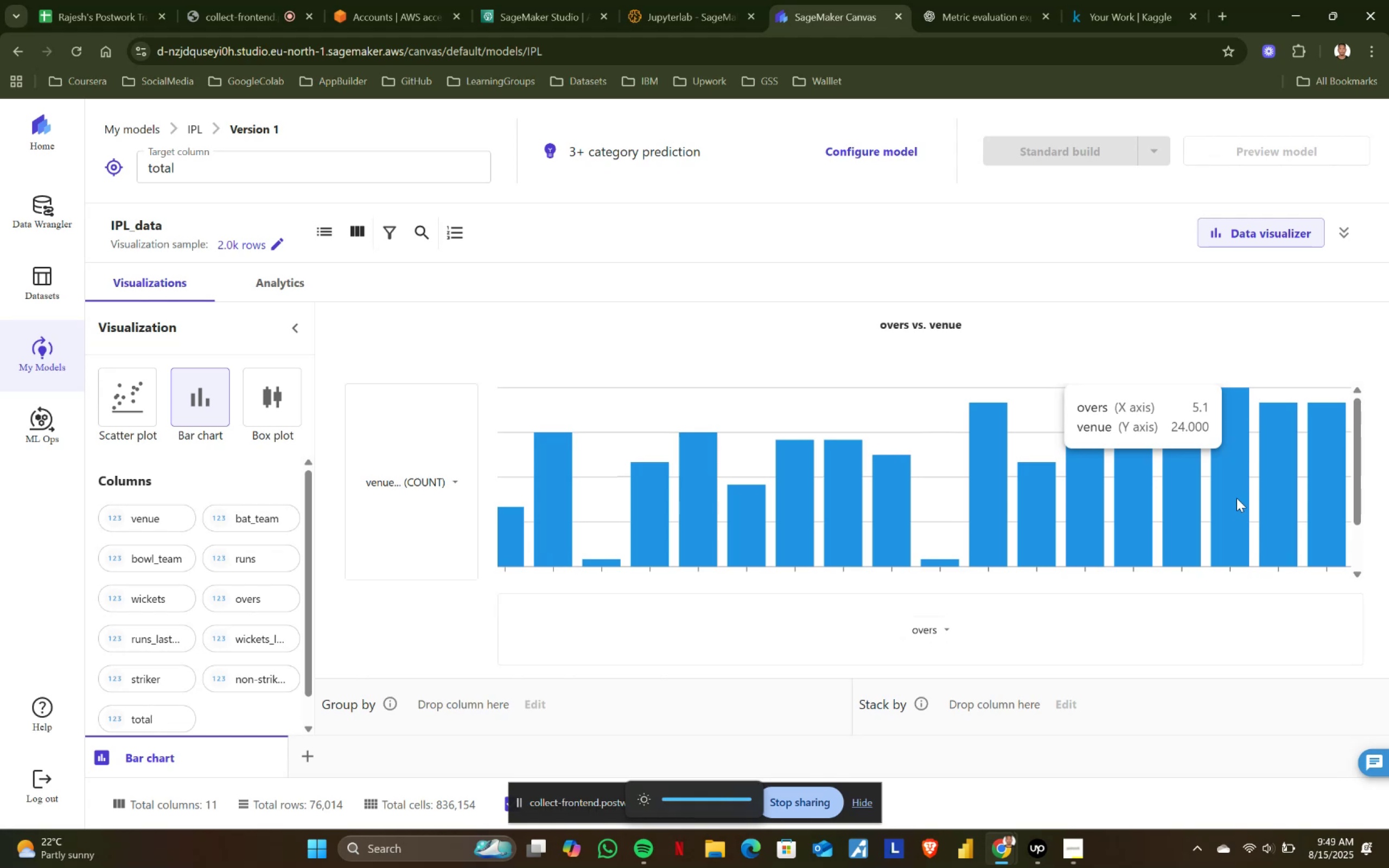 
wait(10.45)
 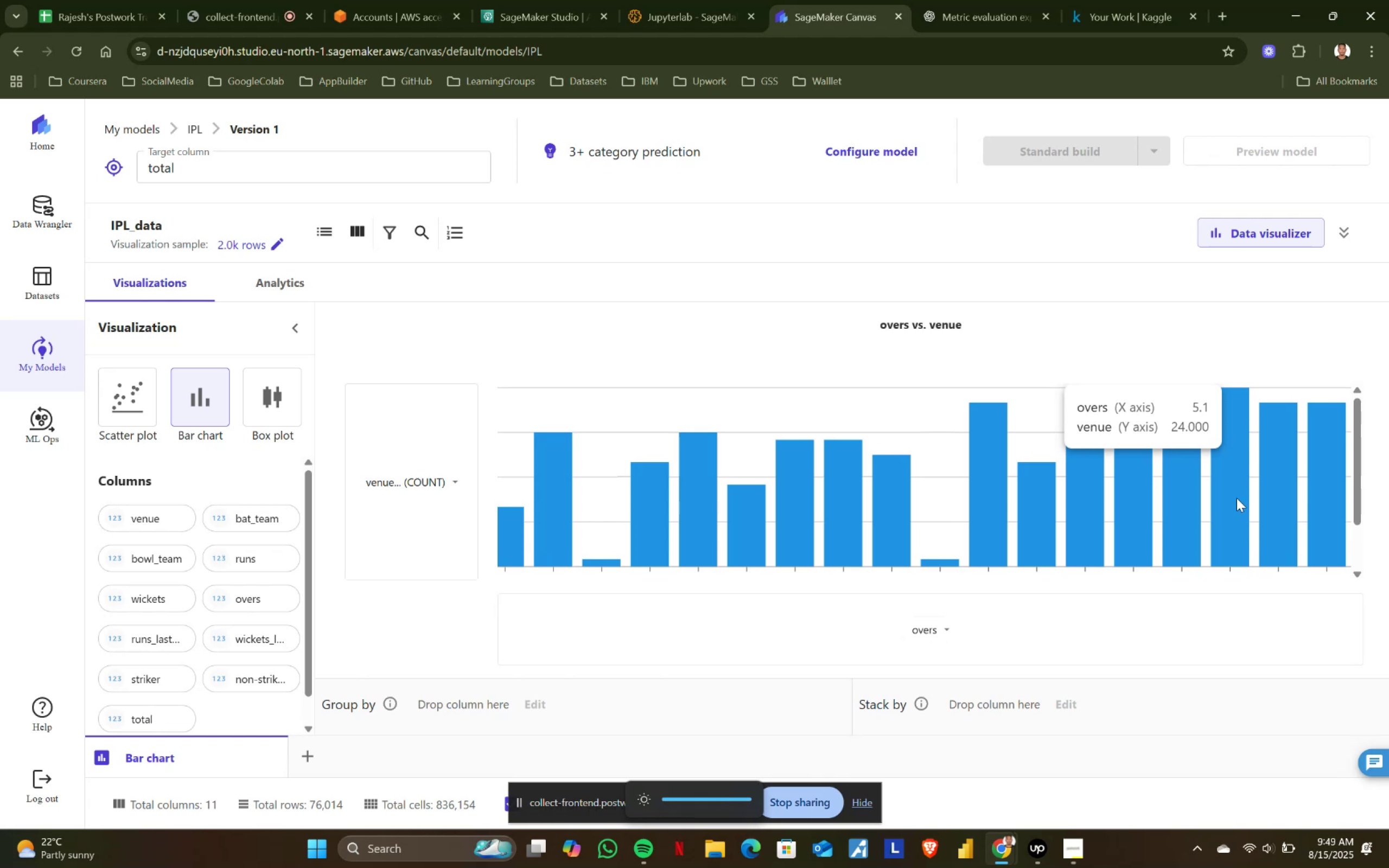 
scroll: coordinate [966, 535], scroll_direction: down, amount: 2.0
 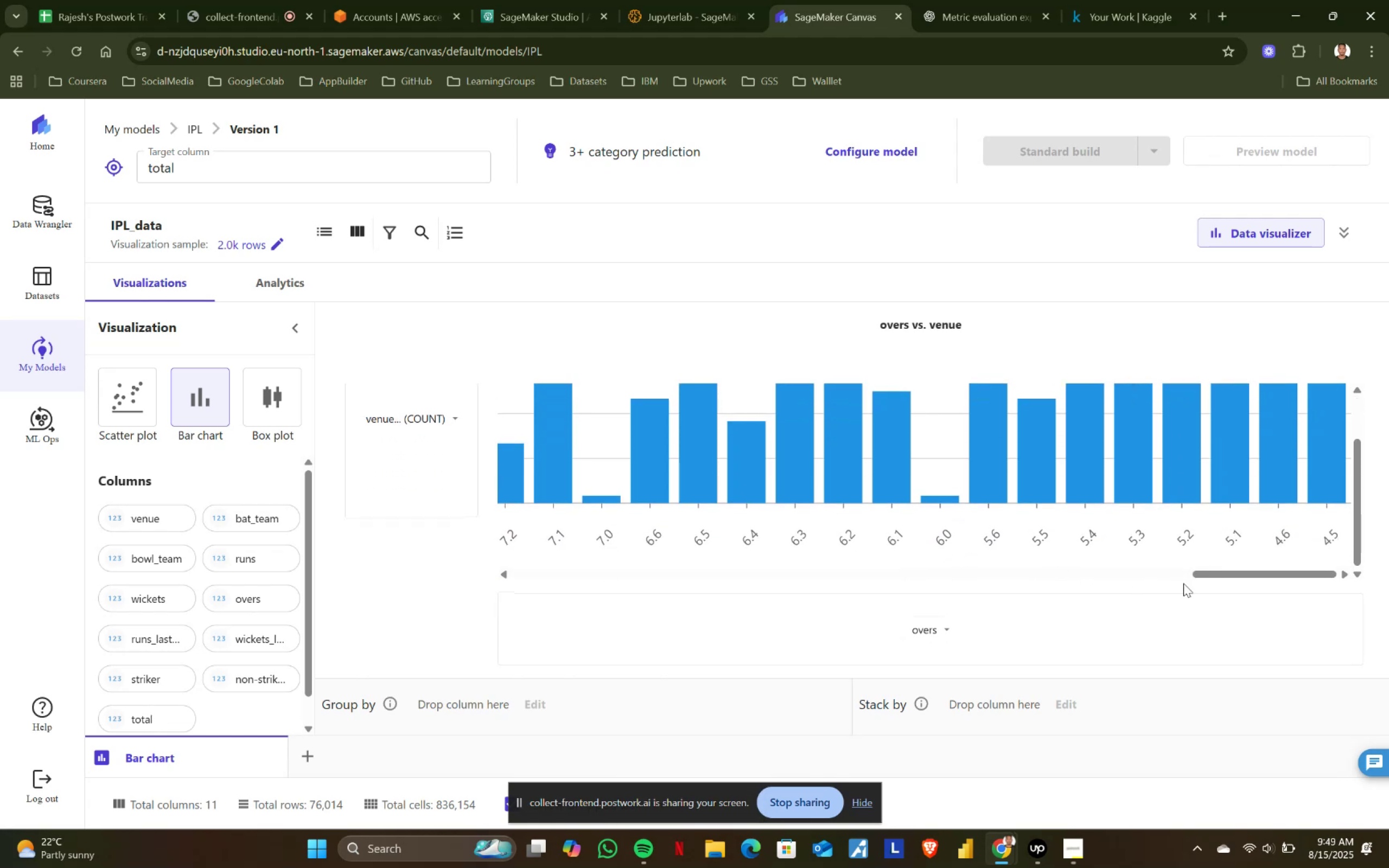 
left_click_drag(start_coordinate=[1228, 577], to_coordinate=[473, 567])
 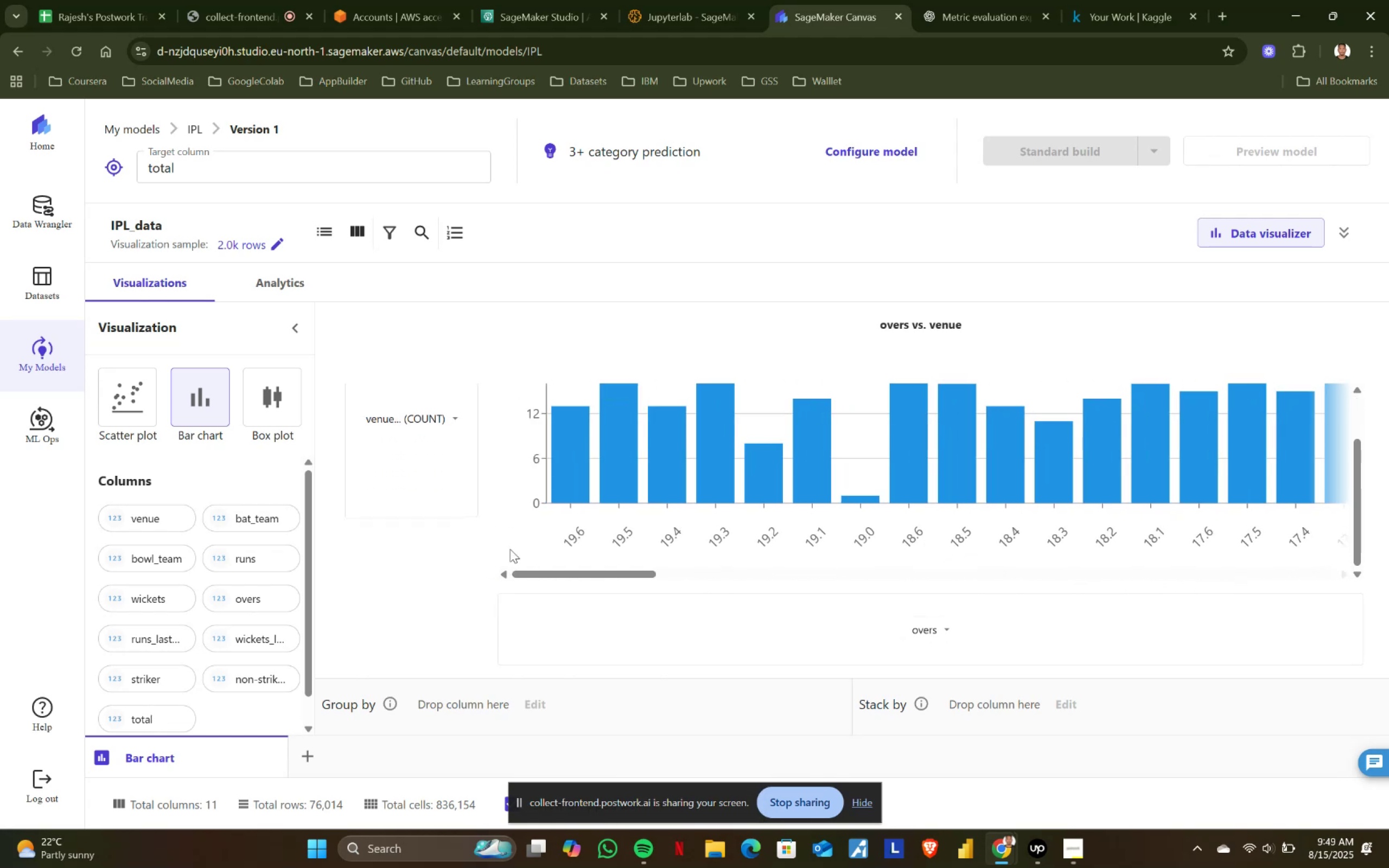 
scroll: coordinate [667, 495], scroll_direction: up, amount: 3.0
 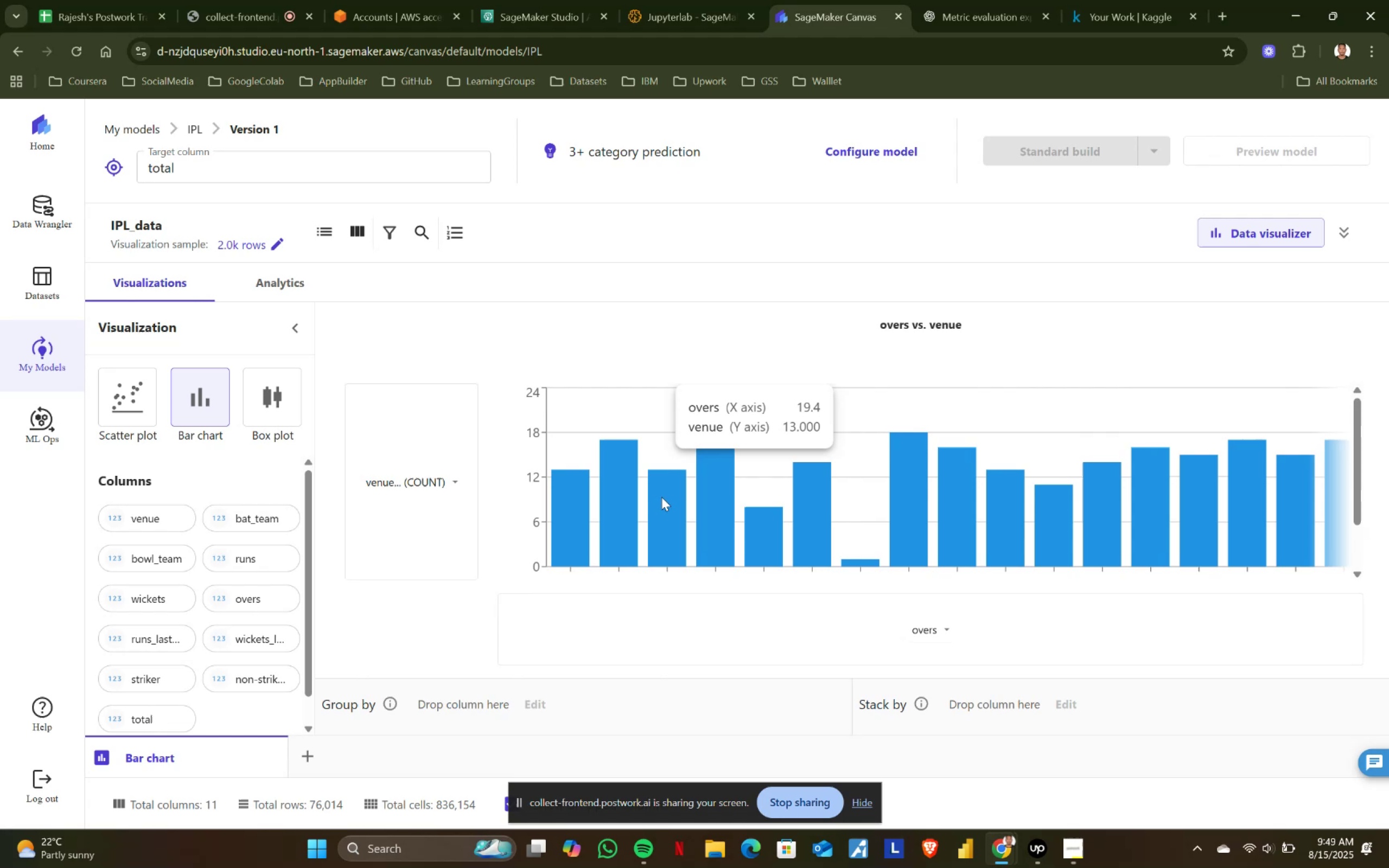 
mouse_move([643, 495])
 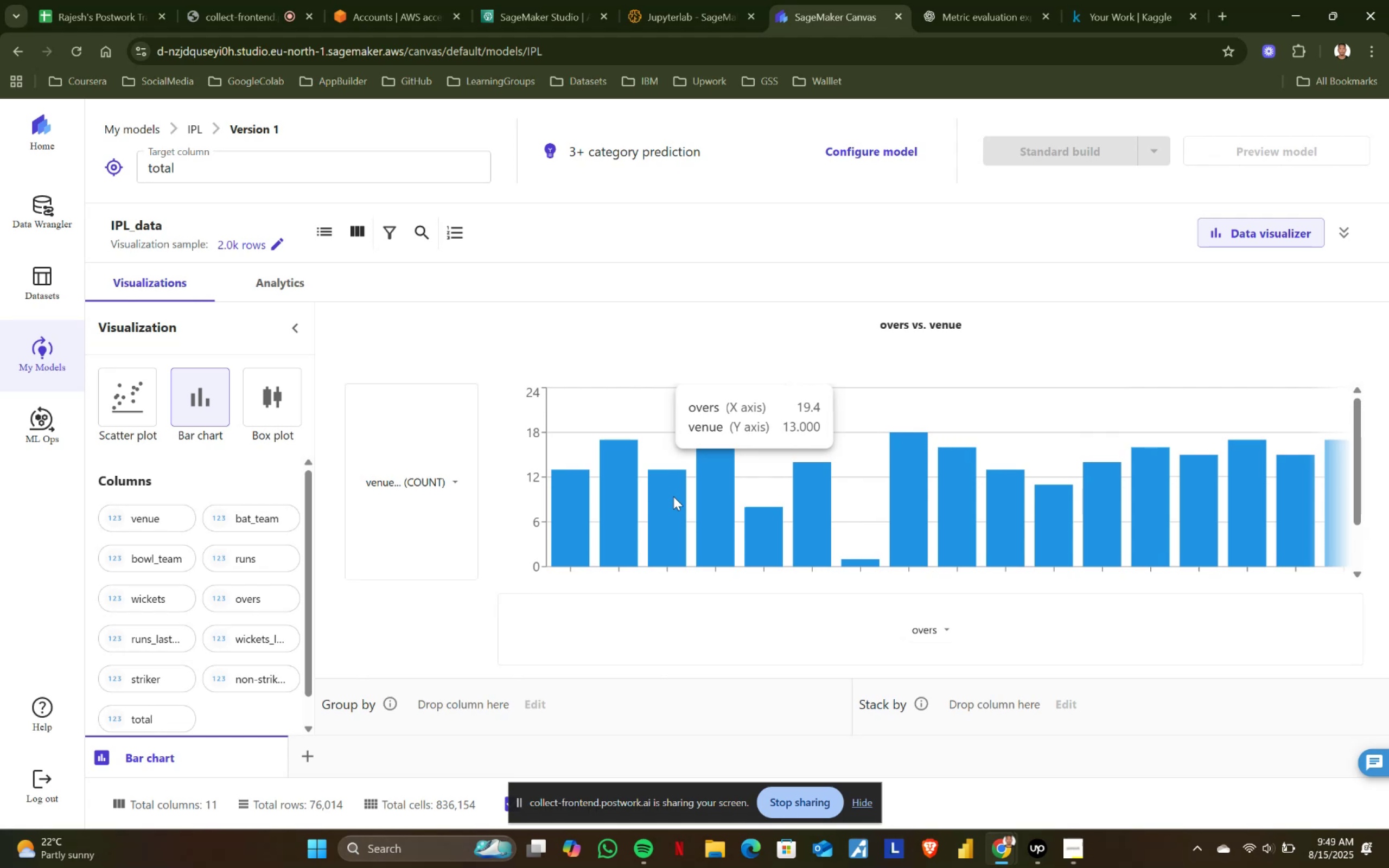 
wait(11.87)
 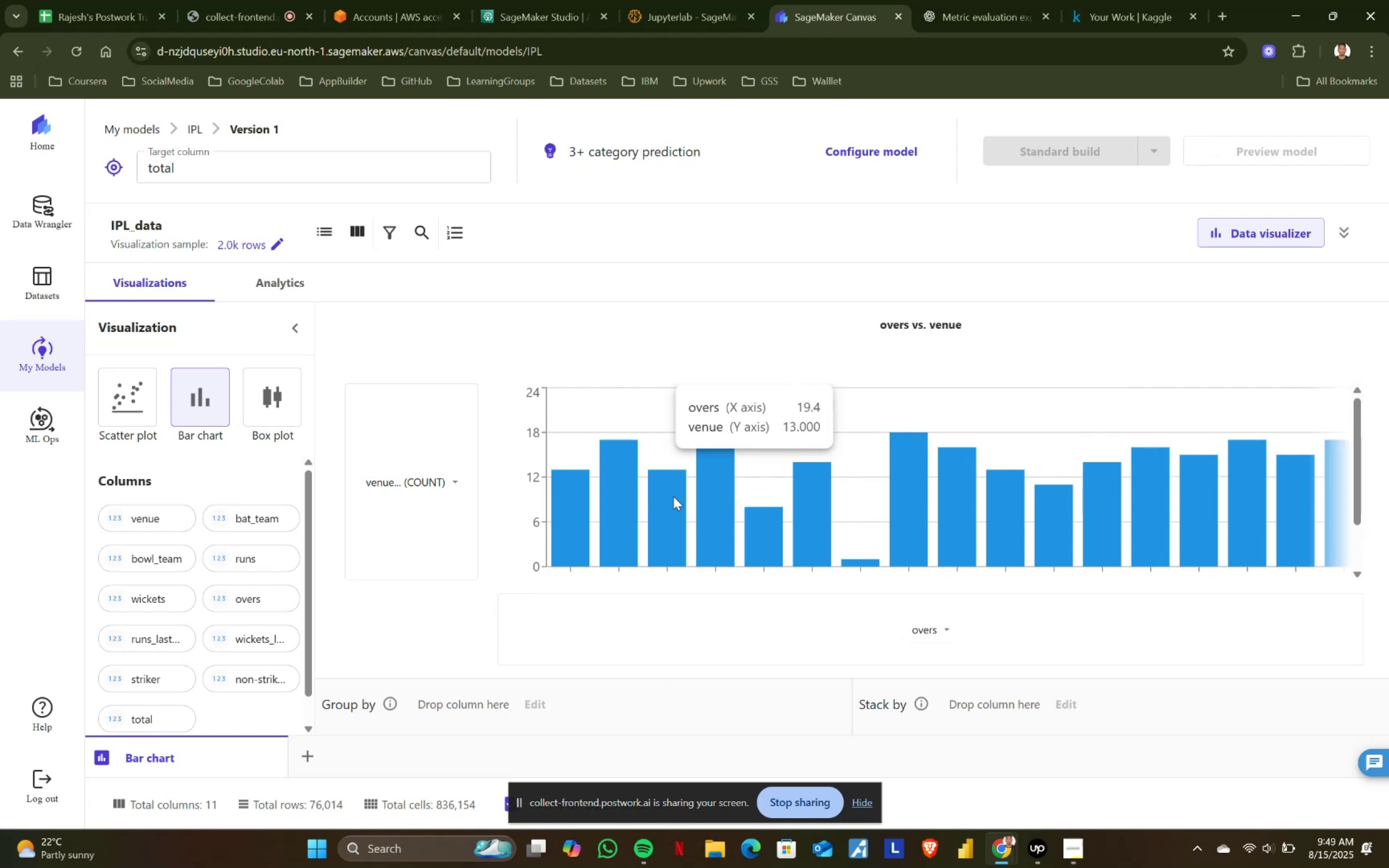 
scroll: coordinate [711, 487], scroll_direction: down, amount: 1.0
 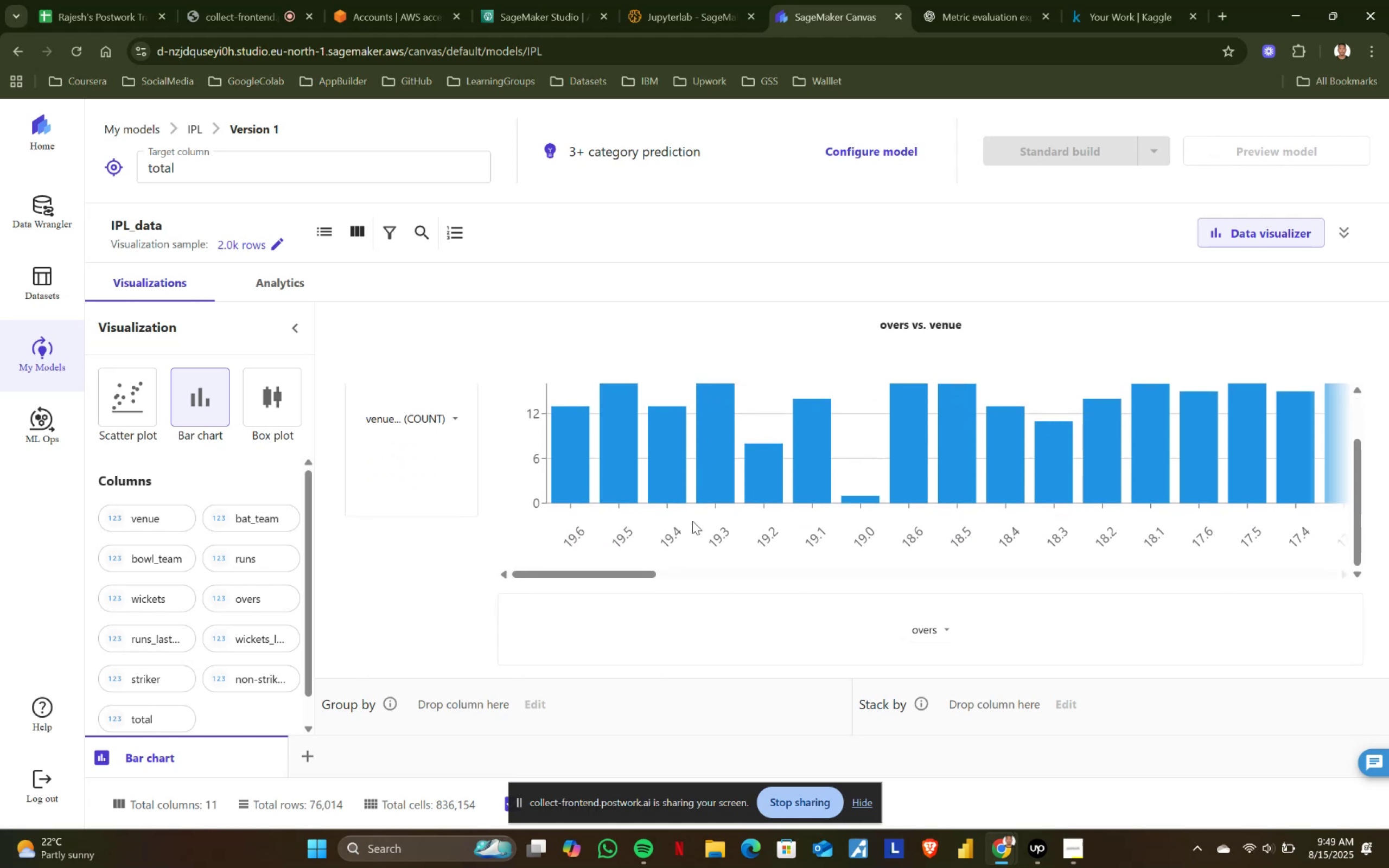 
left_click_drag(start_coordinate=[613, 577], to_coordinate=[556, 568])
 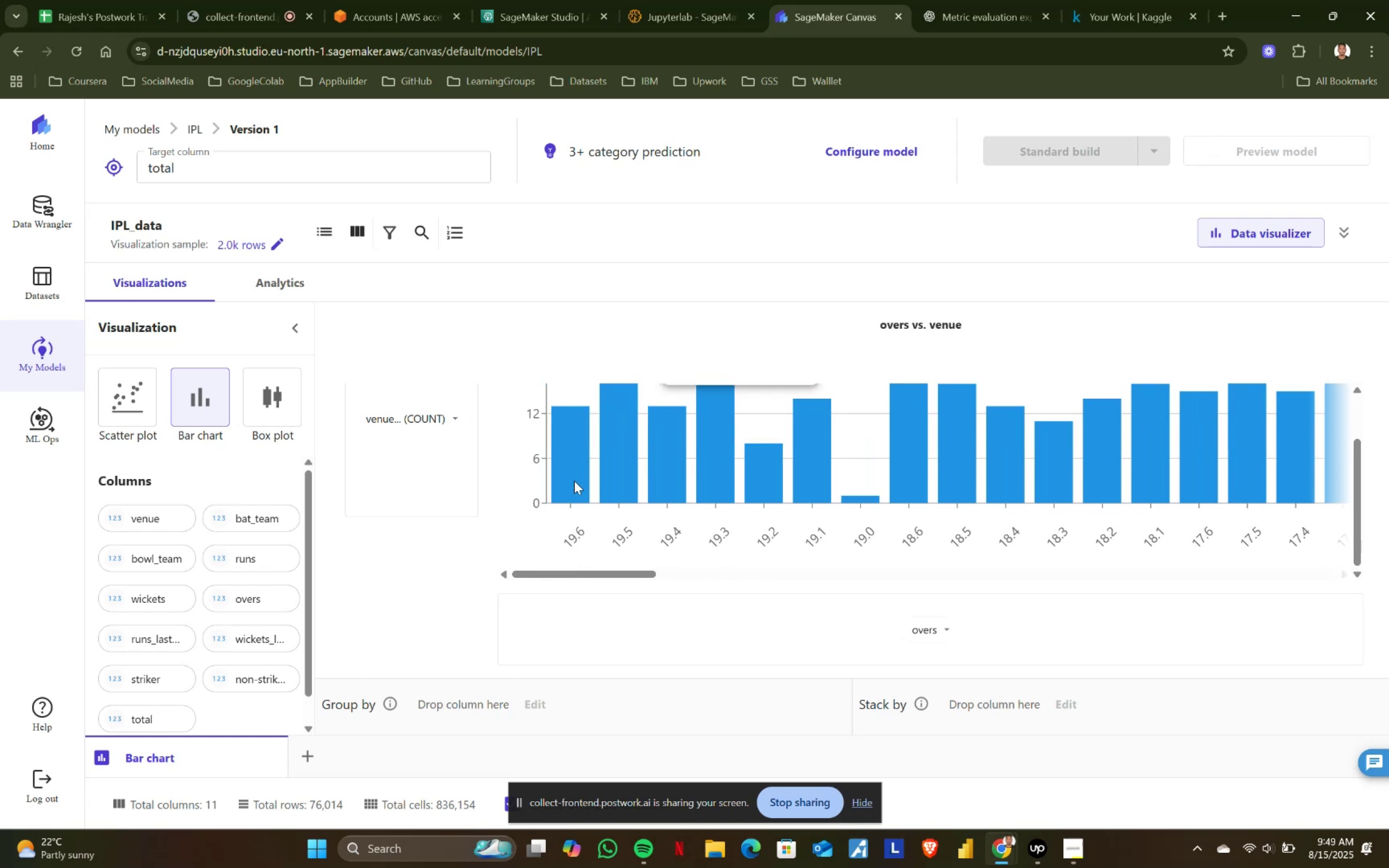 
scroll: coordinate [574, 480], scroll_direction: up, amount: 2.0
 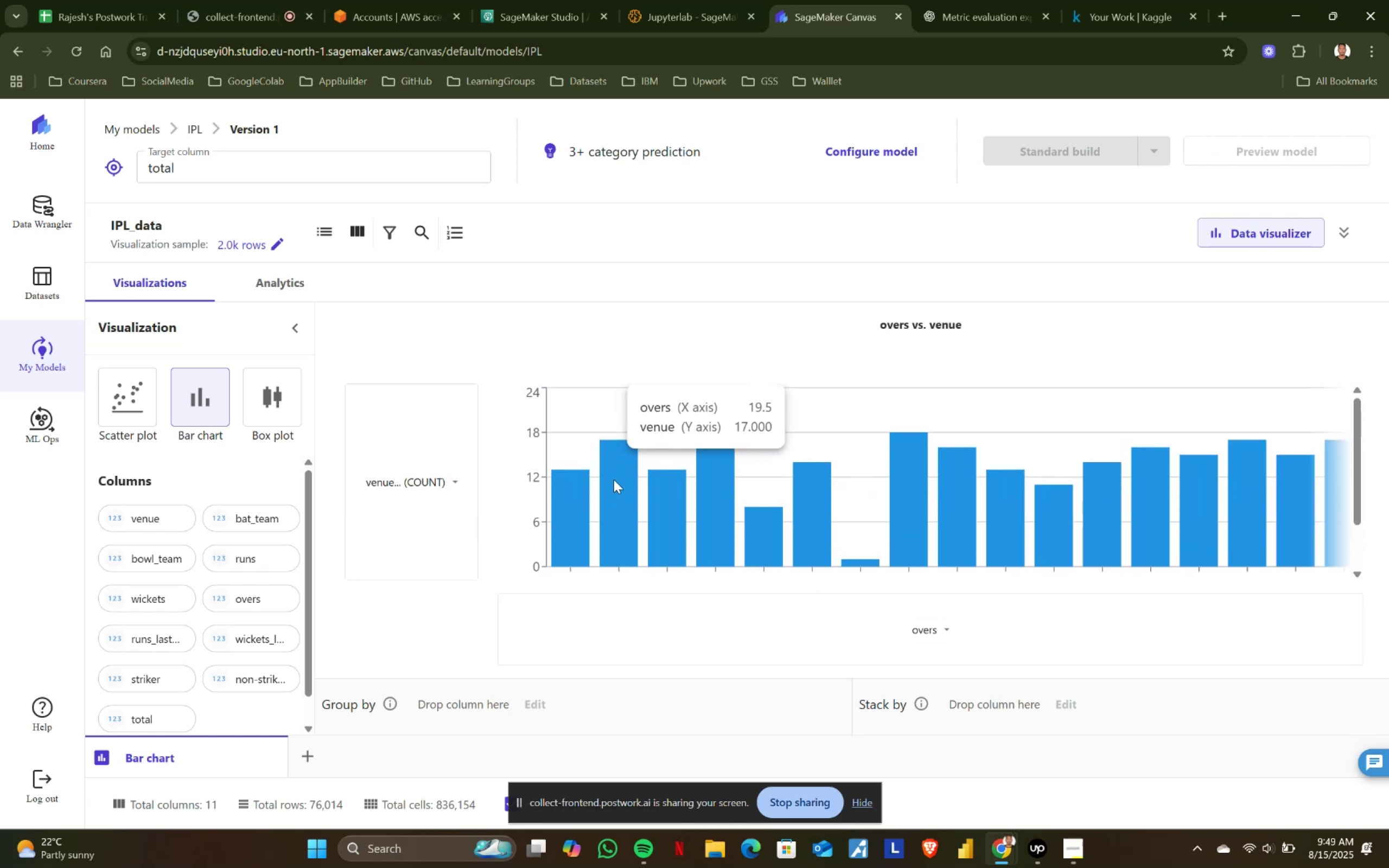 
wait(6.77)
 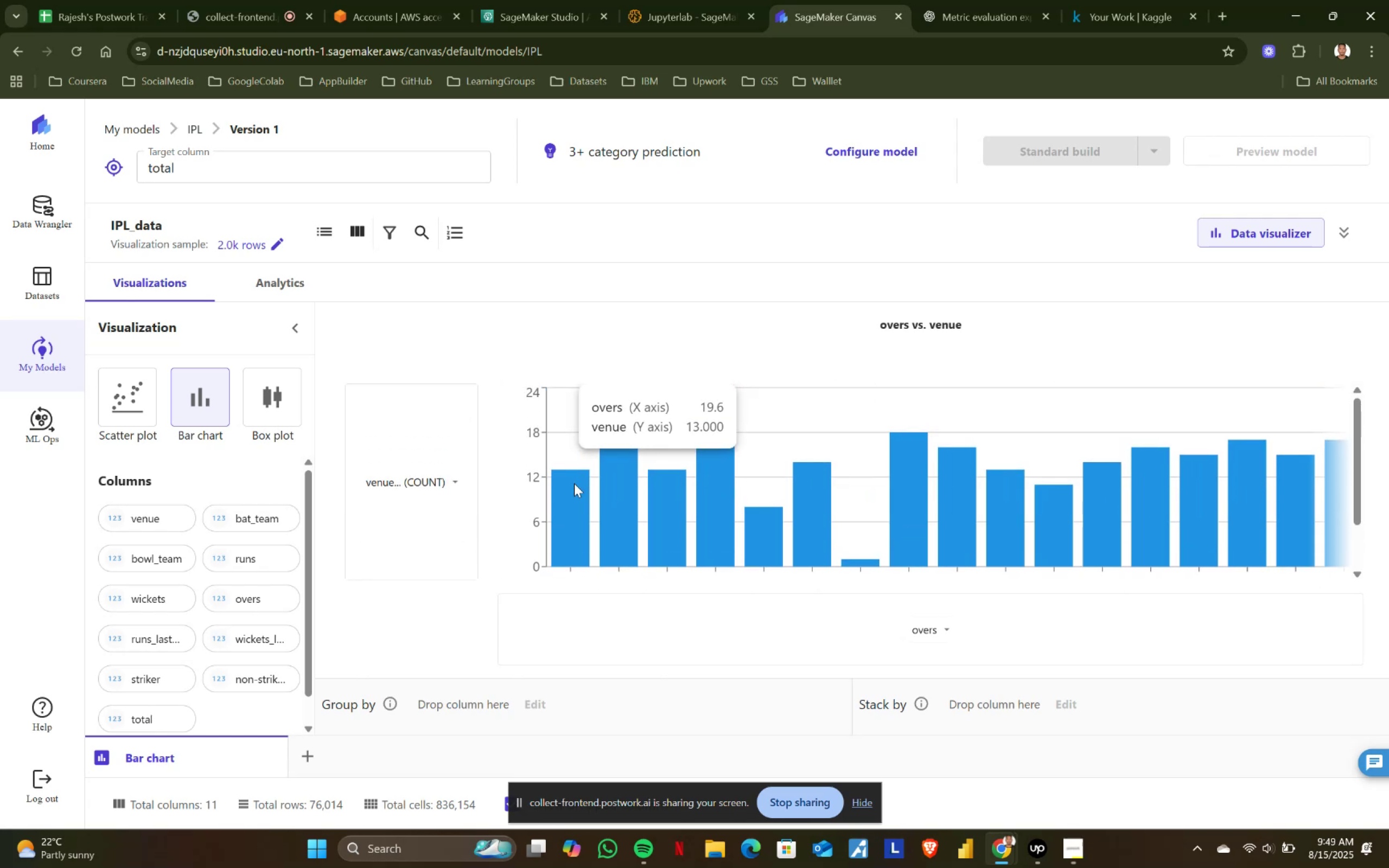 
scroll: coordinate [614, 480], scroll_direction: none, amount: 0.0
 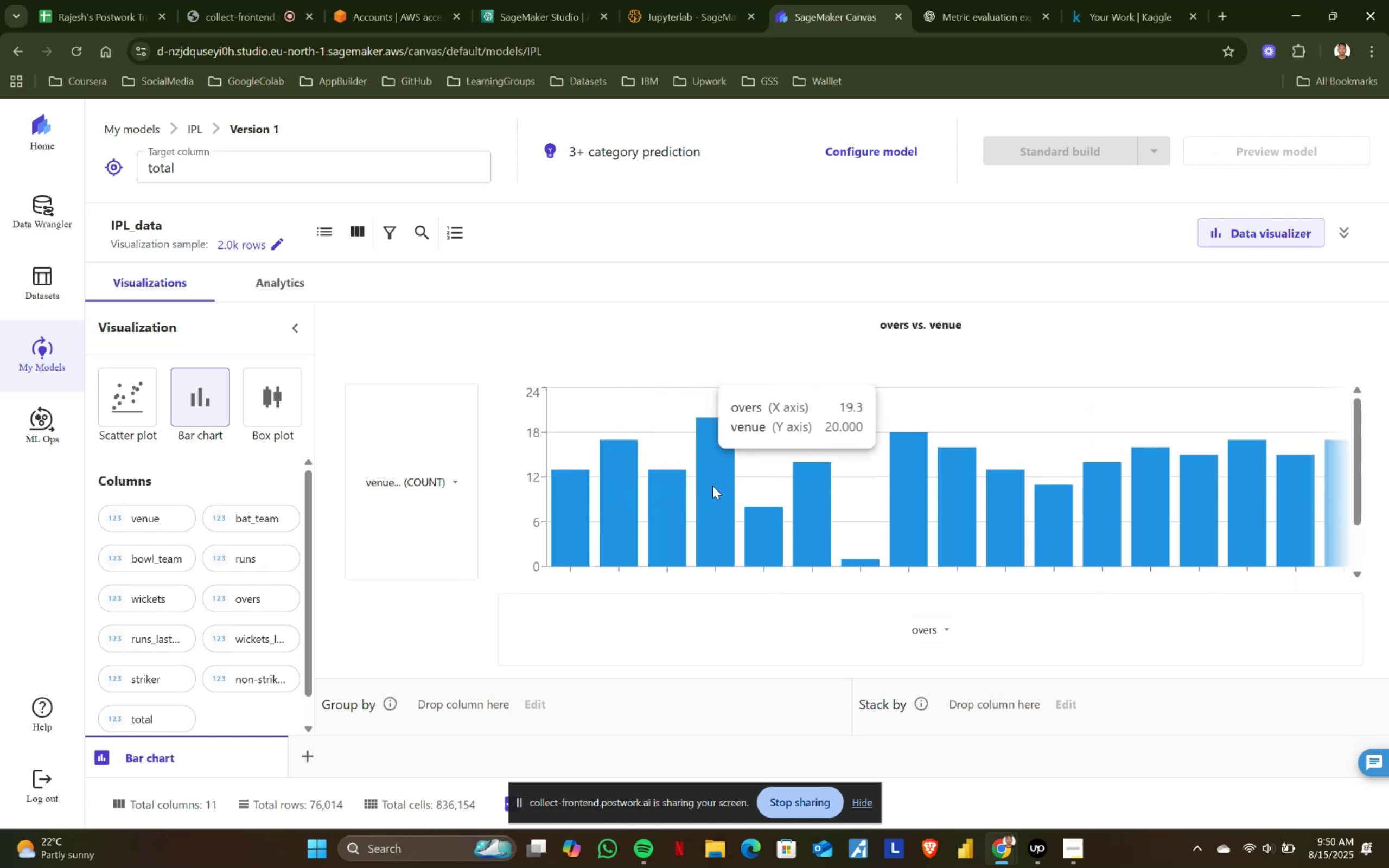 
scroll: coordinate [761, 518], scroll_direction: down, amount: 1.0
 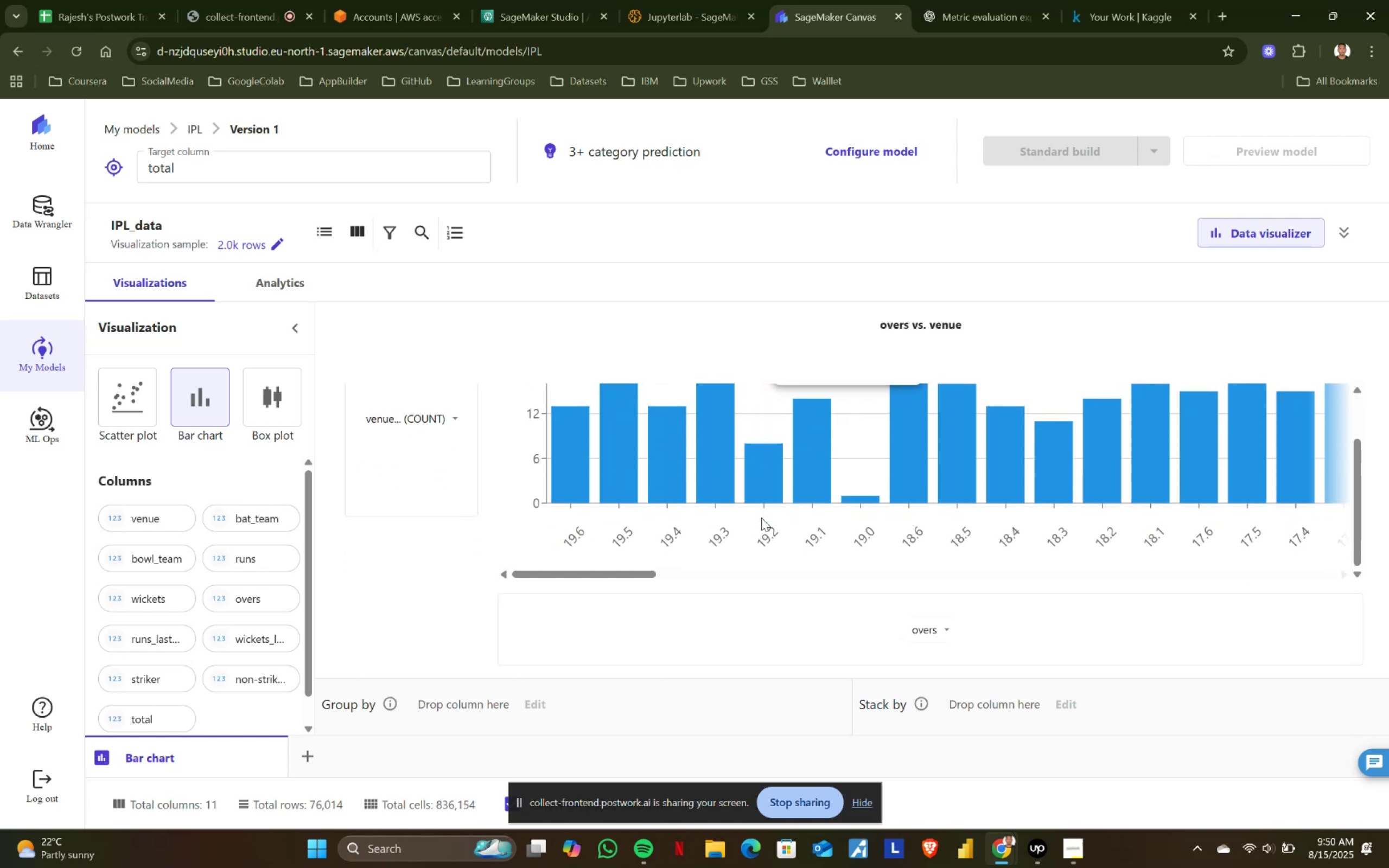 
scroll: coordinate [761, 518], scroll_direction: up, amount: 1.0
 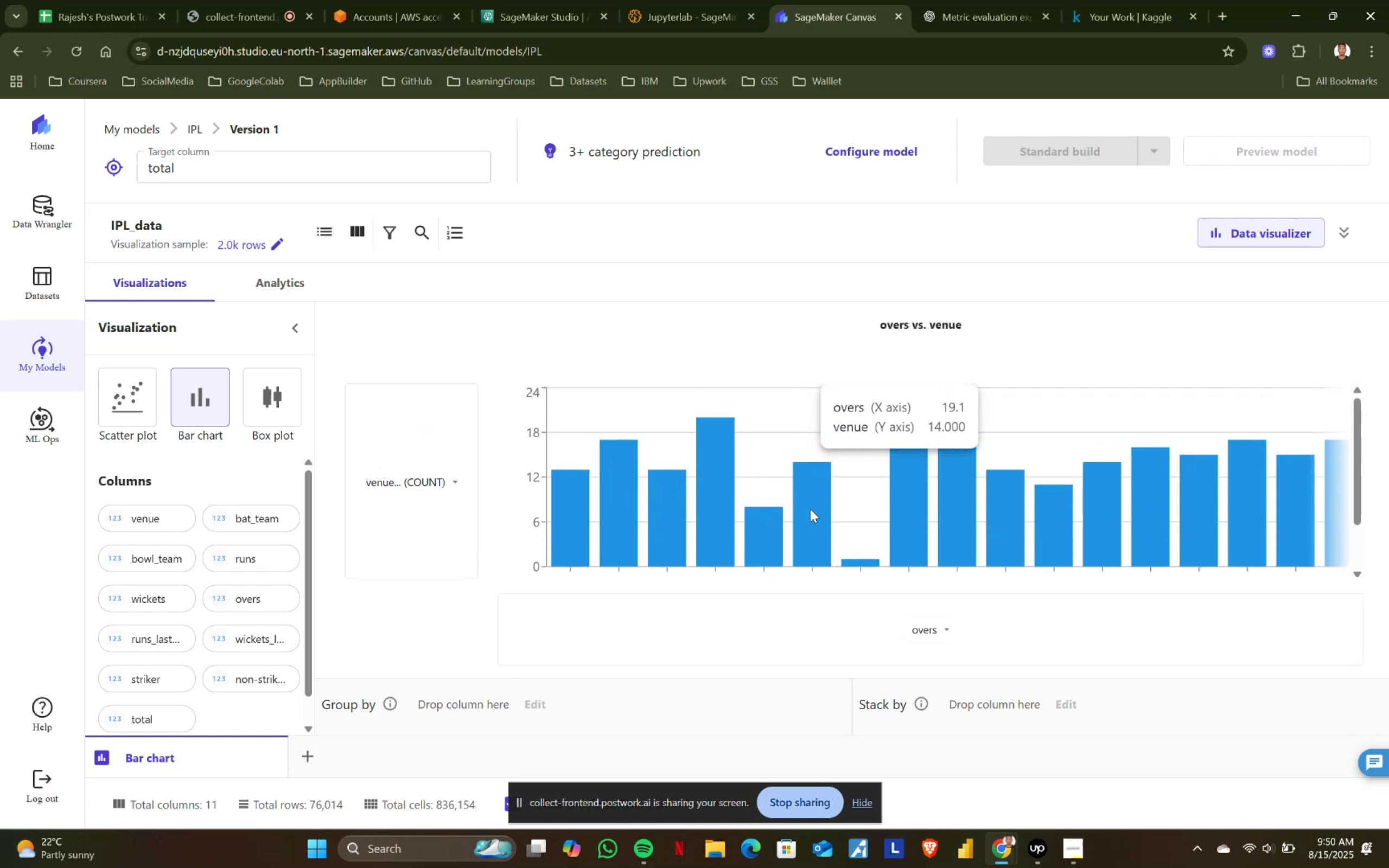 
scroll: coordinate [849, 509], scroll_direction: down, amount: 1.0
 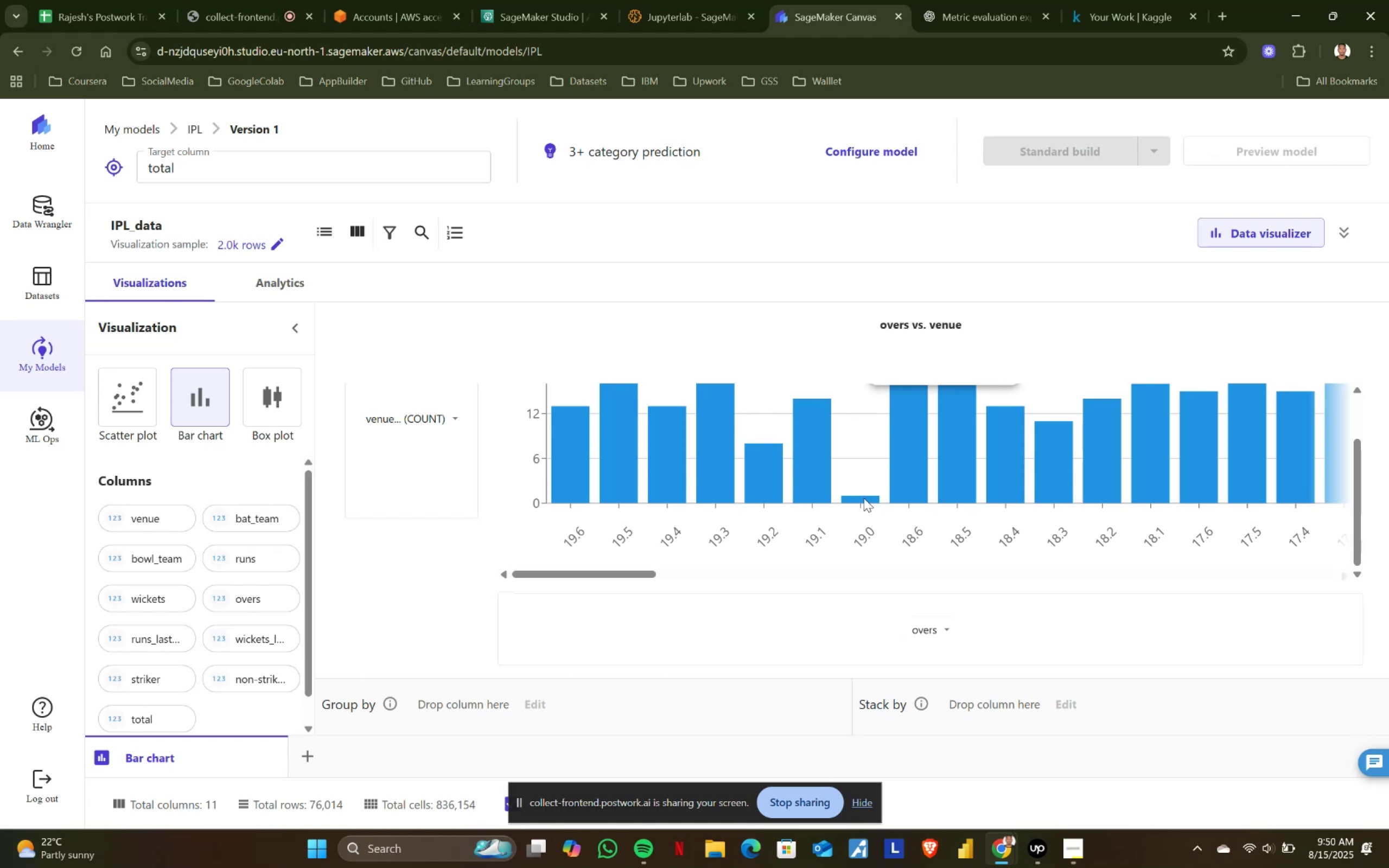 
scroll: coordinate [864, 498], scroll_direction: up, amount: 1.0
 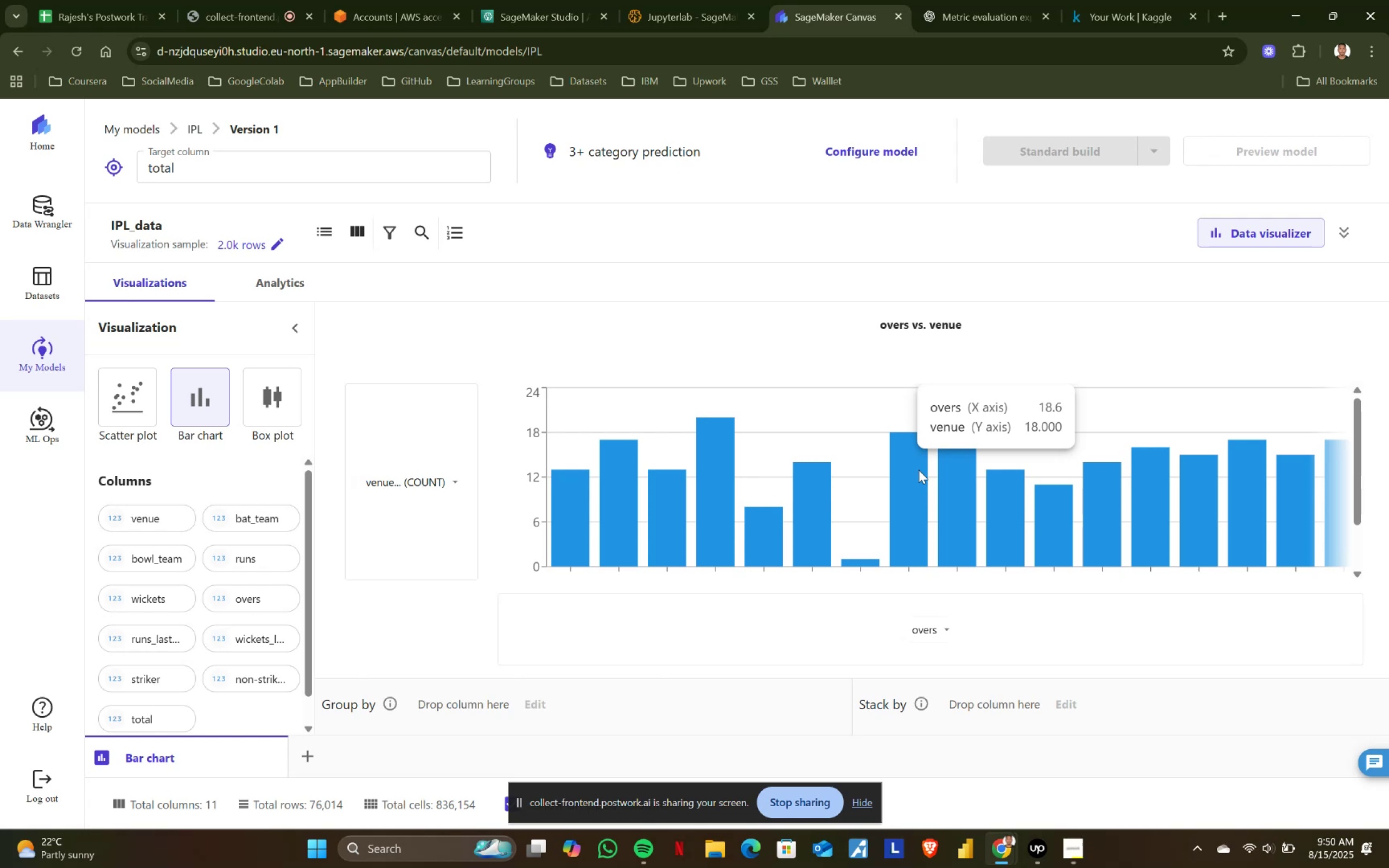 
wait(34.19)
 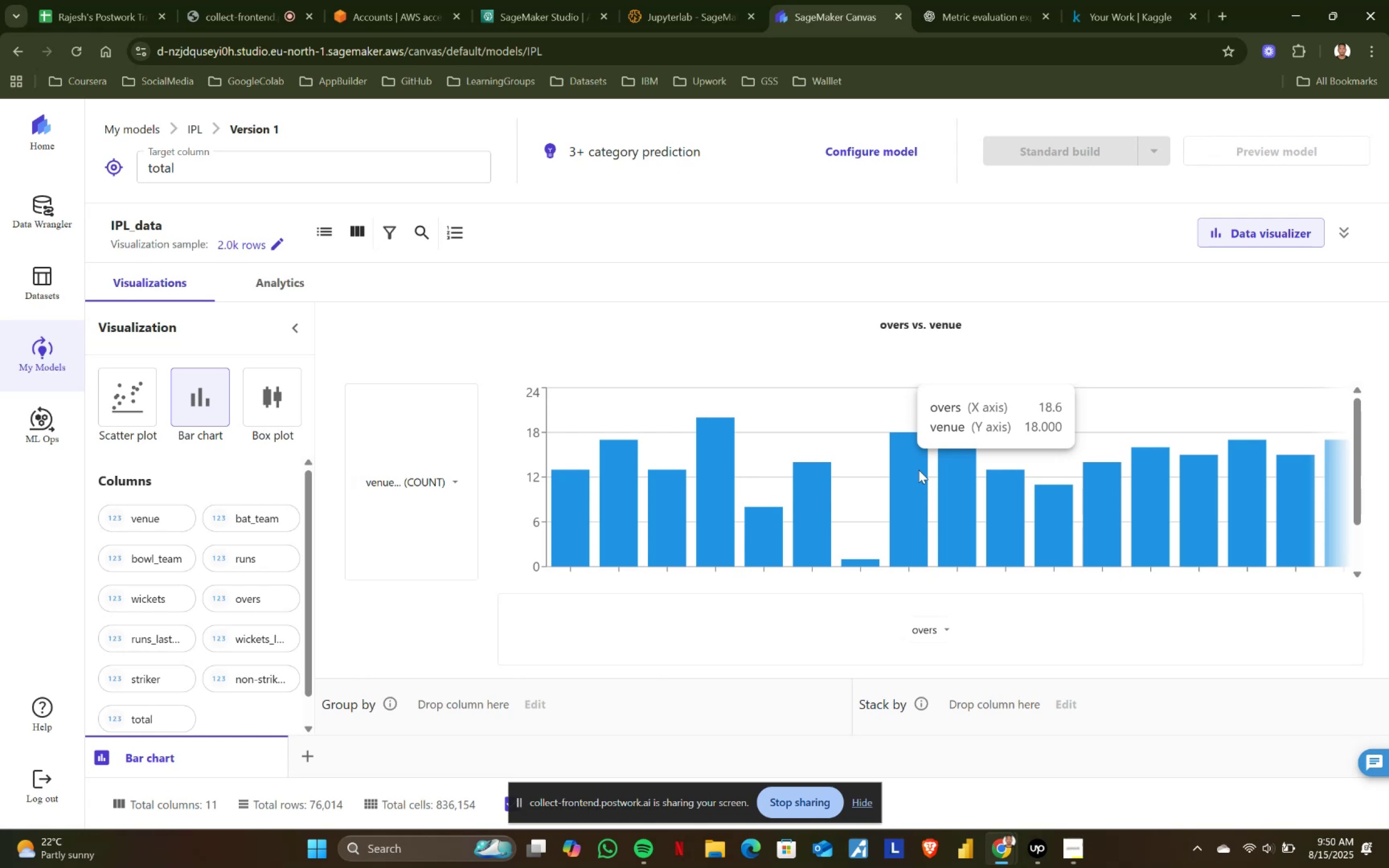 
scroll: coordinate [963, 564], scroll_direction: down, amount: 1.0
 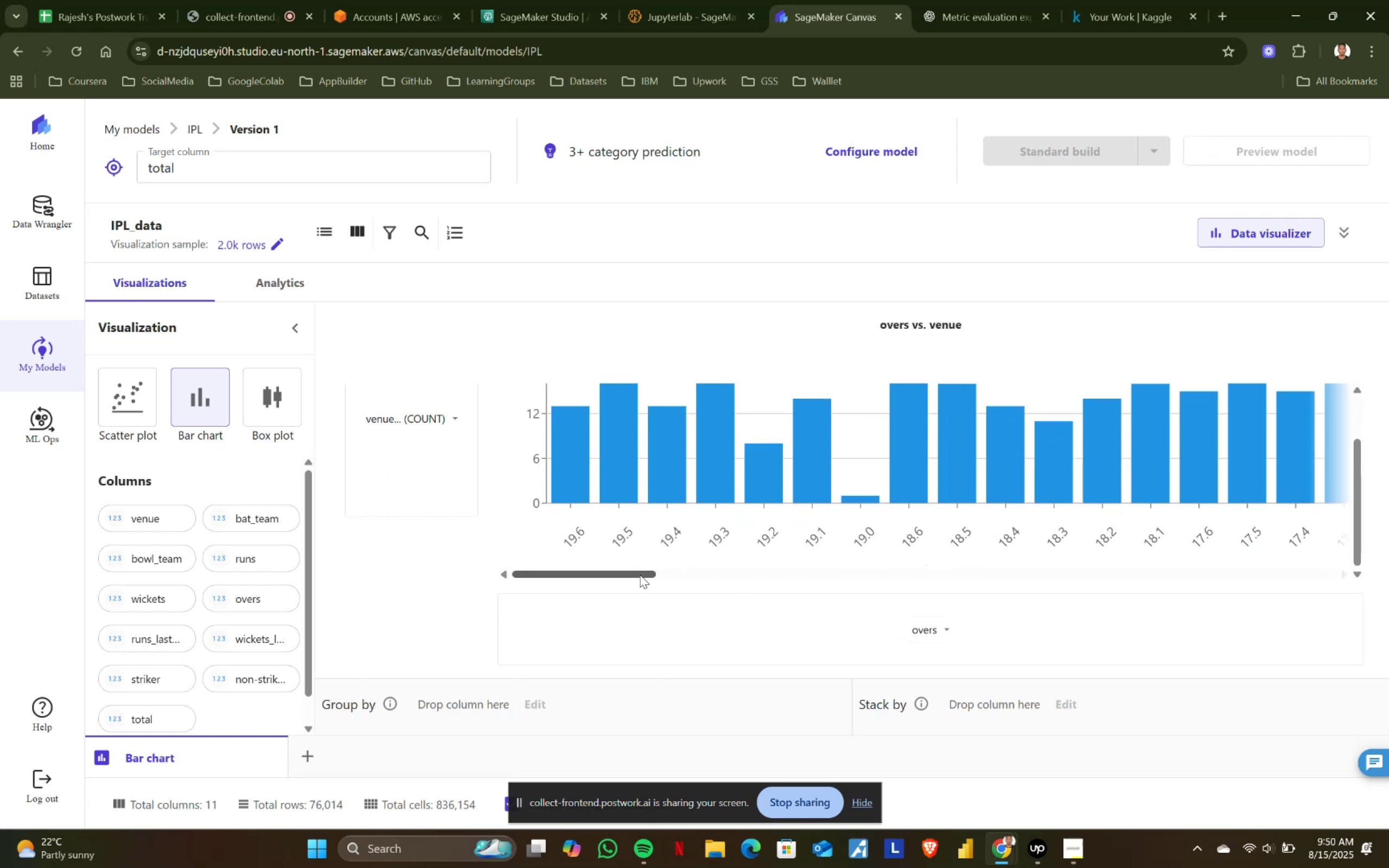 
left_click_drag(start_coordinate=[634, 573], to_coordinate=[1340, 572])
 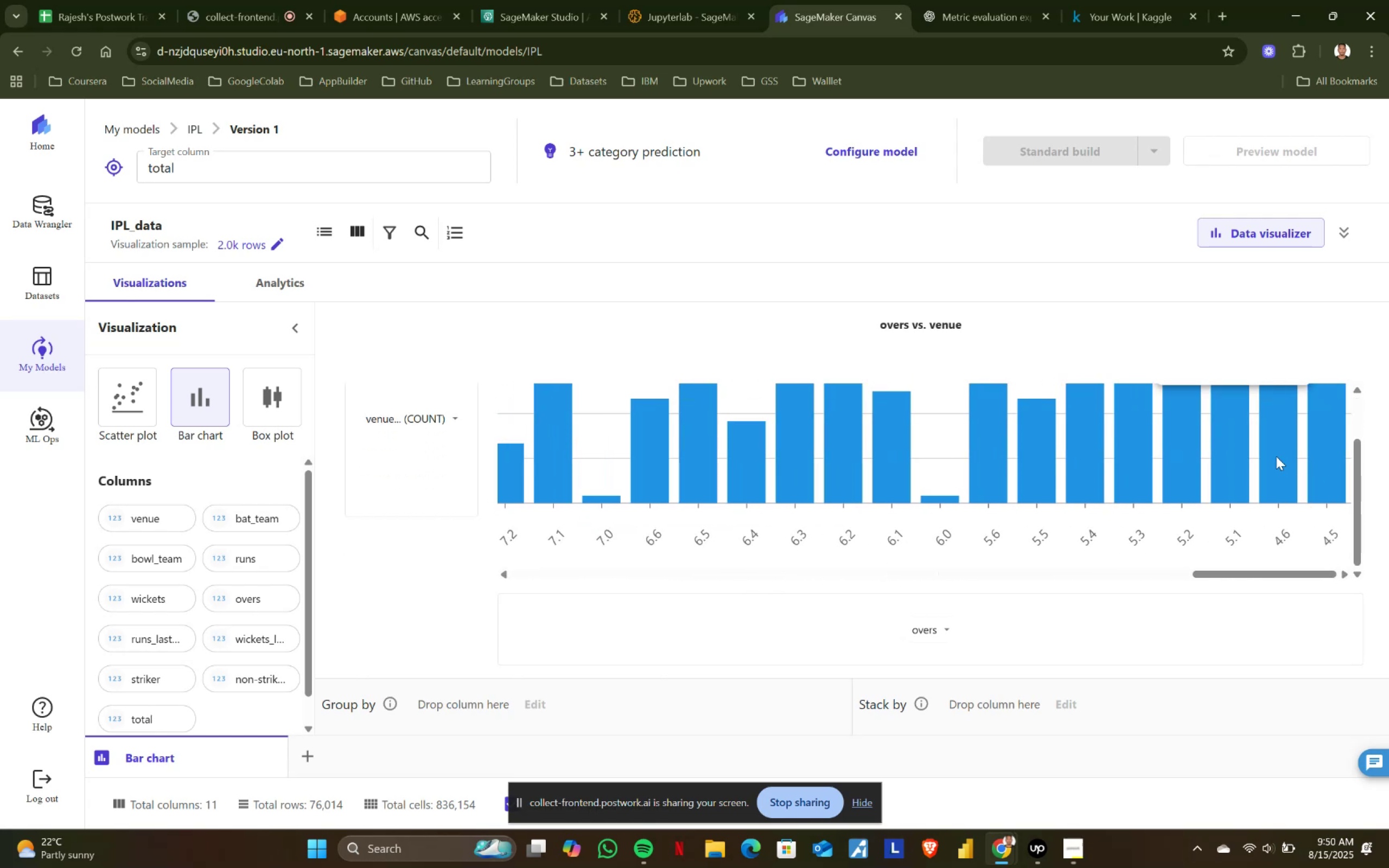 
scroll: coordinate [1271, 456], scroll_direction: up, amount: 2.0
 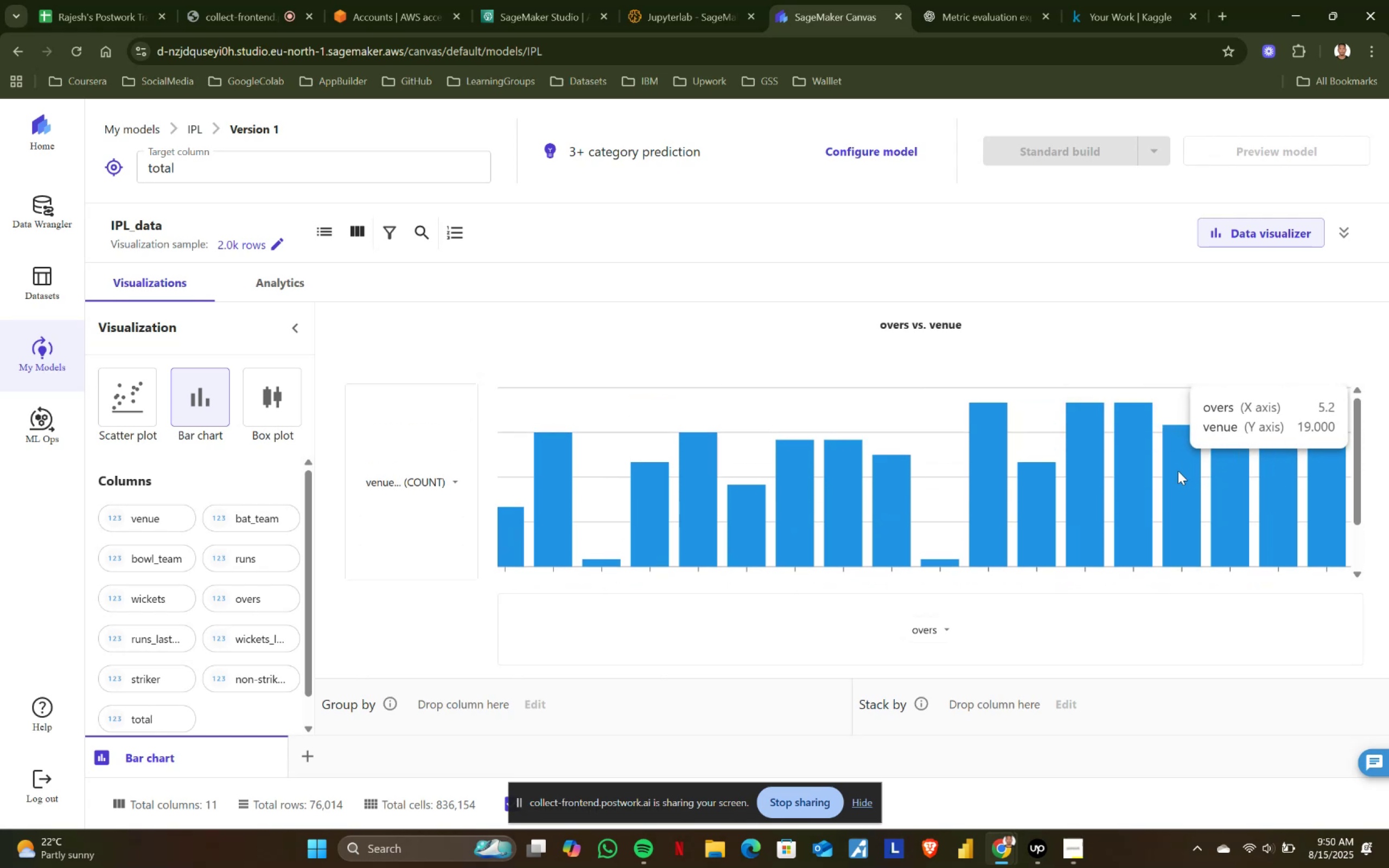 
mouse_move([1073, 470])
 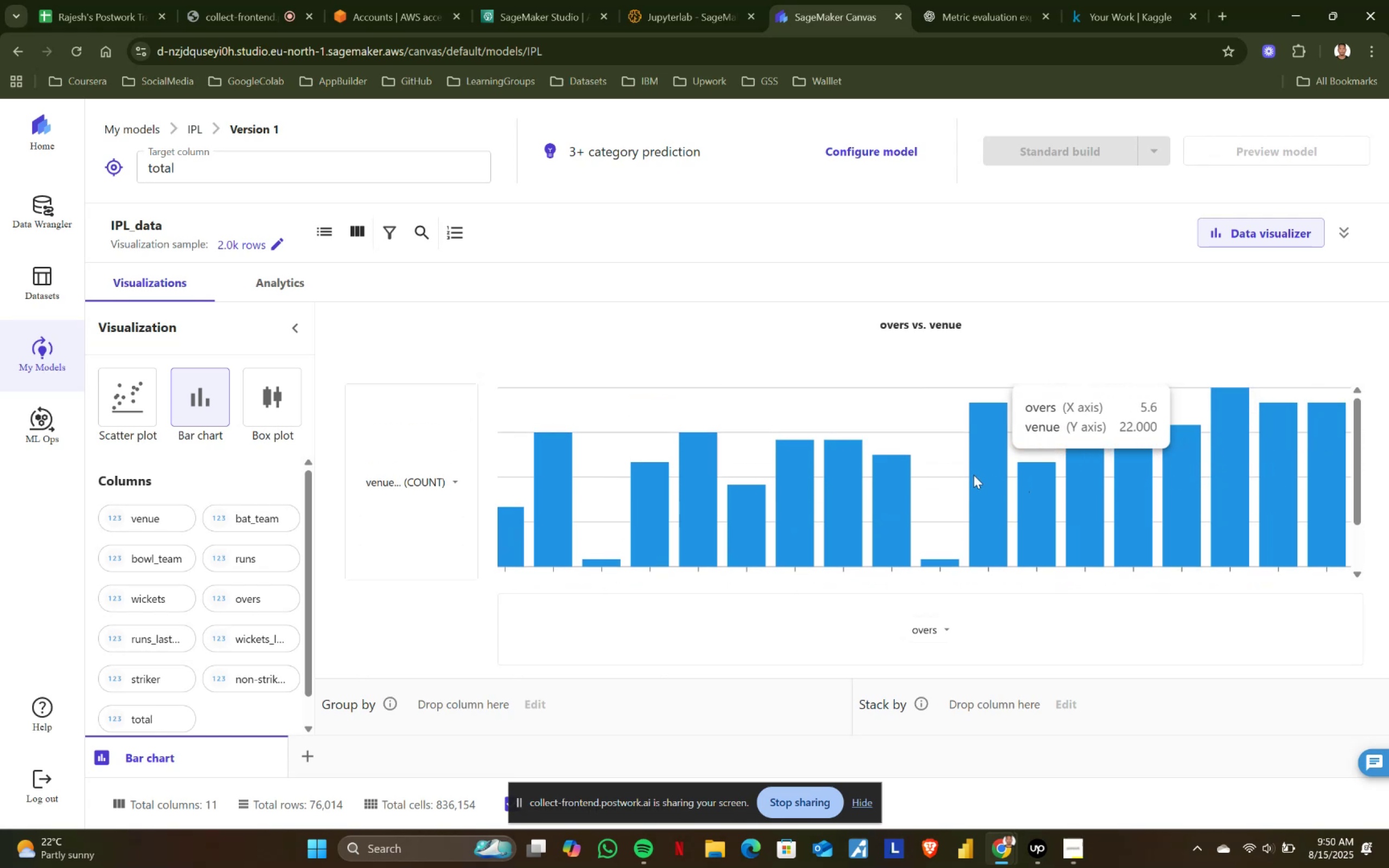 
scroll: coordinate [973, 475], scroll_direction: down, amount: 1.0
 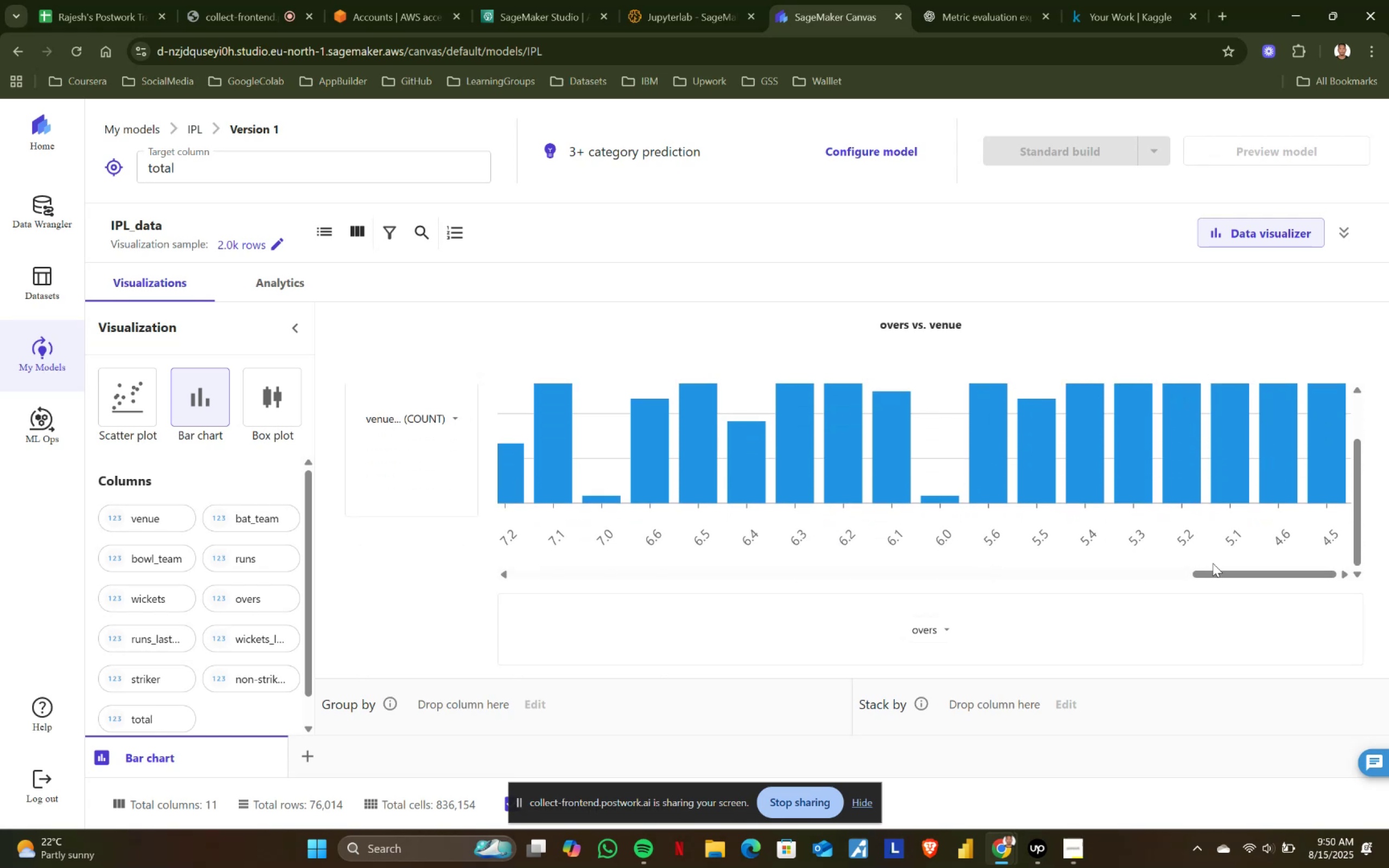 
left_click_drag(start_coordinate=[1231, 571], to_coordinate=[1117, 571])
 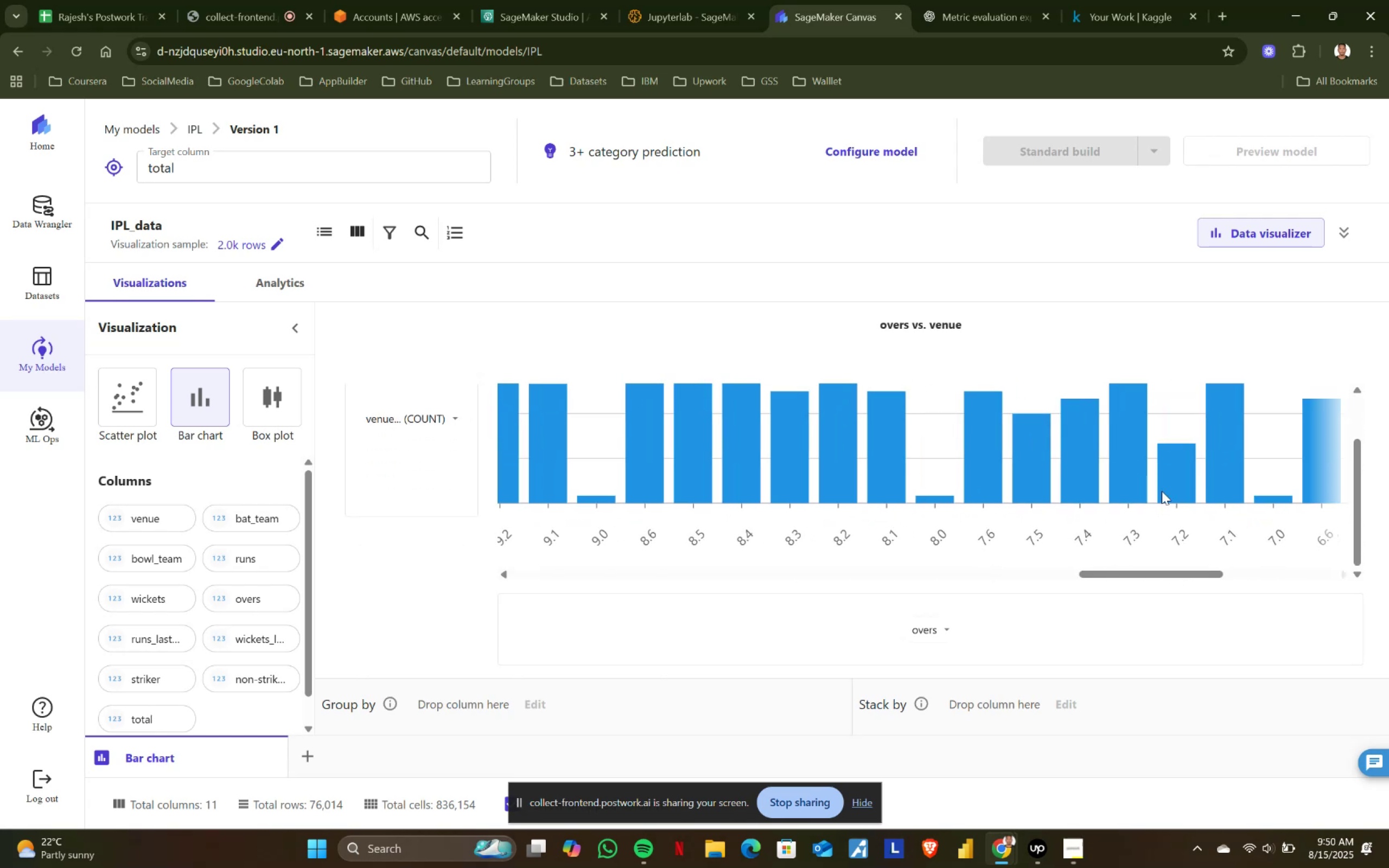 
scroll: coordinate [1225, 452], scroll_direction: up, amount: 2.0
 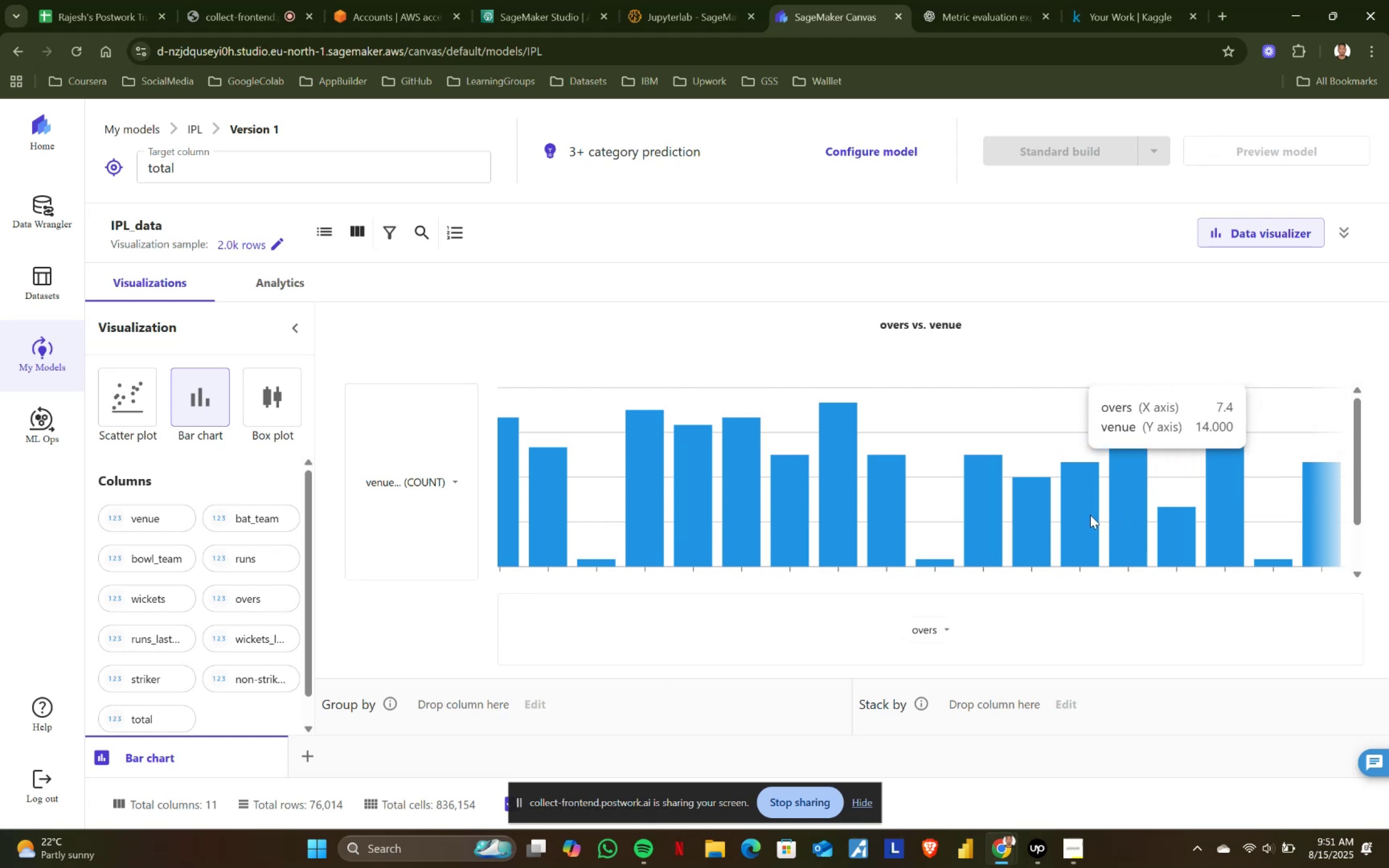 
wait(9.96)
 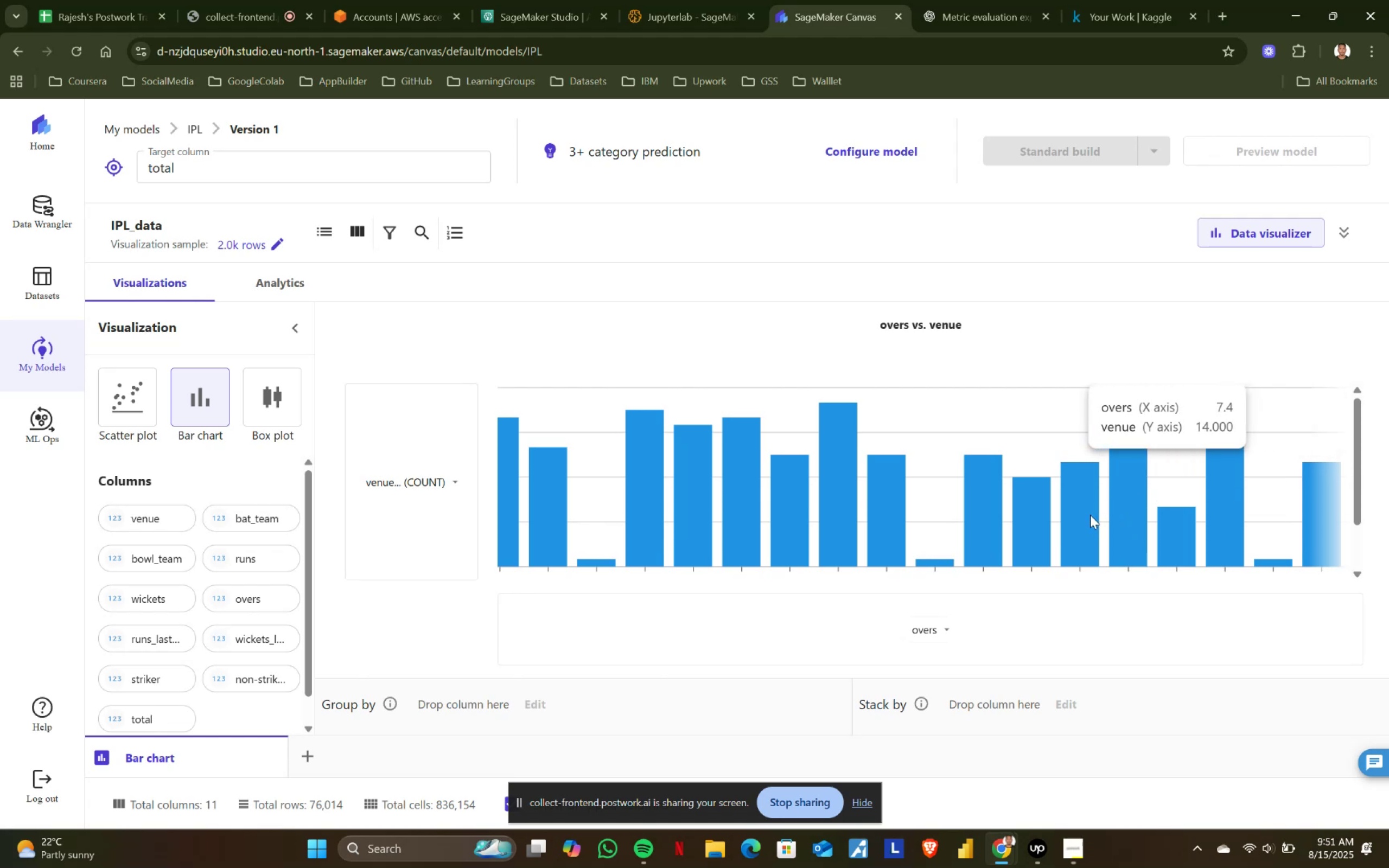 
mouse_move([1018, 514])
 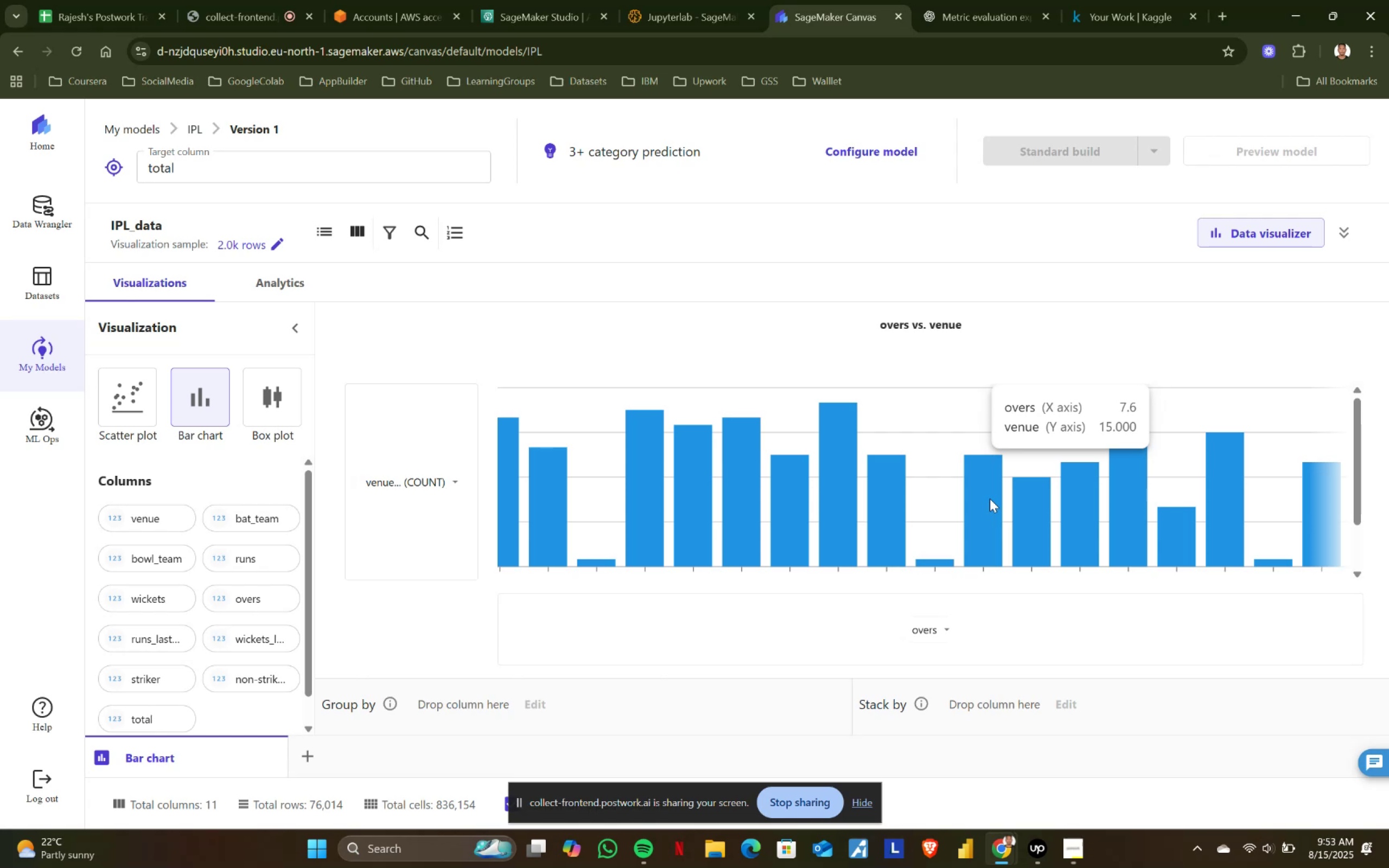 
wait(128.31)
 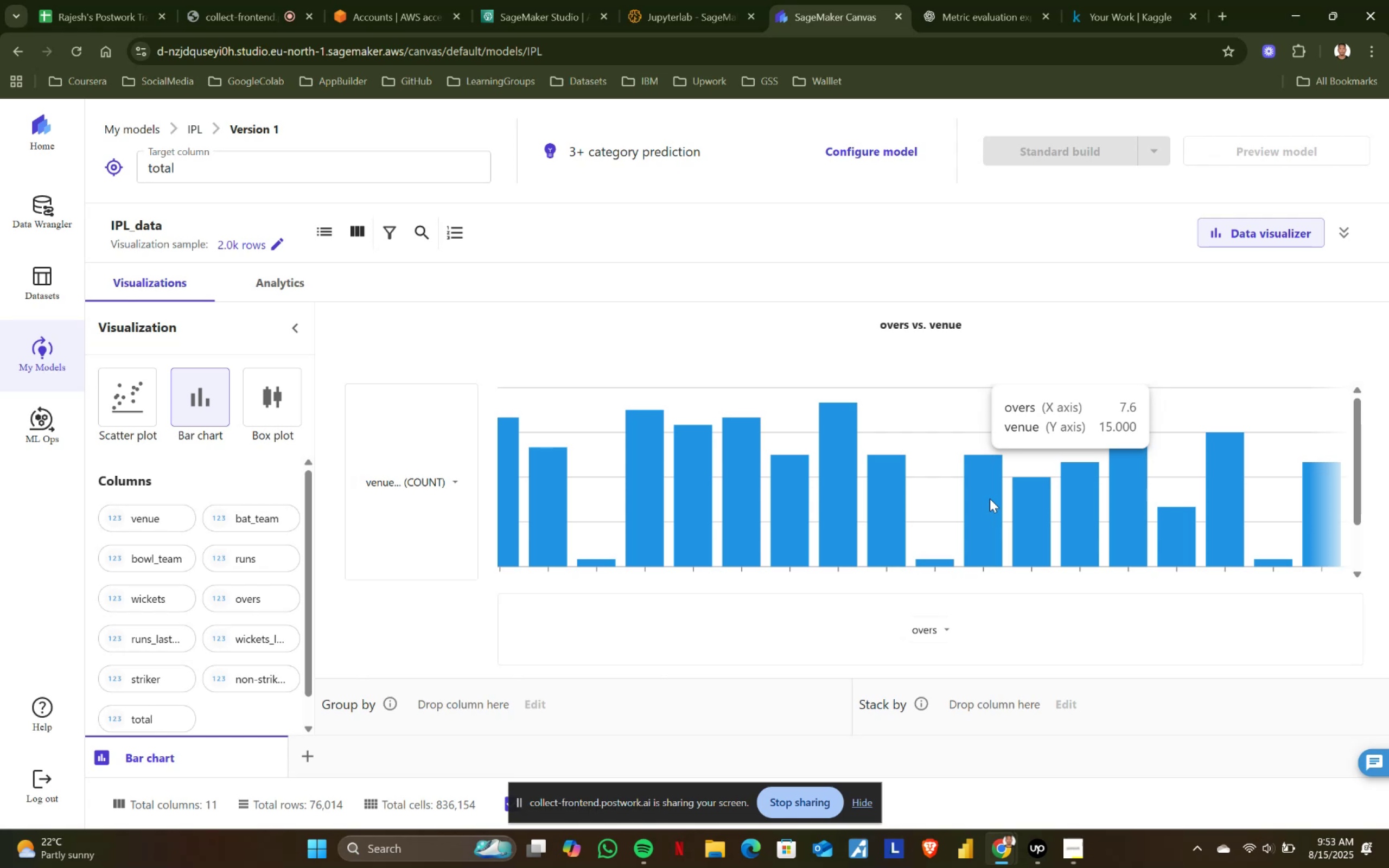 
key(PlayPause)
 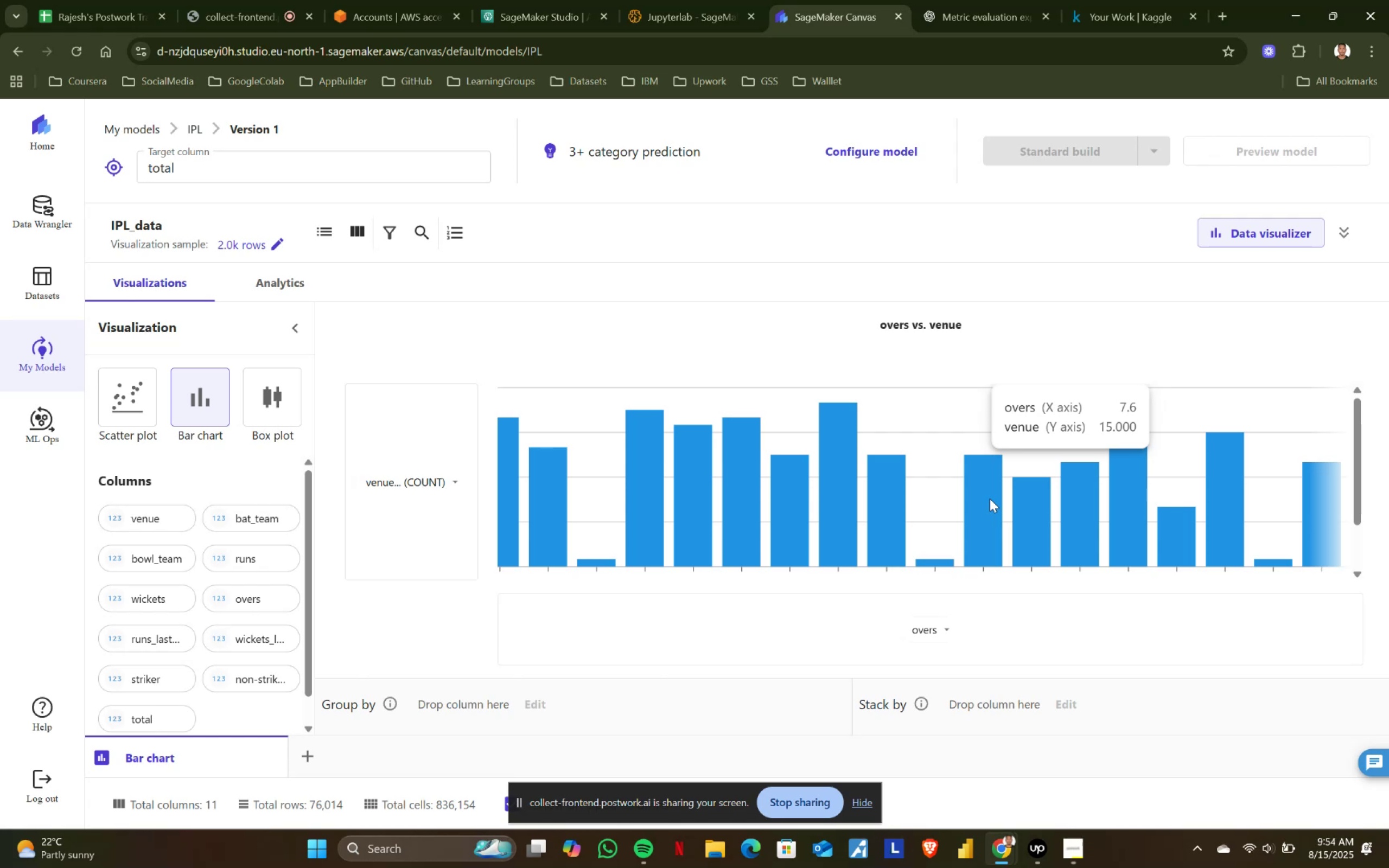 
wait(93.68)
 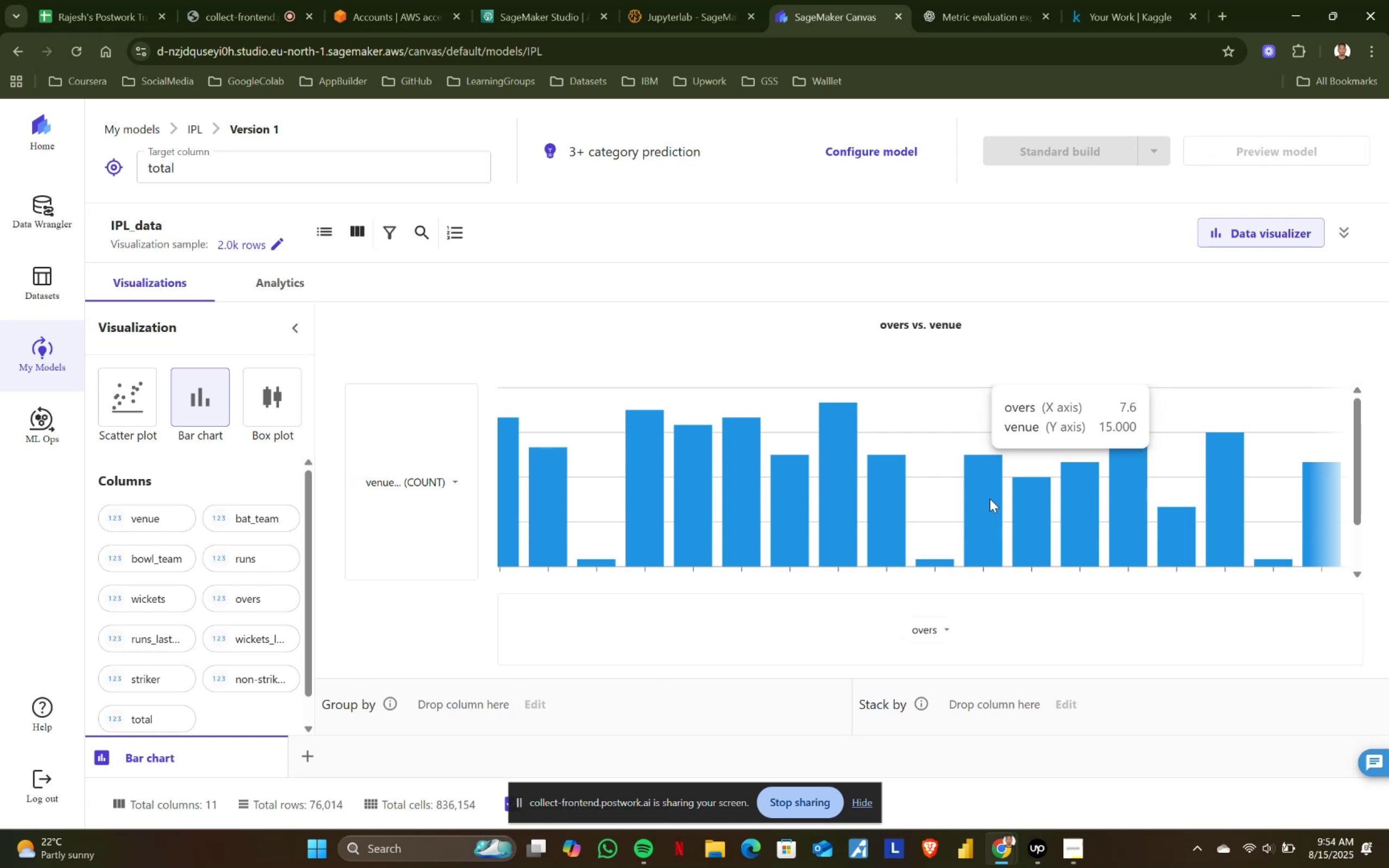 
scroll: coordinate [1238, 490], scroll_direction: down, amount: 1.0
 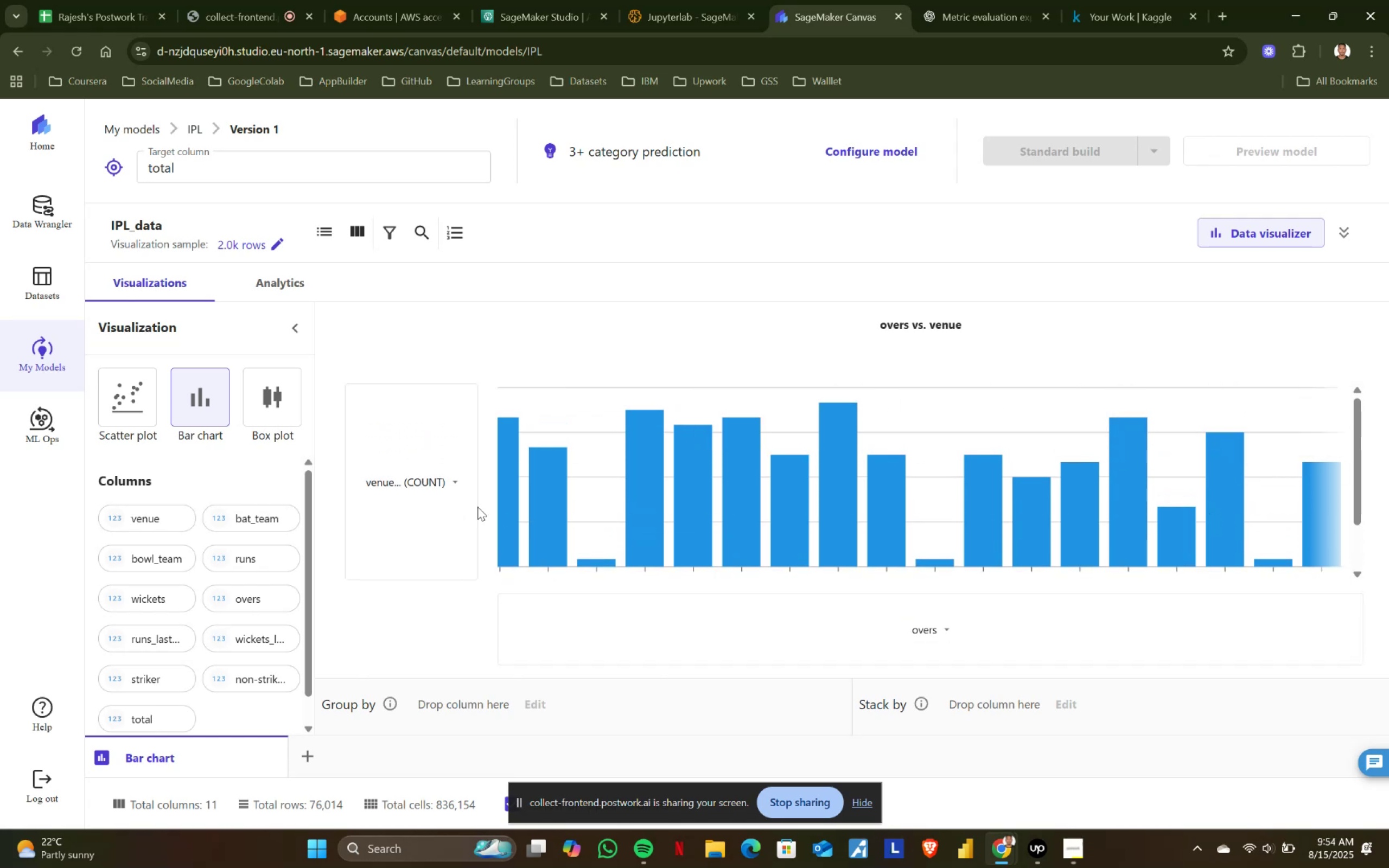 
left_click([456, 482])
 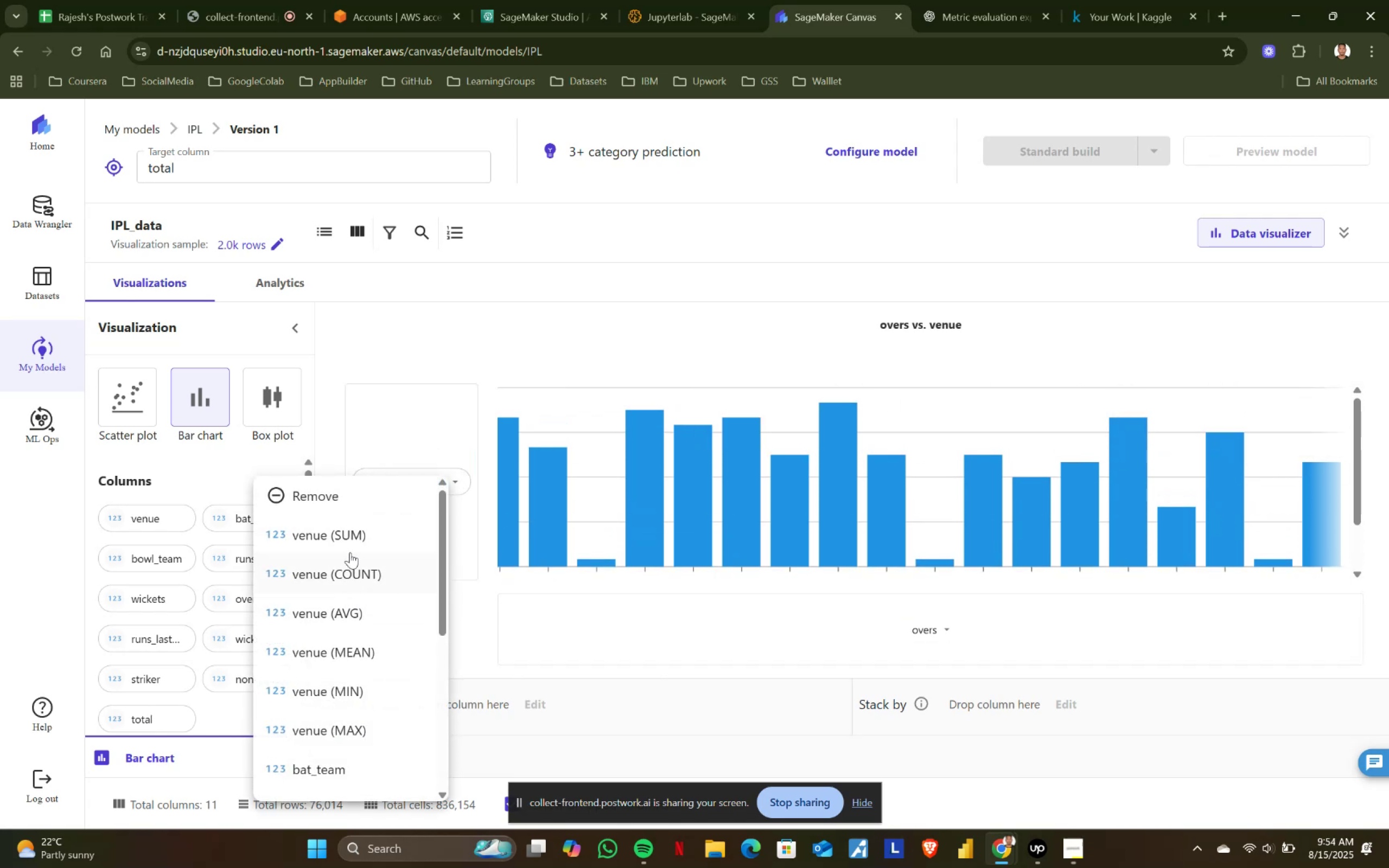 
left_click([338, 612])
 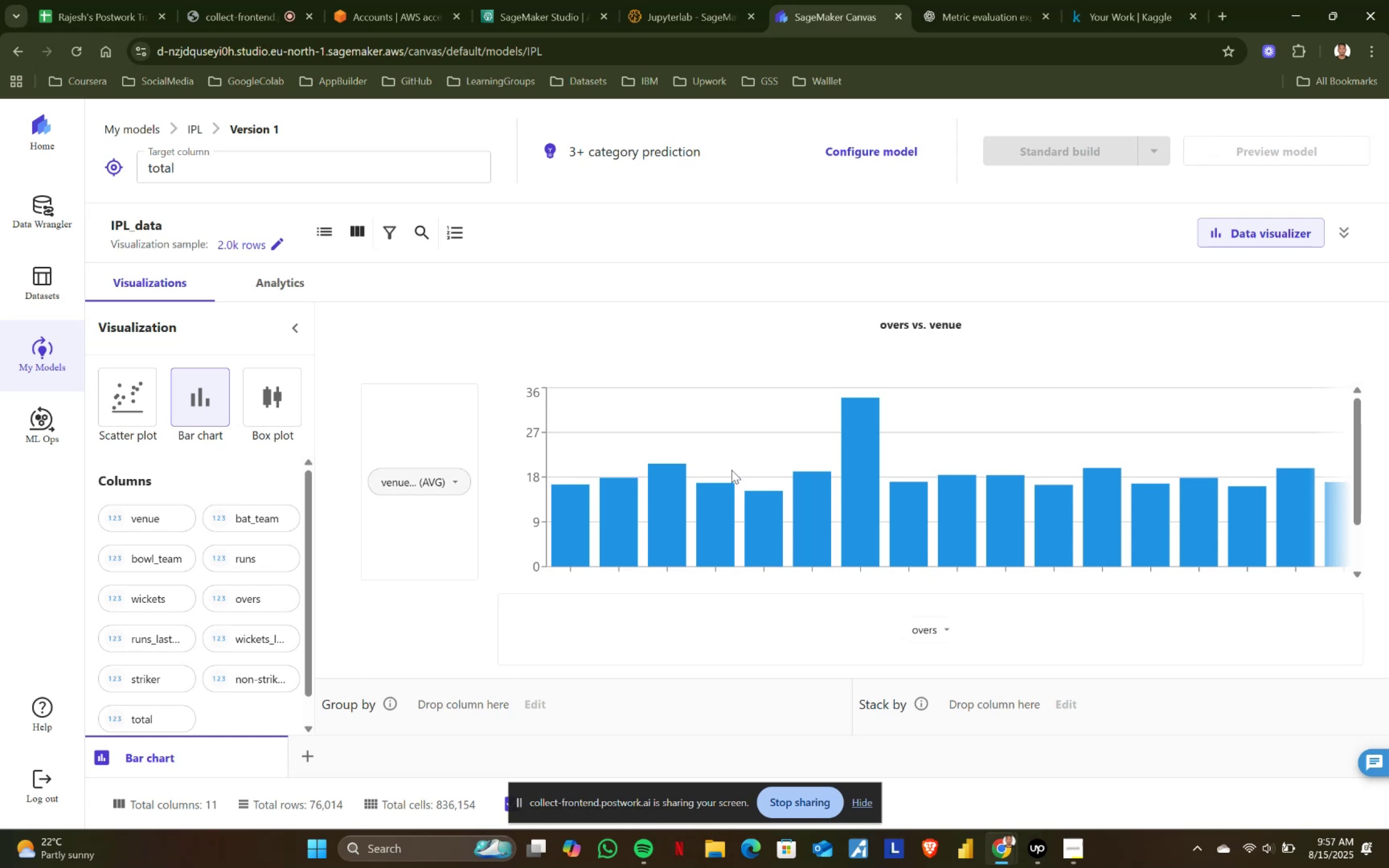 
wait(169.12)
 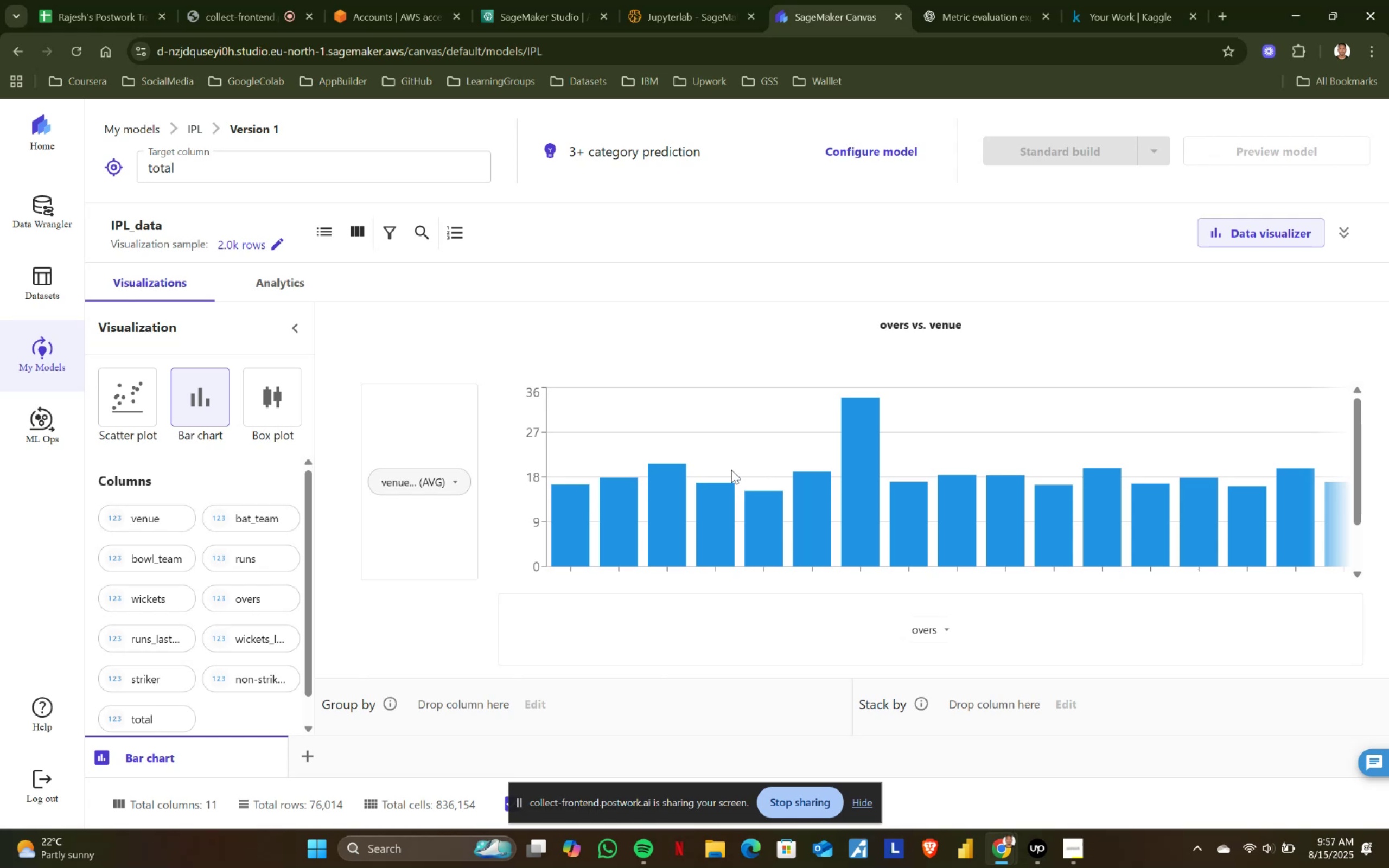 
mouse_move([844, 523])
 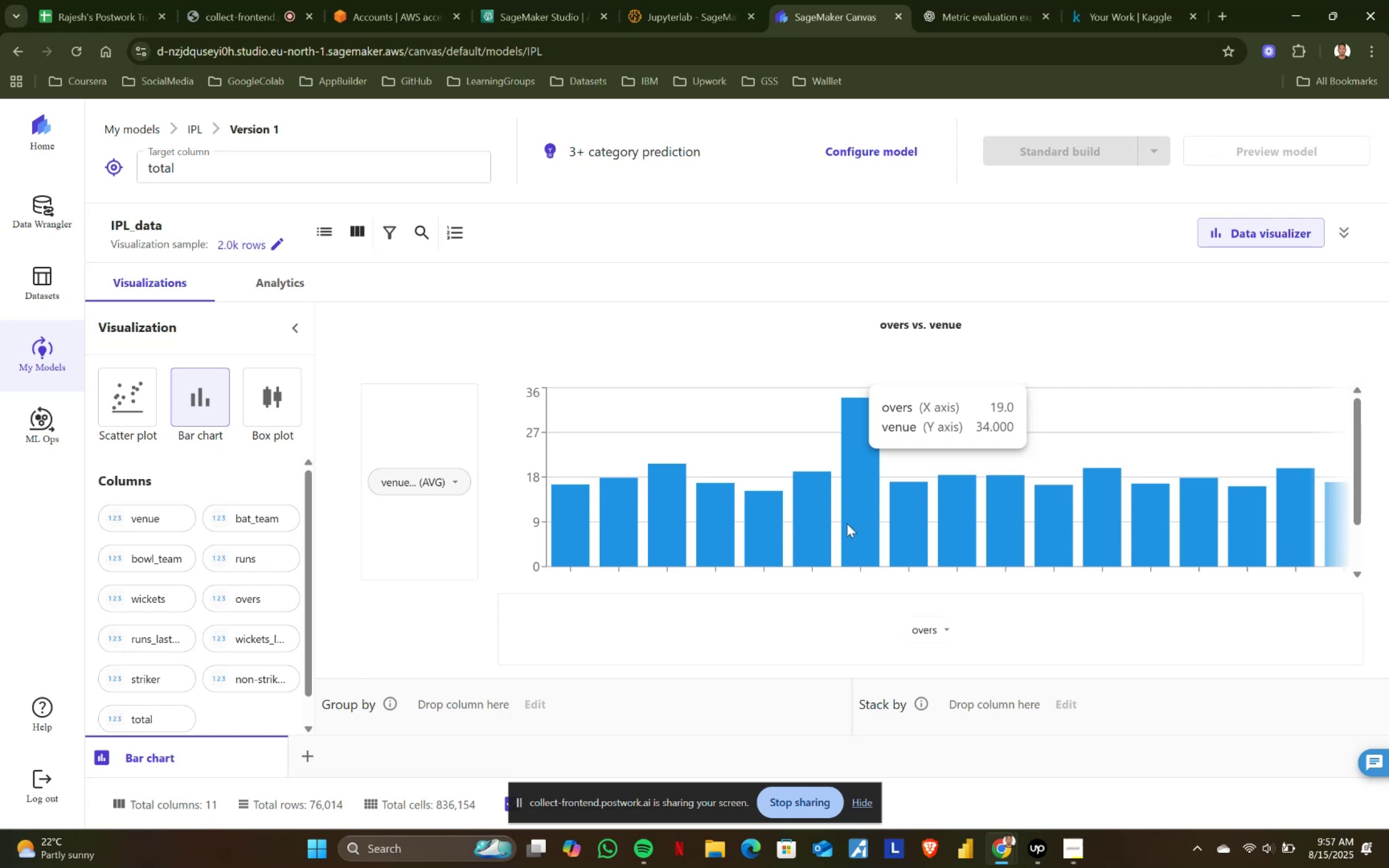 
scroll: coordinate [754, 508], scroll_direction: down, amount: 1.0
 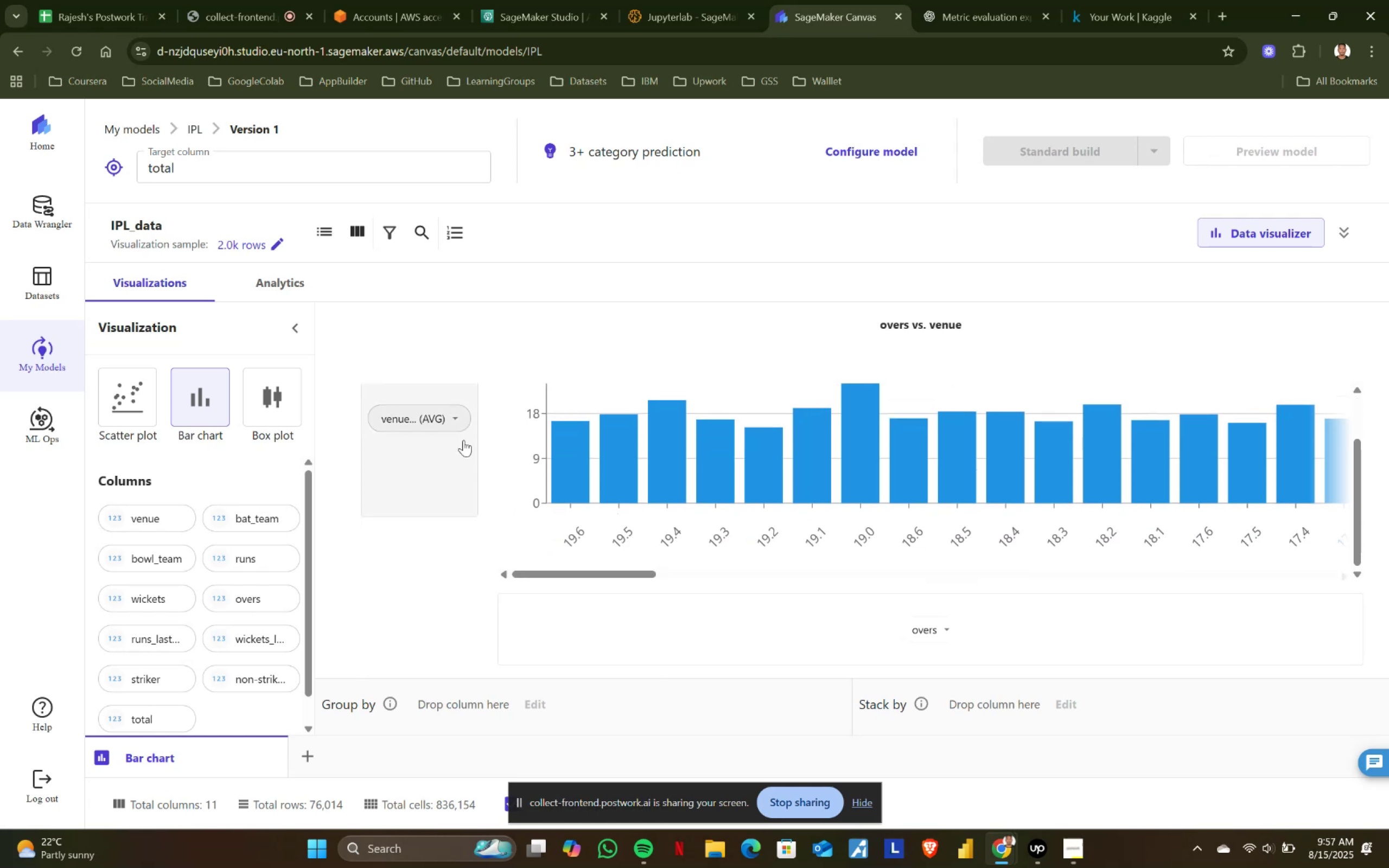 
left_click([456, 413])
 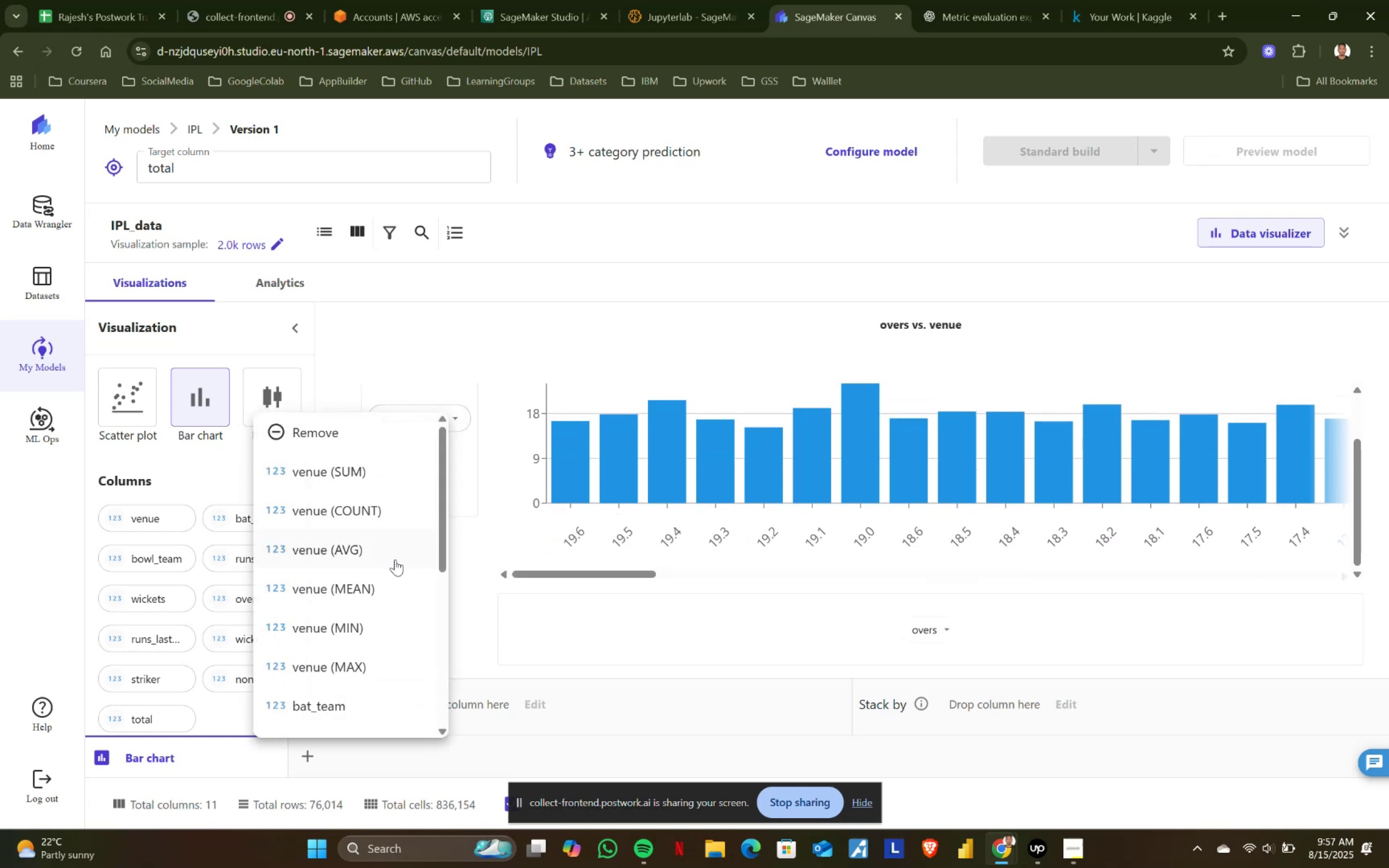 
left_click([383, 591])
 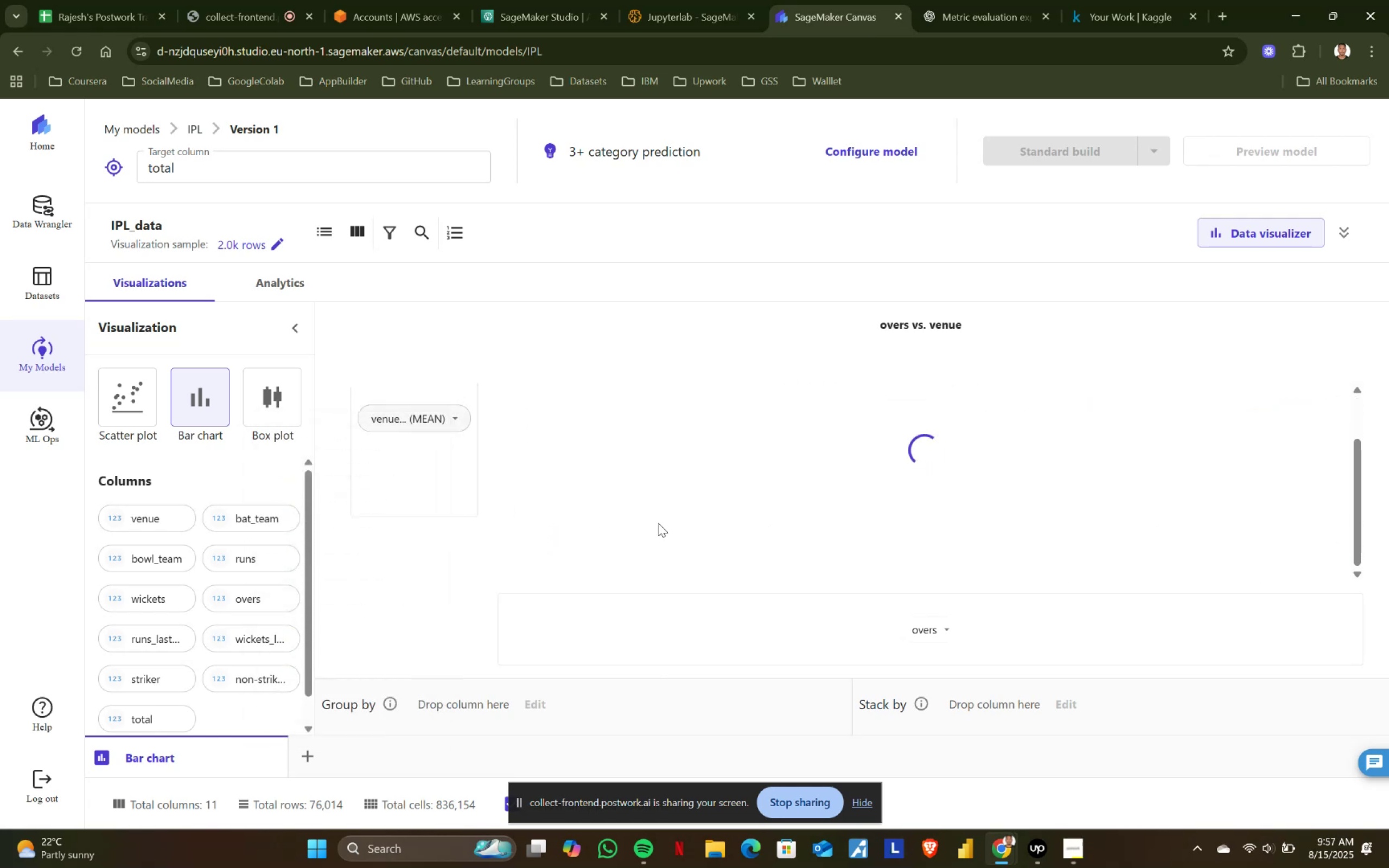 
scroll: coordinate [683, 520], scroll_direction: up, amount: 2.0
 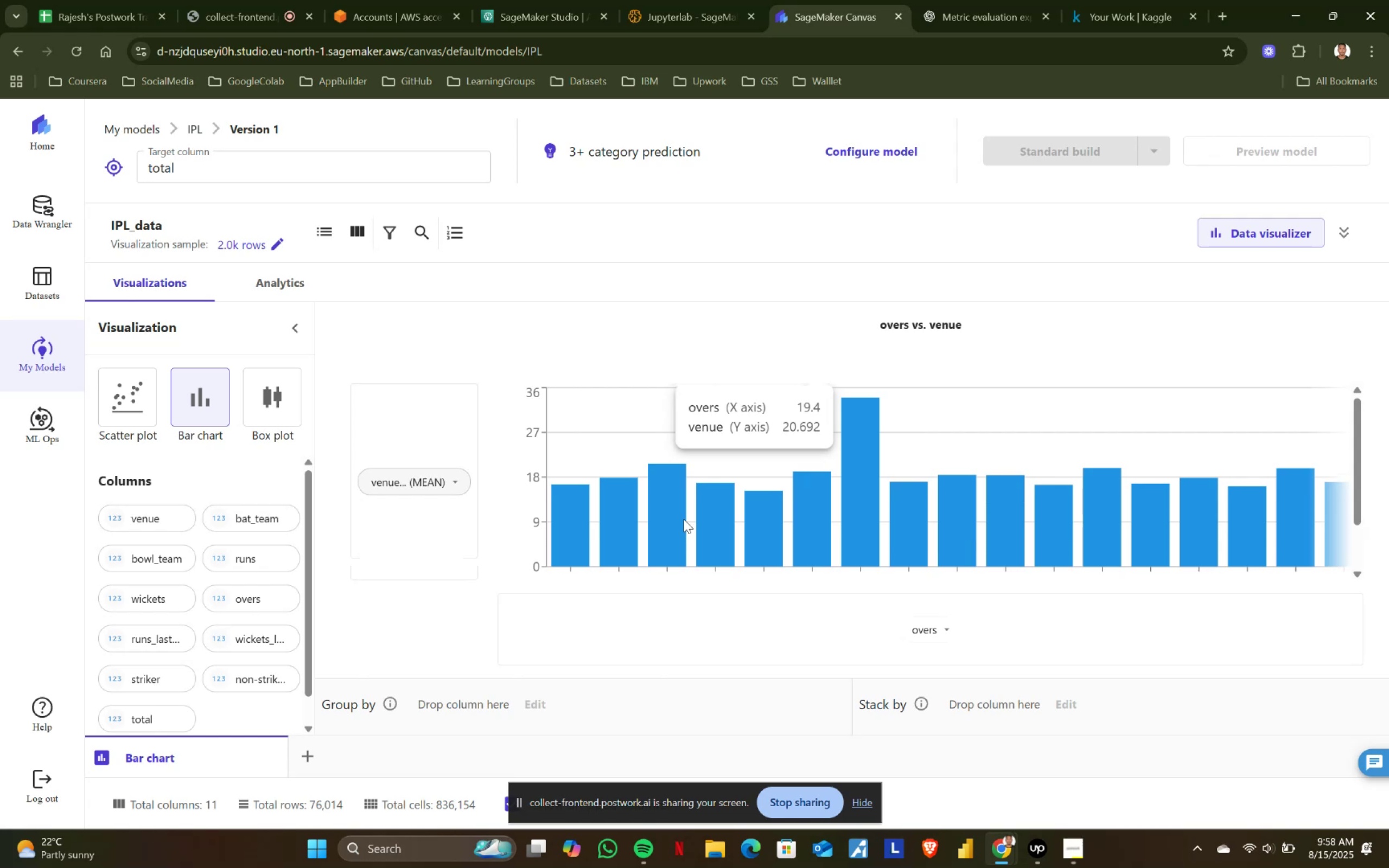 
wait(13.66)
 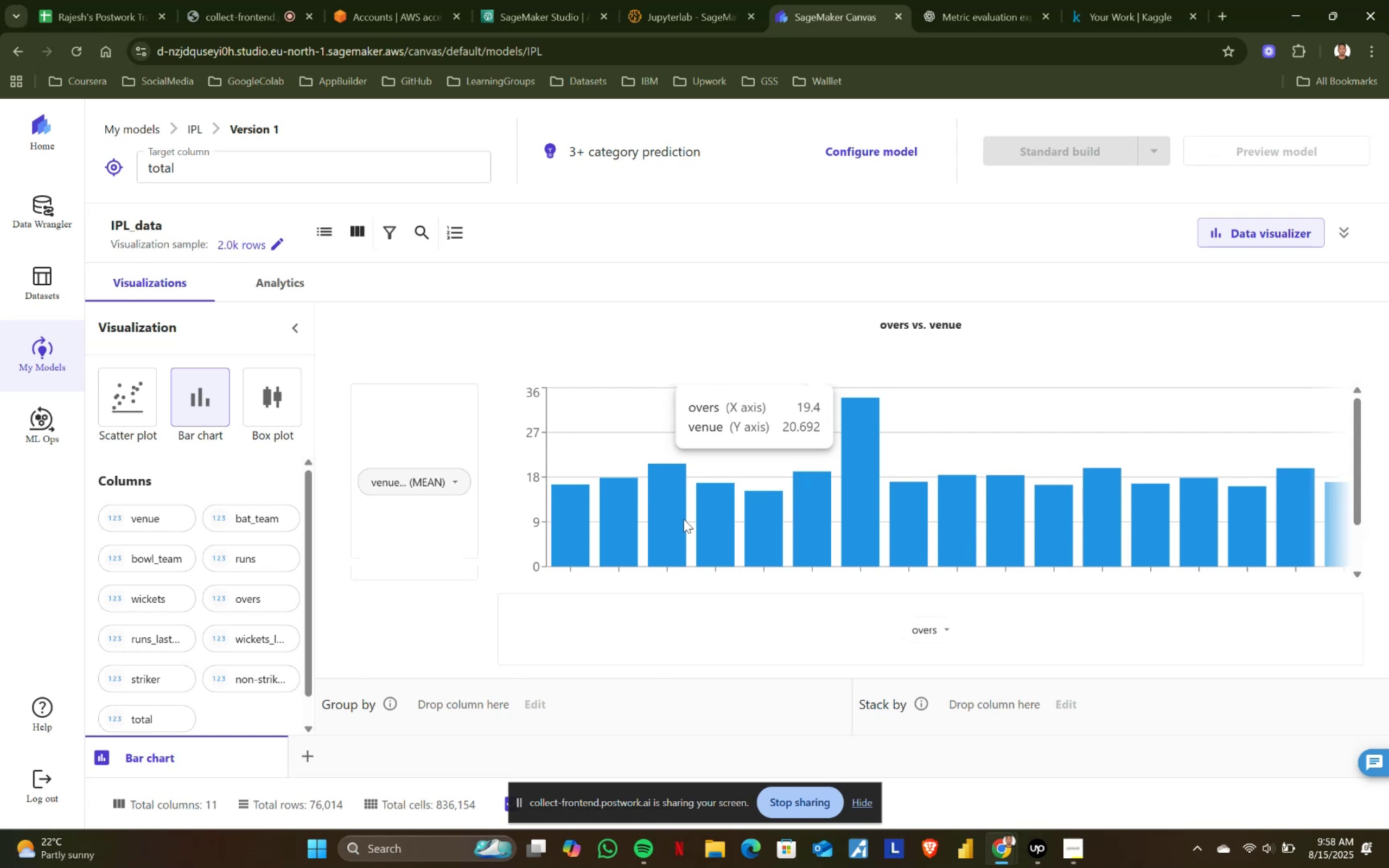 
scroll: coordinate [706, 556], scroll_direction: down, amount: 2.0
 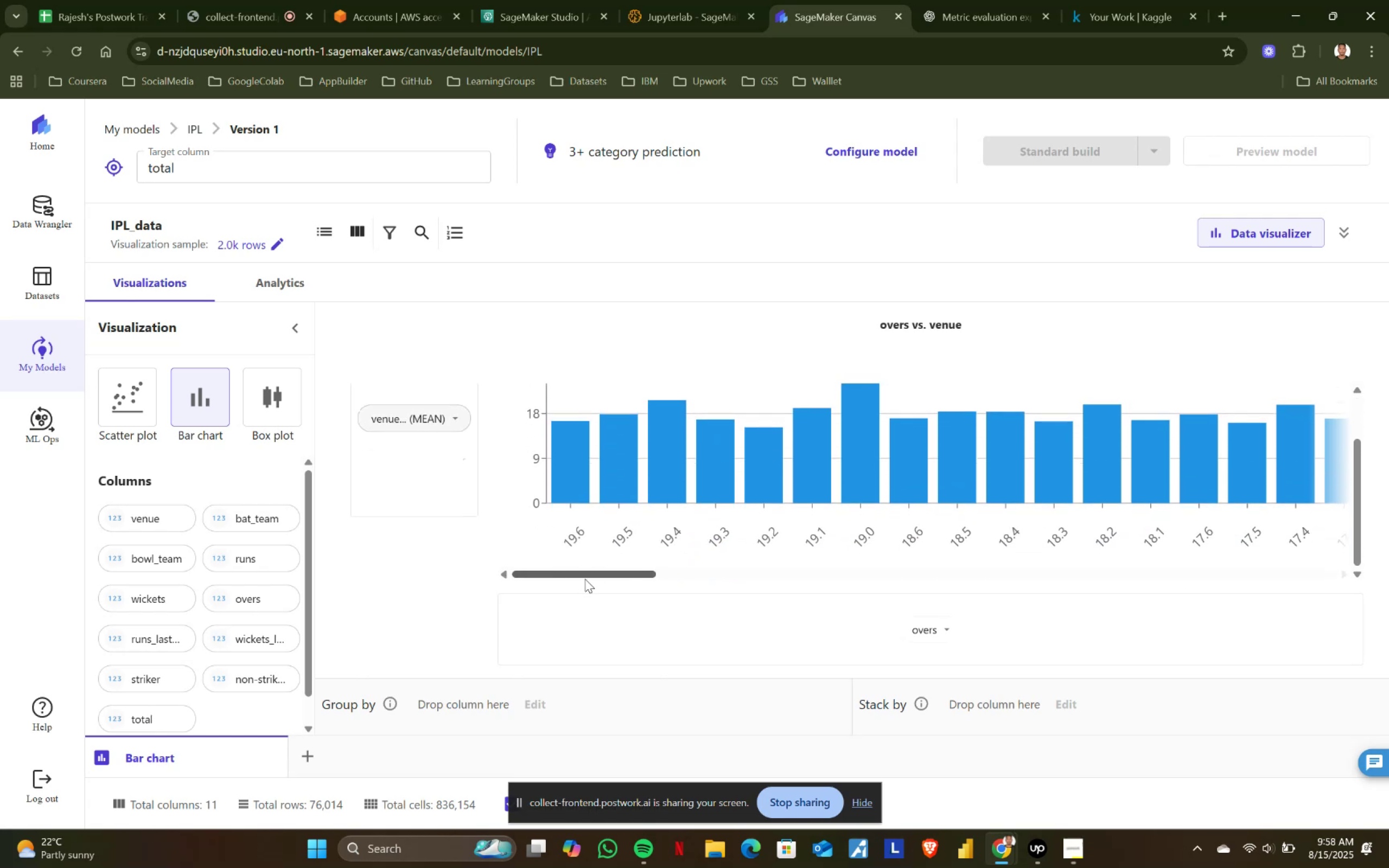 
left_click_drag(start_coordinate=[591, 577], to_coordinate=[1310, 575])
 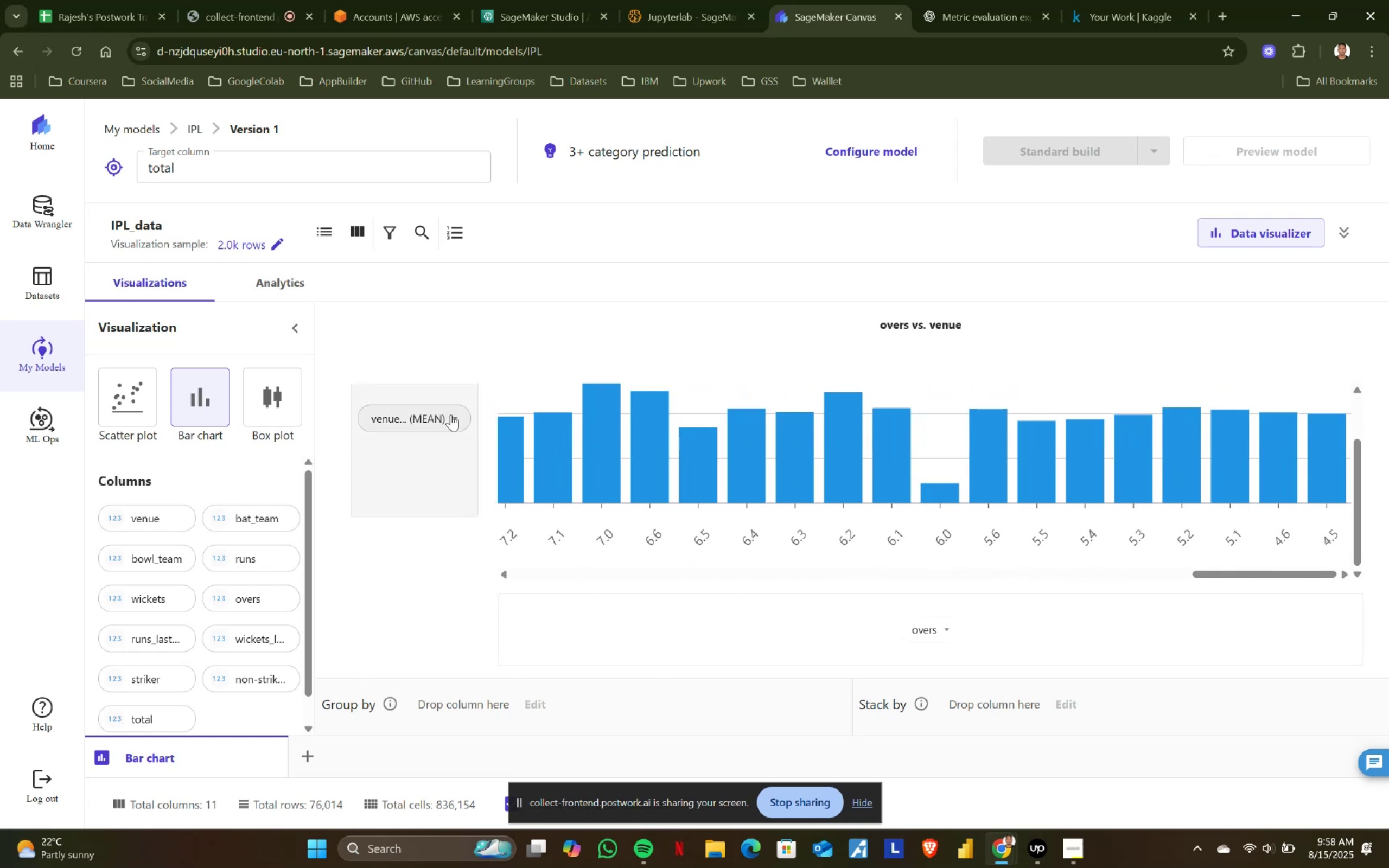 
left_click([451, 415])
 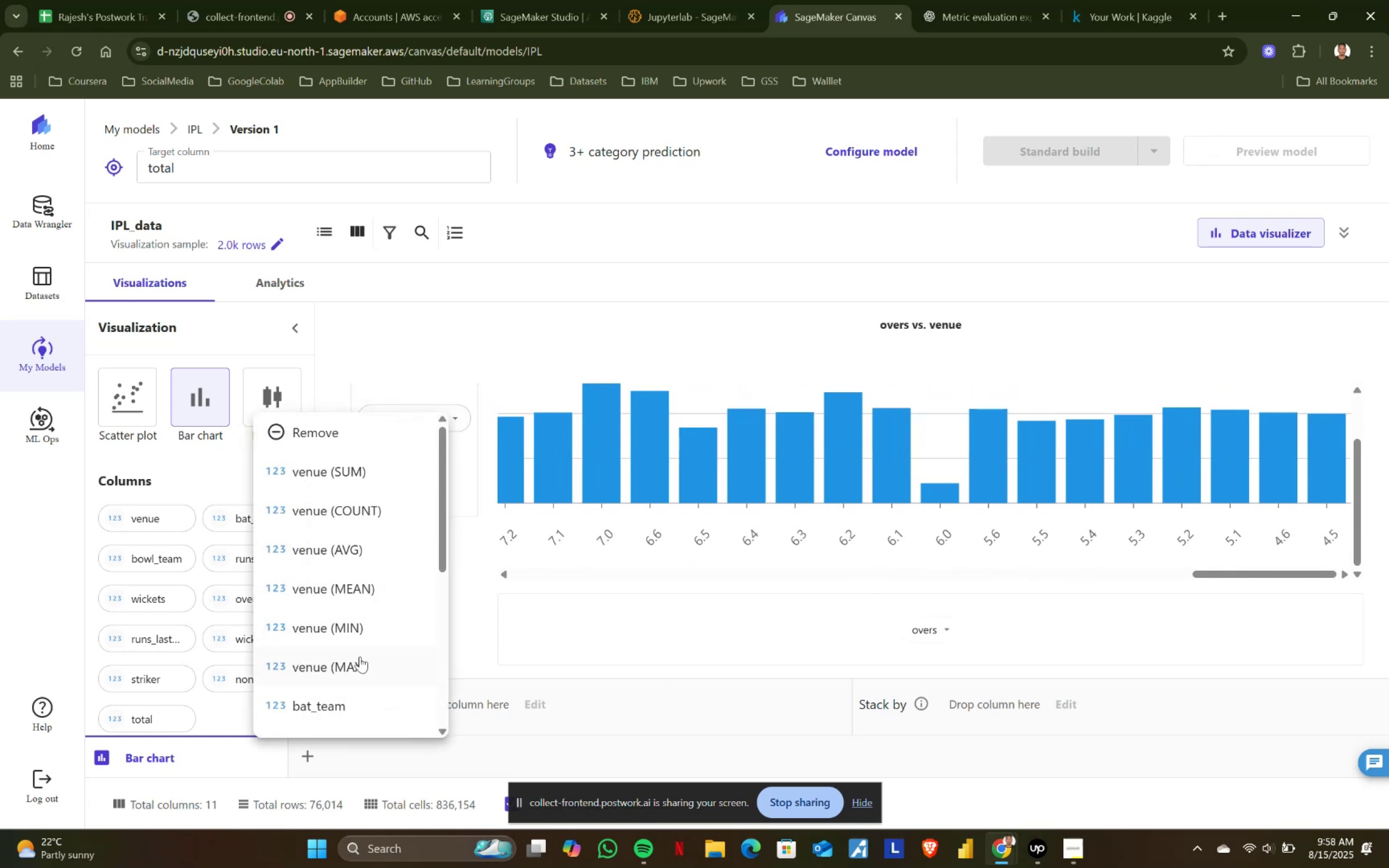 
left_click([360, 659])
 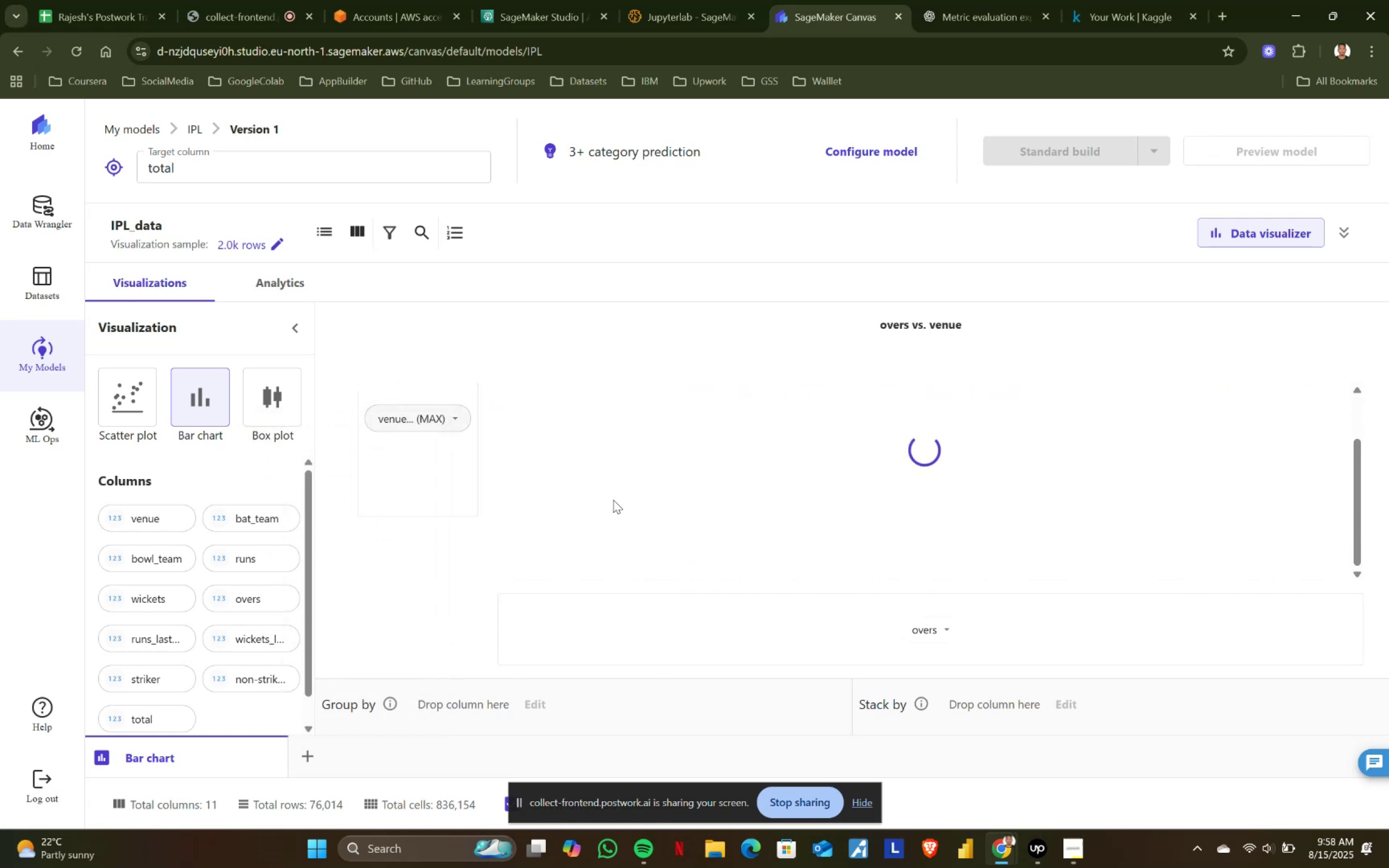 
scroll: coordinate [614, 488], scroll_direction: up, amount: 3.0
 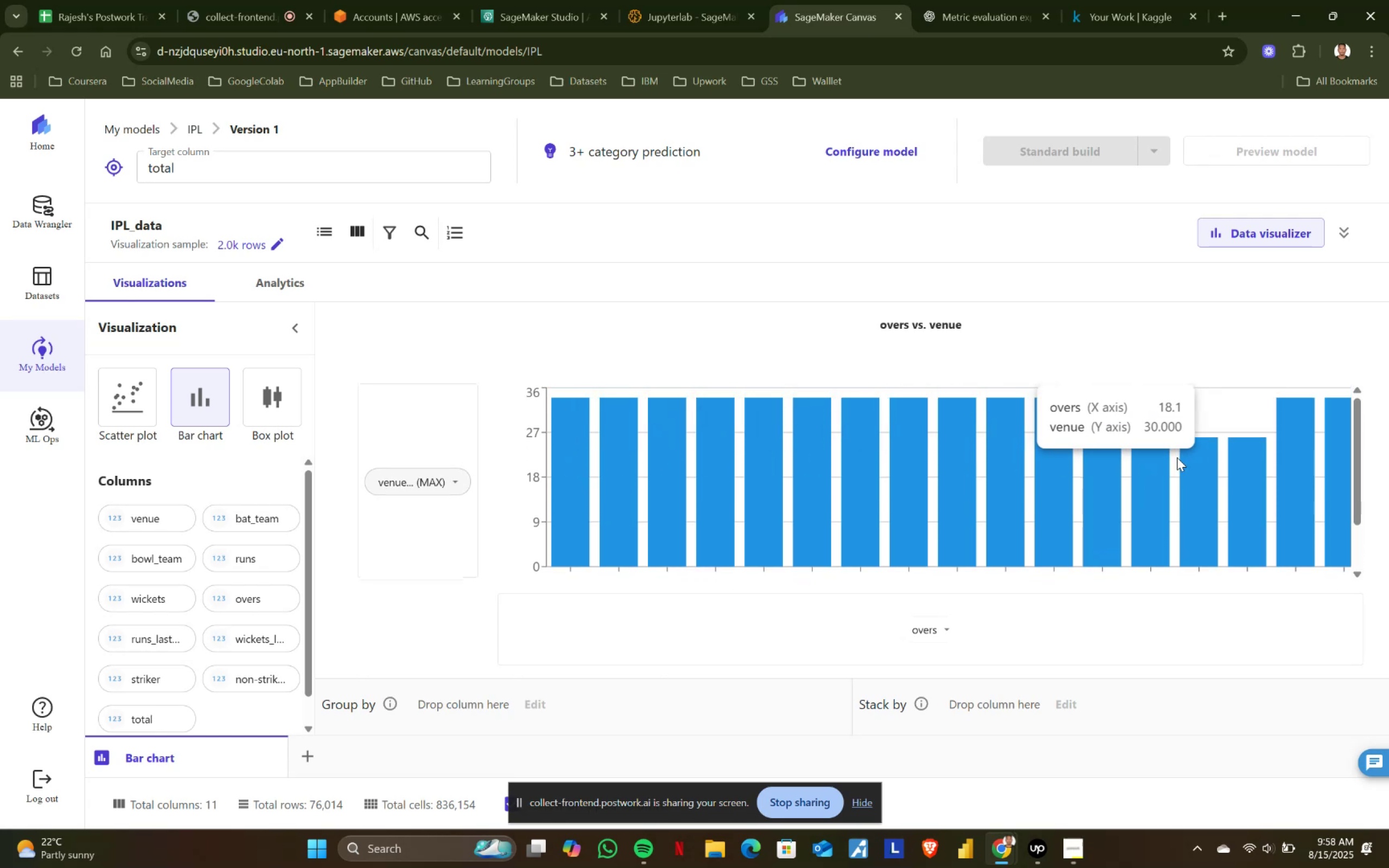 
scroll: coordinate [834, 548], scroll_direction: down, amount: 1.0
 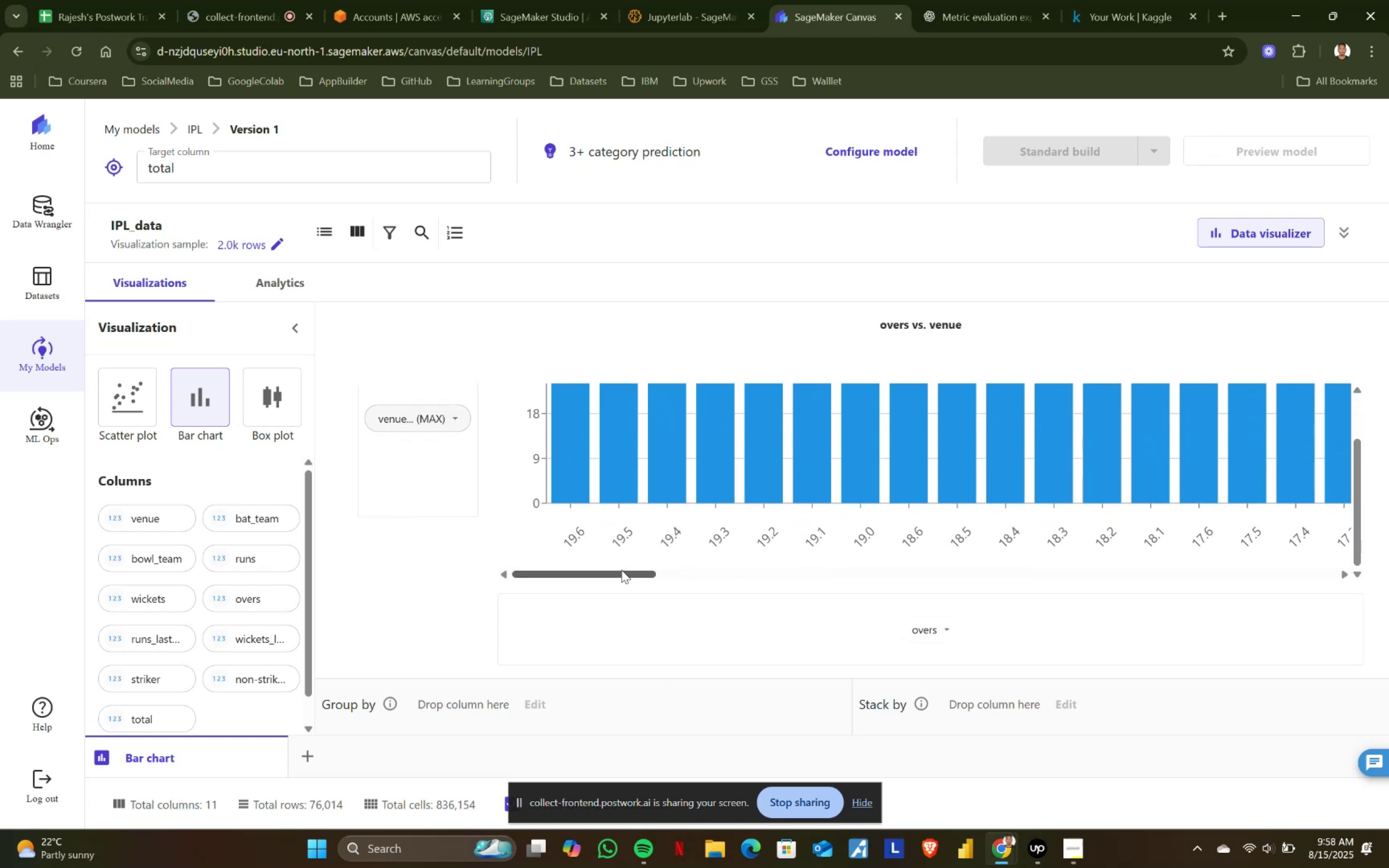 
left_click_drag(start_coordinate=[615, 570], to_coordinate=[715, 572])
 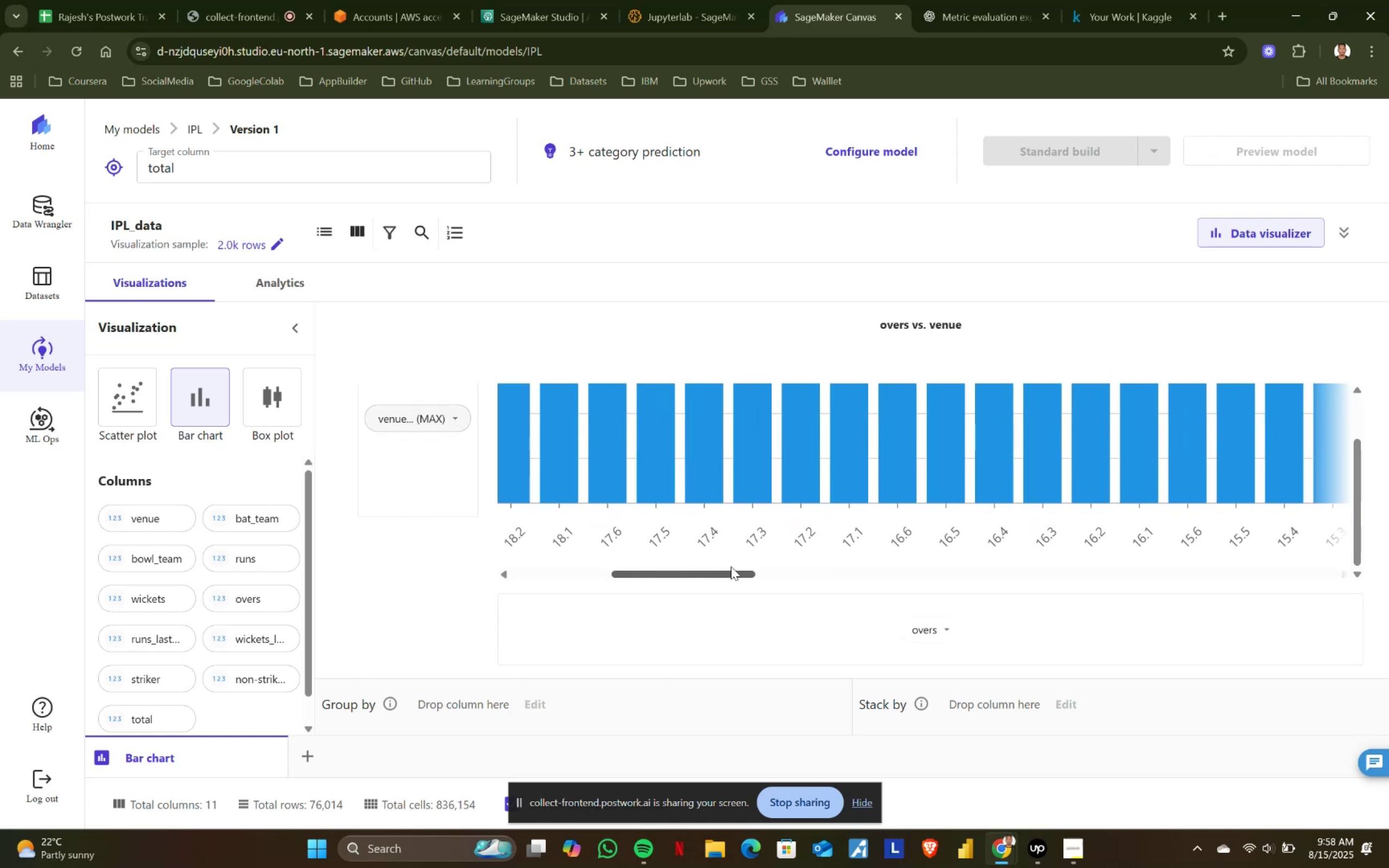 
scroll: coordinate [824, 533], scroll_direction: up, amount: 3.0
 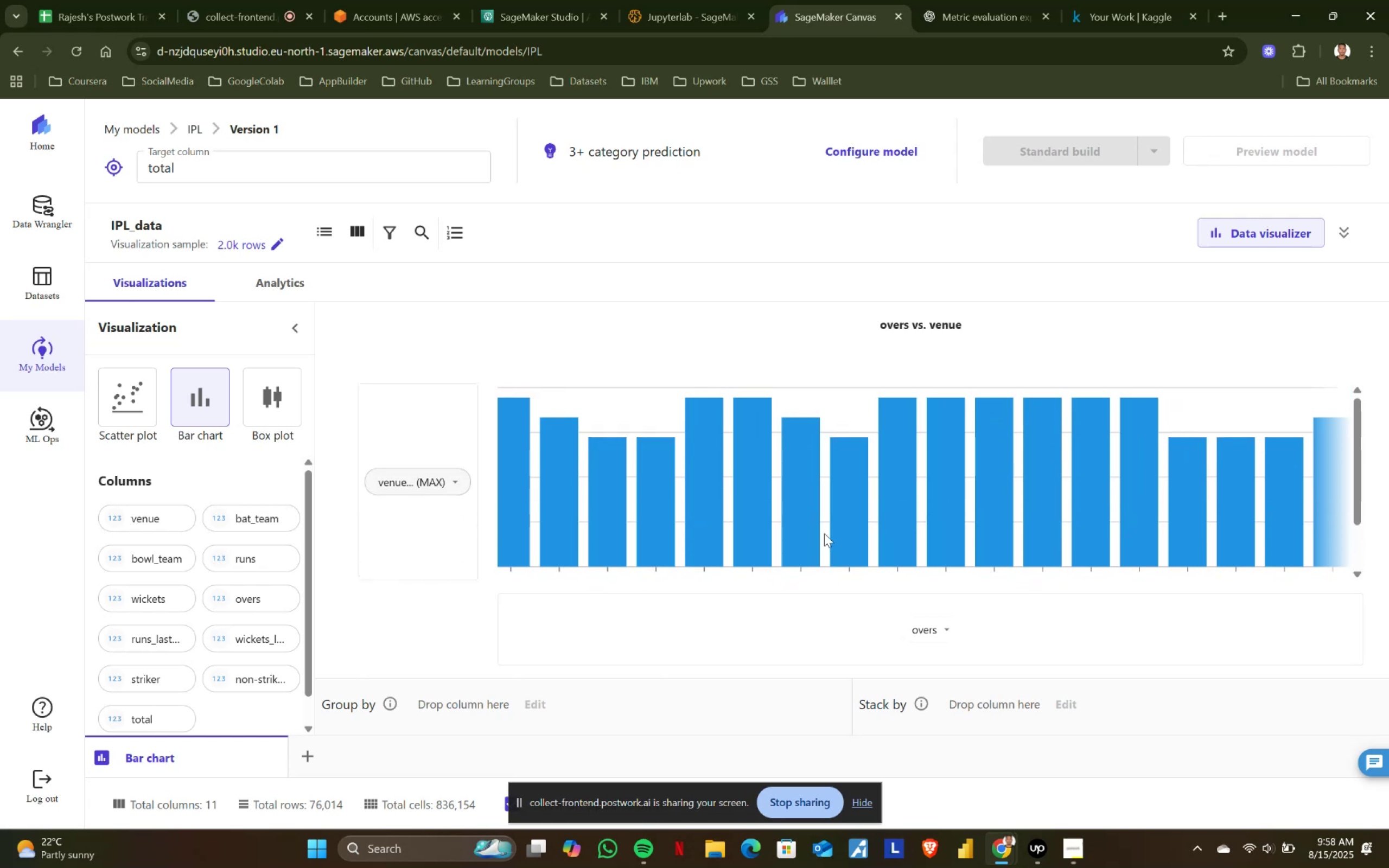 
scroll: coordinate [824, 533], scroll_direction: down, amount: 3.0
 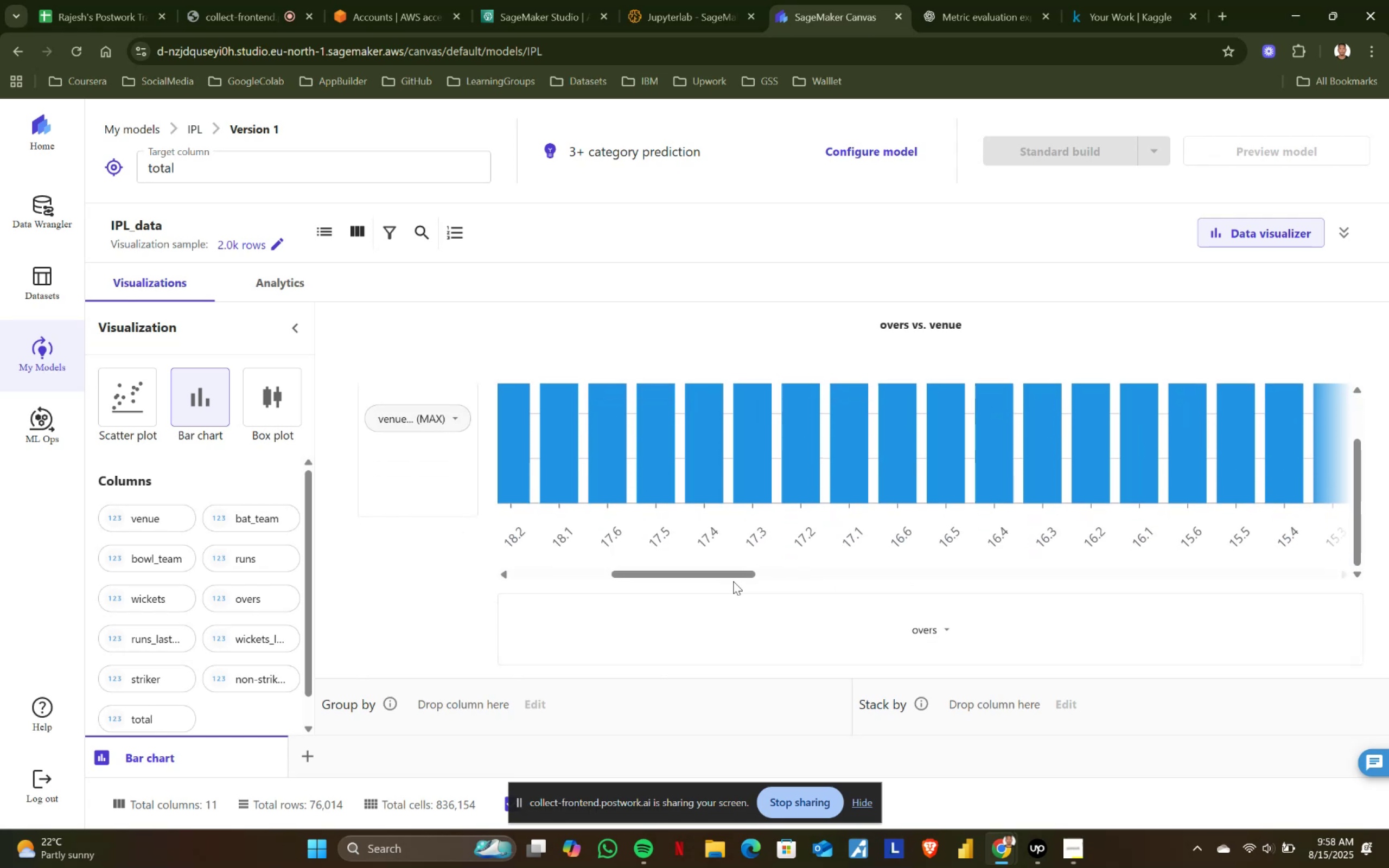 
left_click_drag(start_coordinate=[747, 576], to_coordinate=[824, 576])
 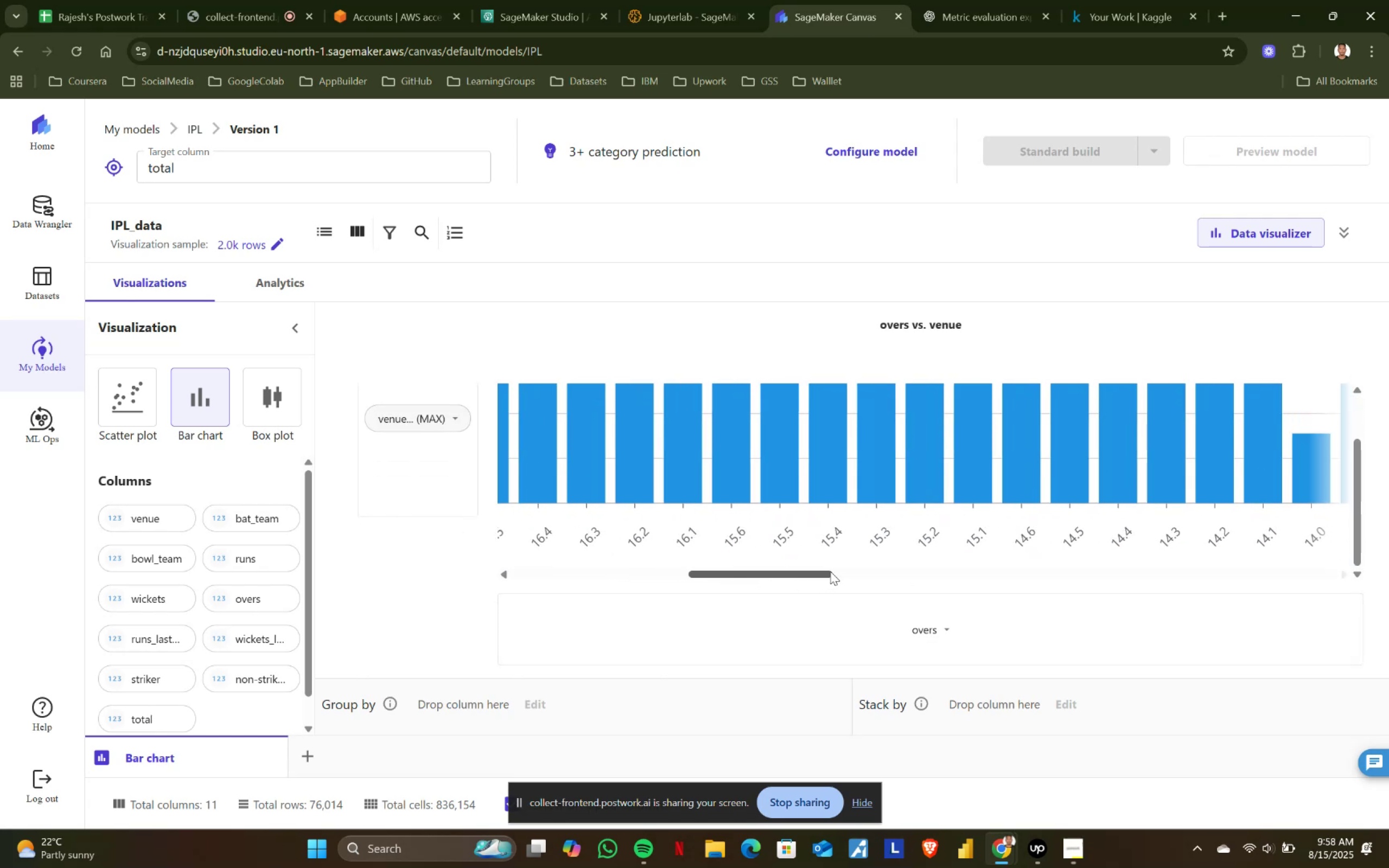 
scroll: coordinate [907, 524], scroll_direction: up, amount: 2.0
 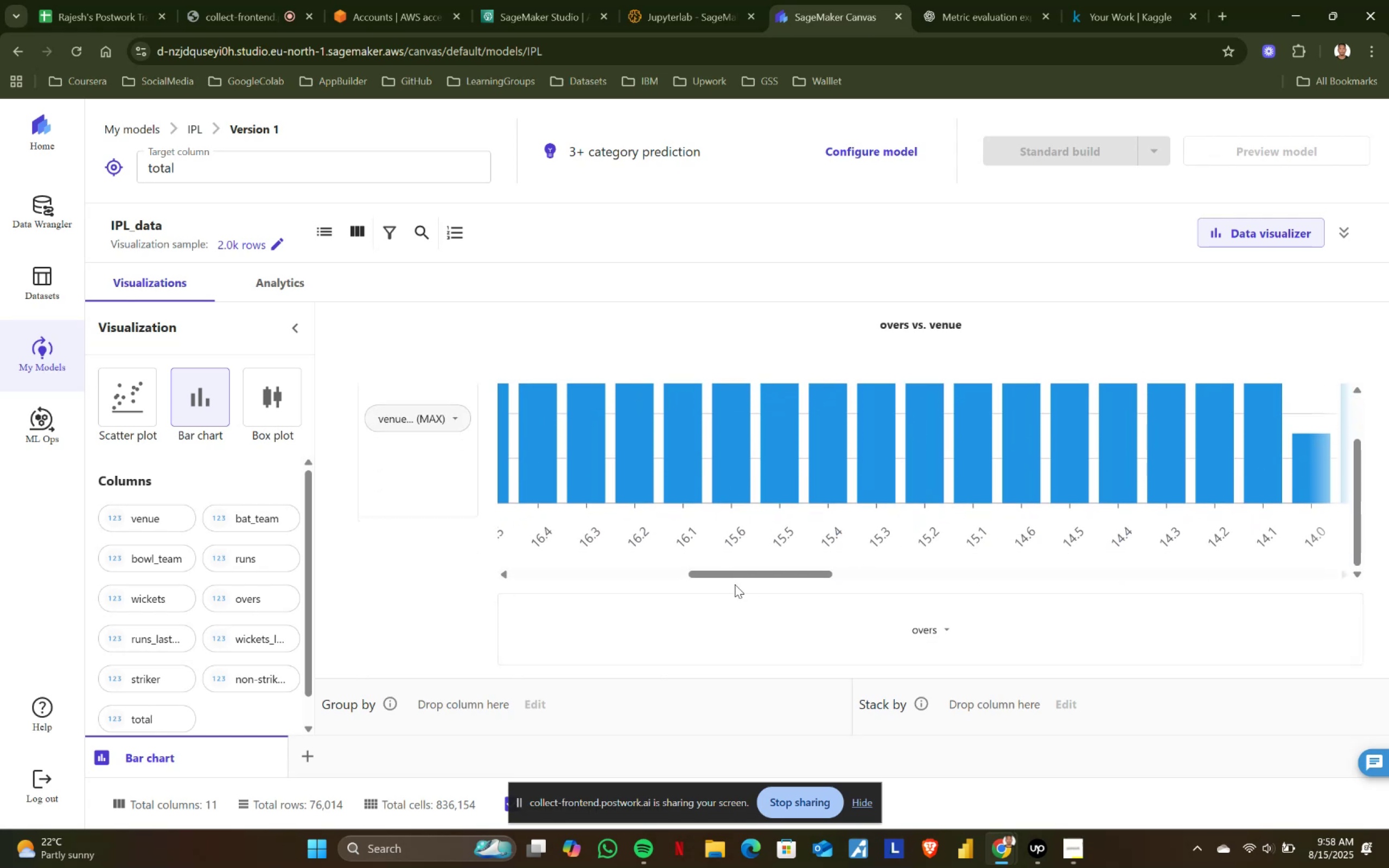 
left_click_drag(start_coordinate=[754, 571], to_coordinate=[849, 571])
 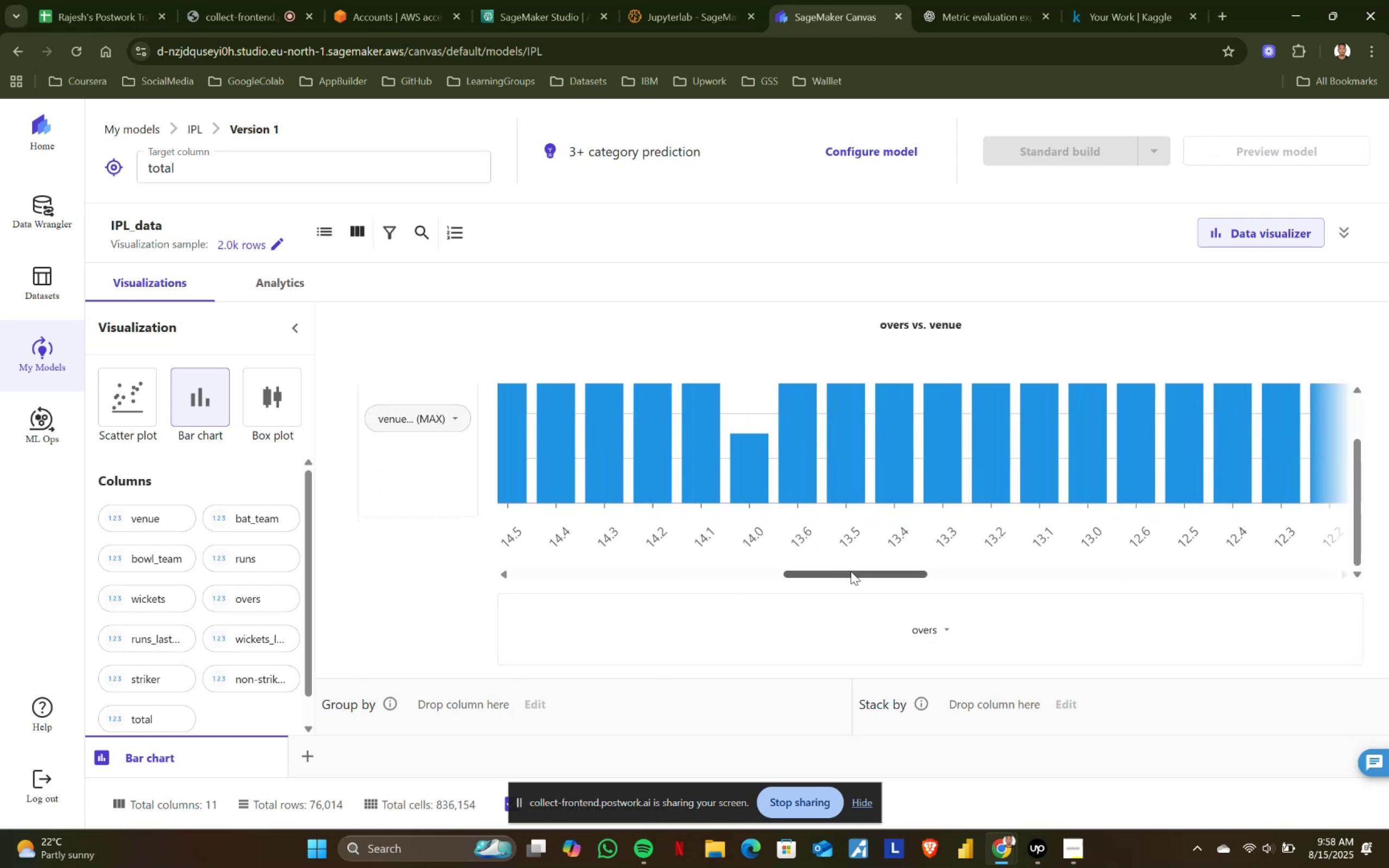 
scroll: coordinate [1142, 492], scroll_direction: up, amount: 4.0
 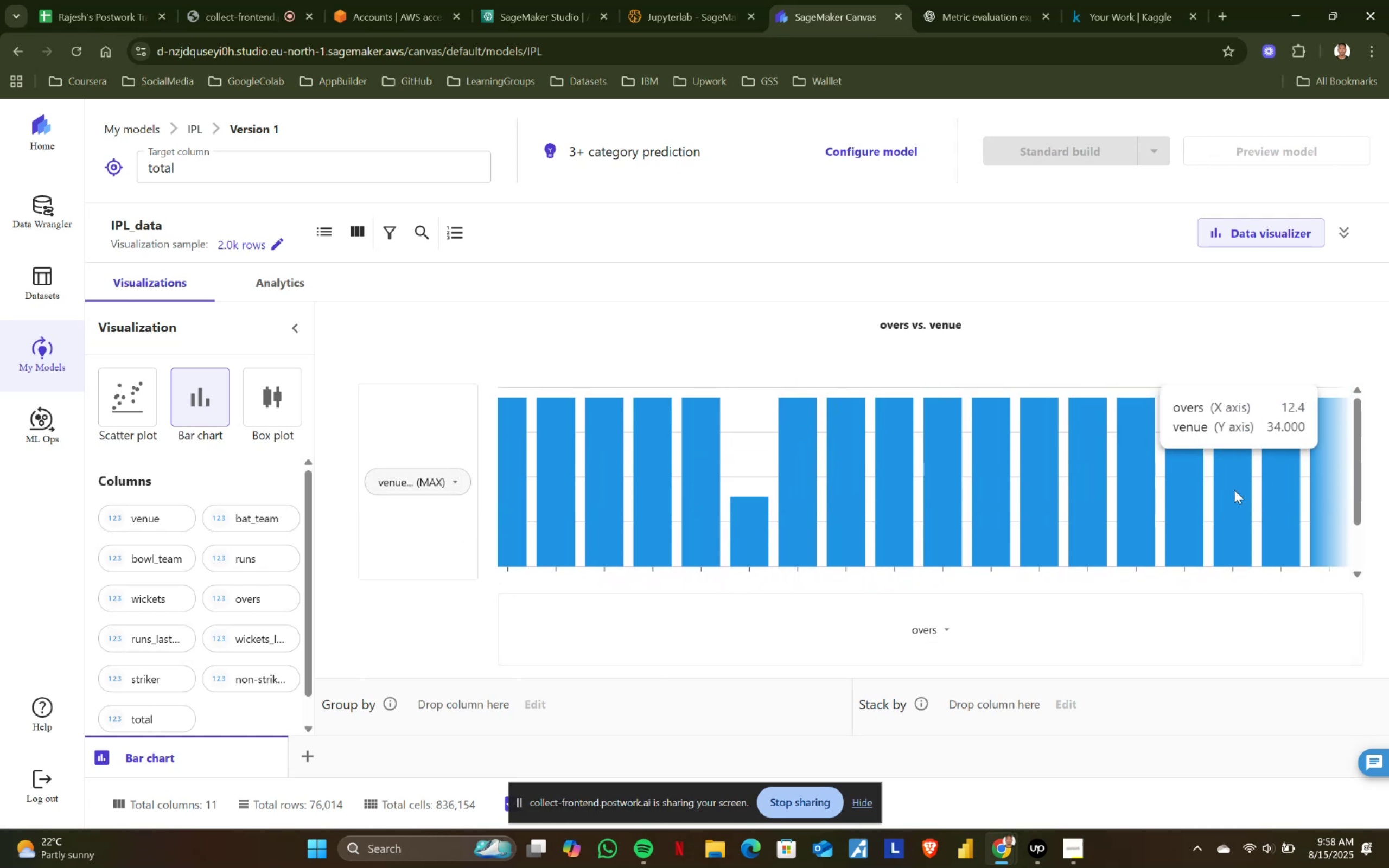 
scroll: coordinate [837, 574], scroll_direction: down, amount: 2.0
 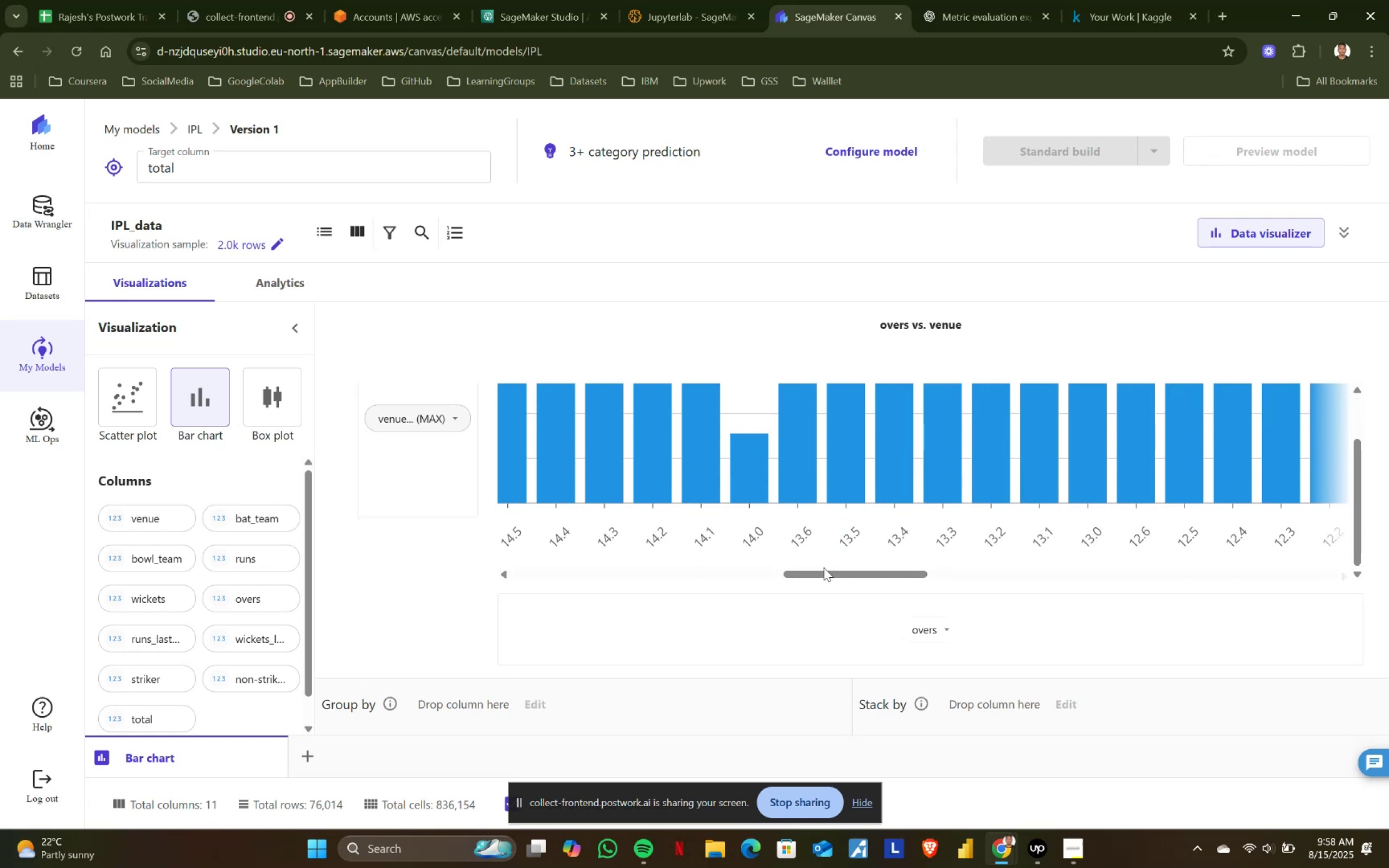 
left_click_drag(start_coordinate=[823, 569], to_coordinate=[999, 573])
 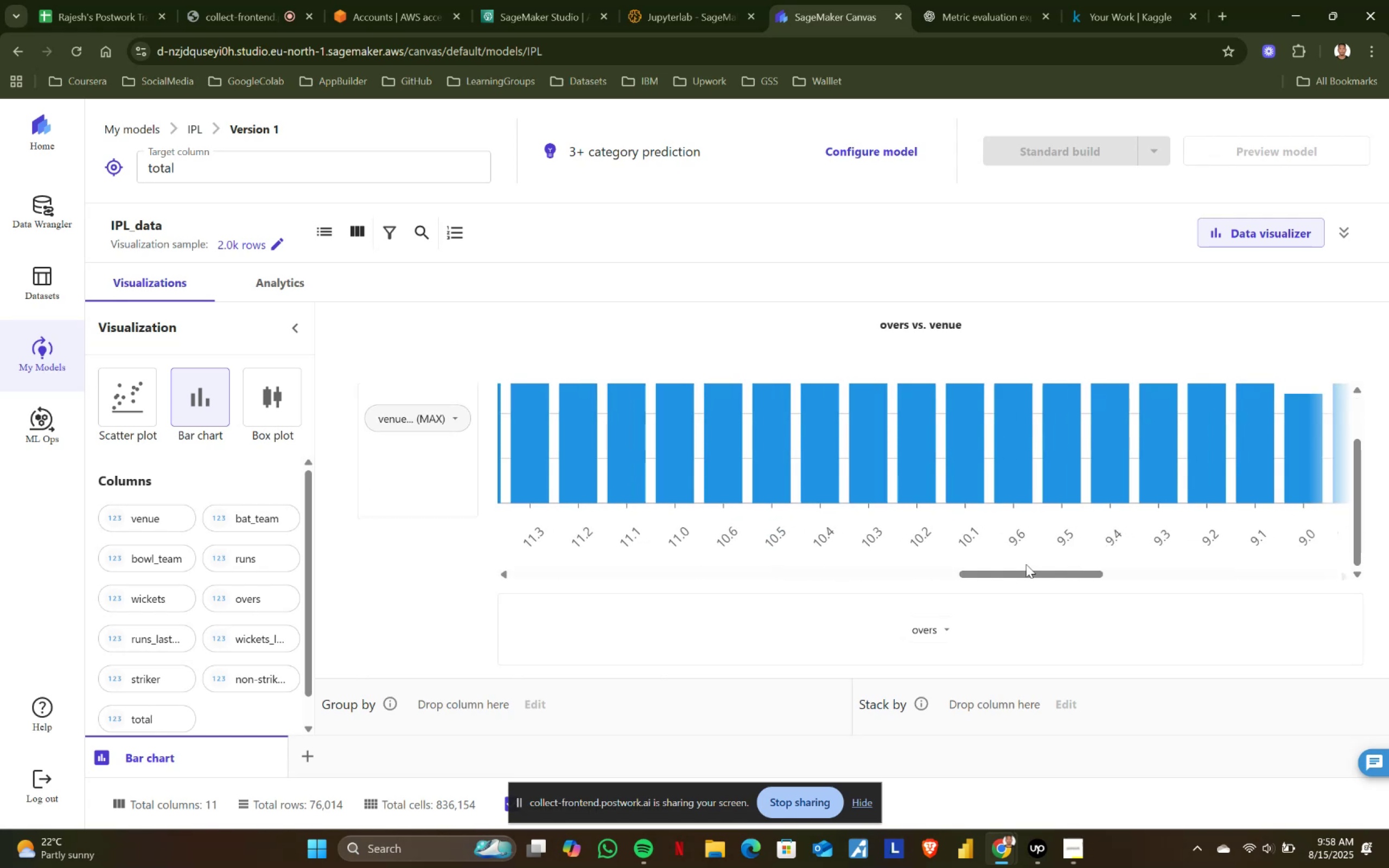 
scroll: coordinate [1169, 518], scroll_direction: up, amount: 4.0
 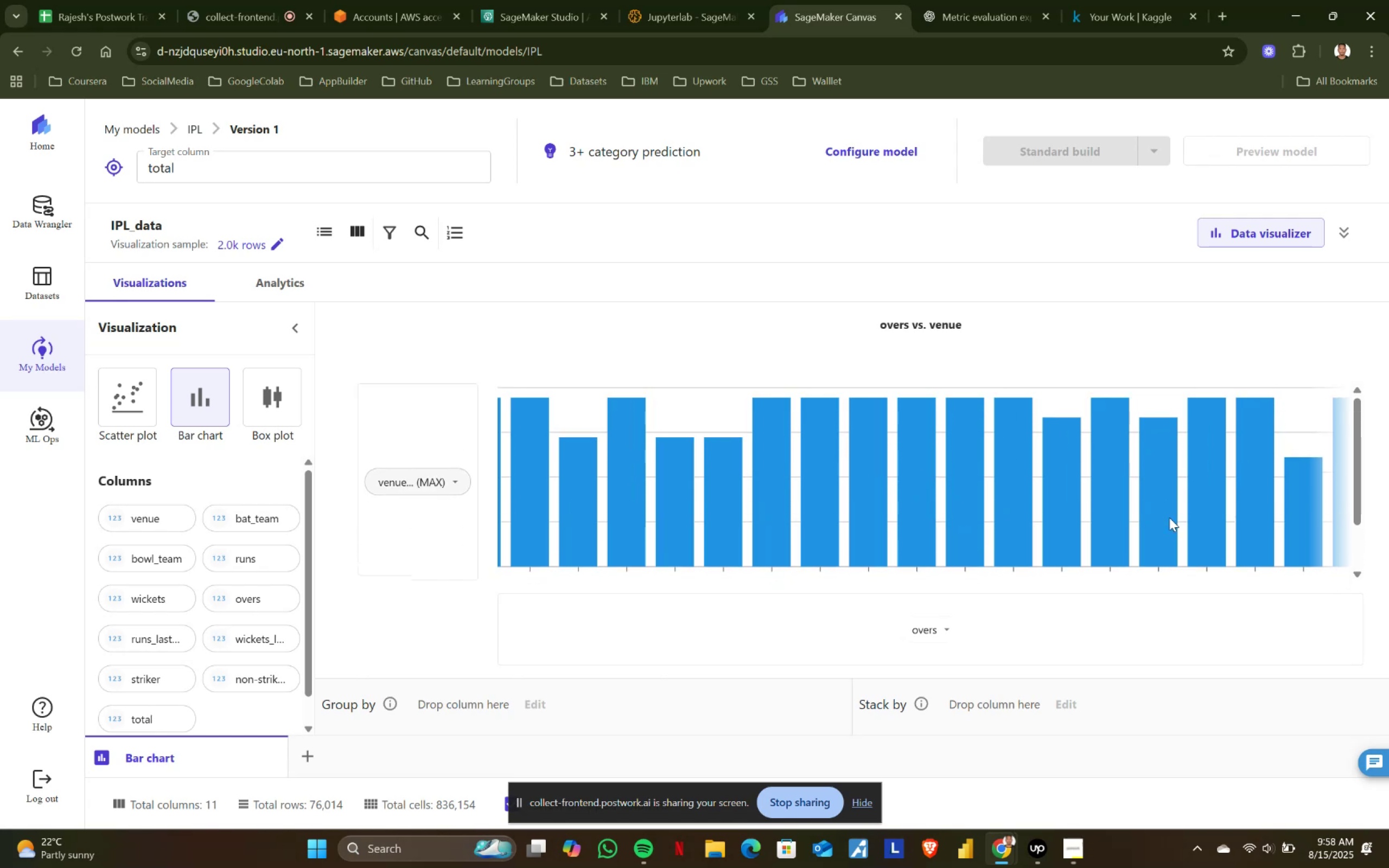 
wait(5.5)
 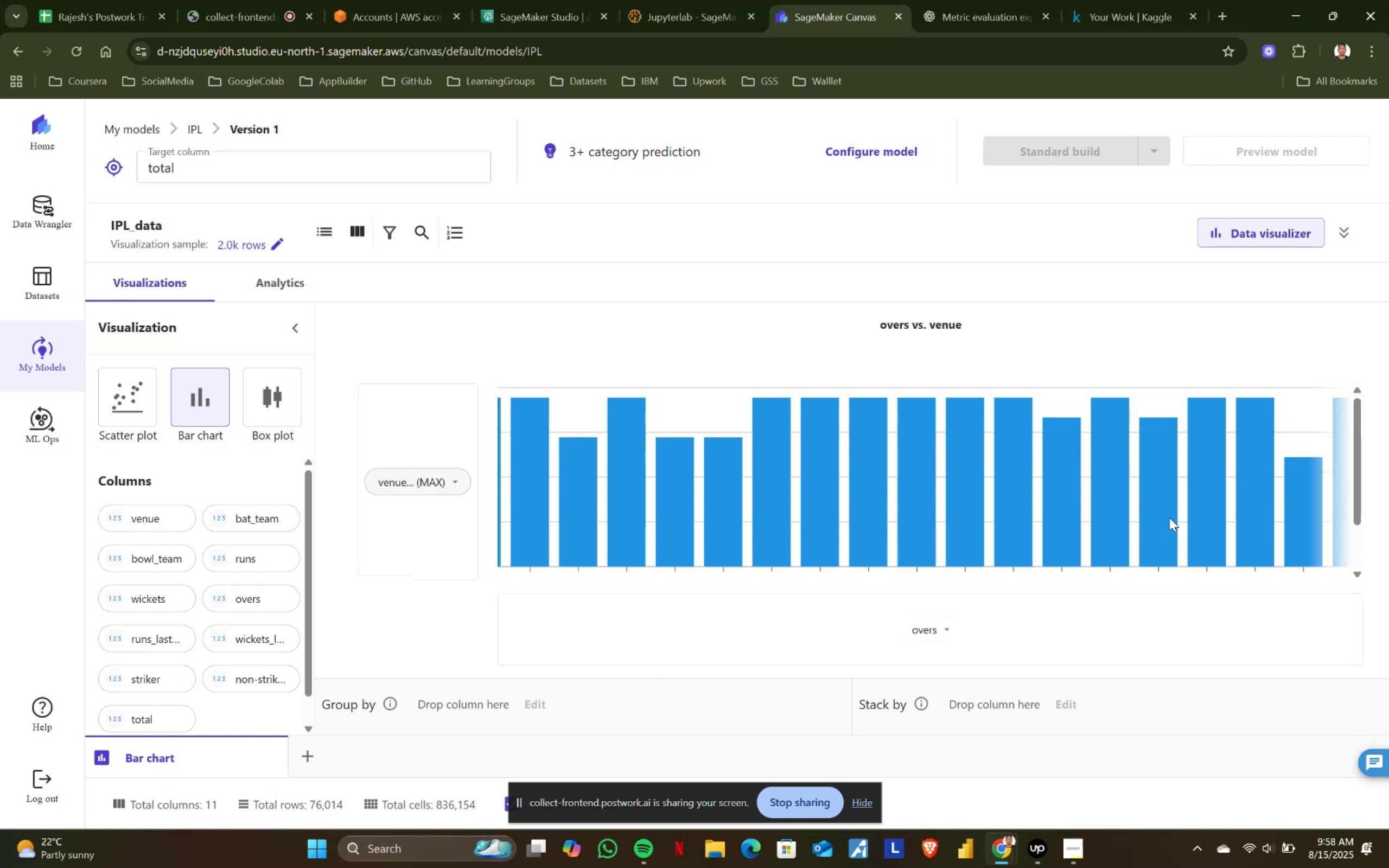 
scroll: coordinate [1169, 518], scroll_direction: down, amount: 2.0
 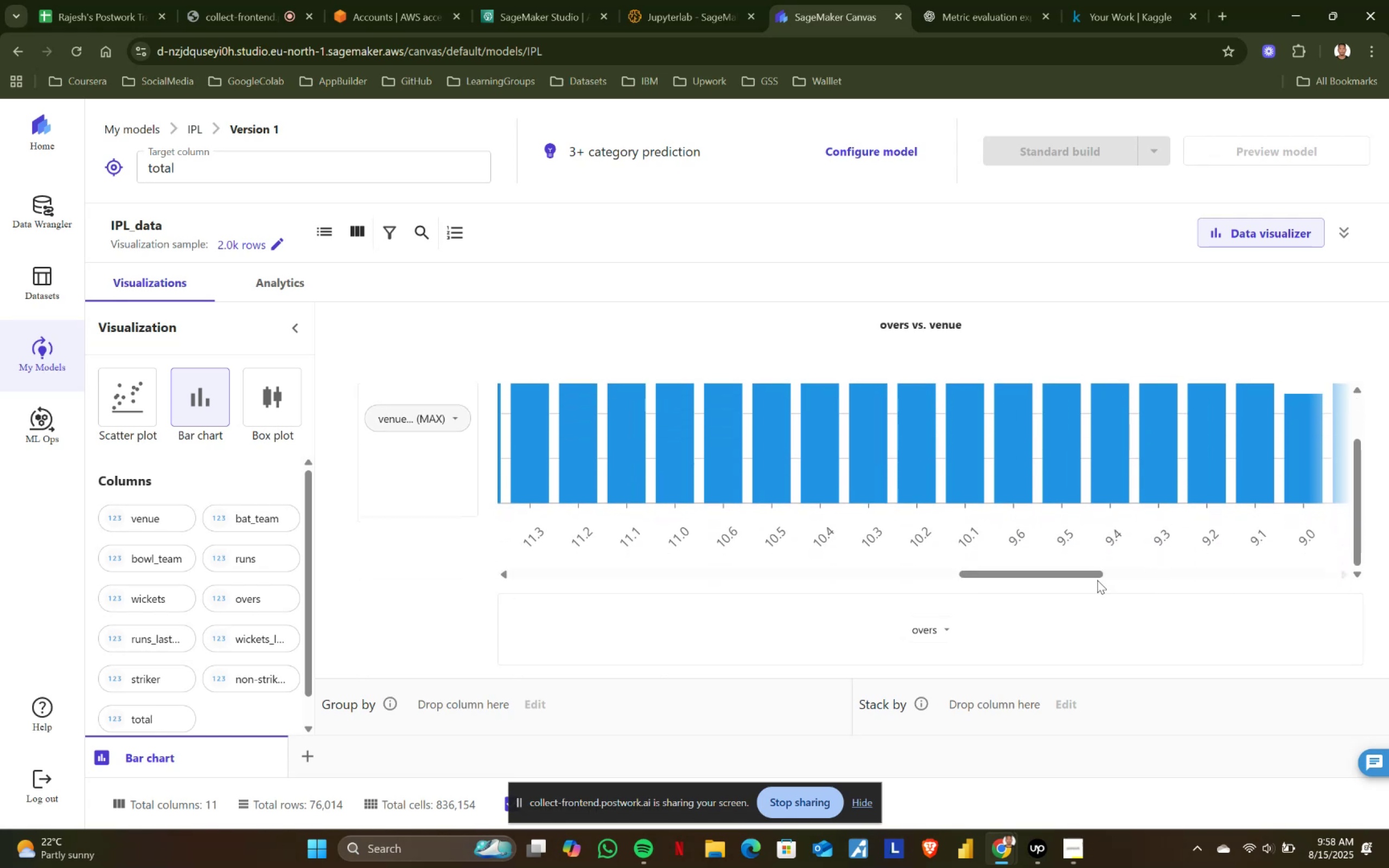 
left_click_drag(start_coordinate=[1094, 576], to_coordinate=[1209, 568])
 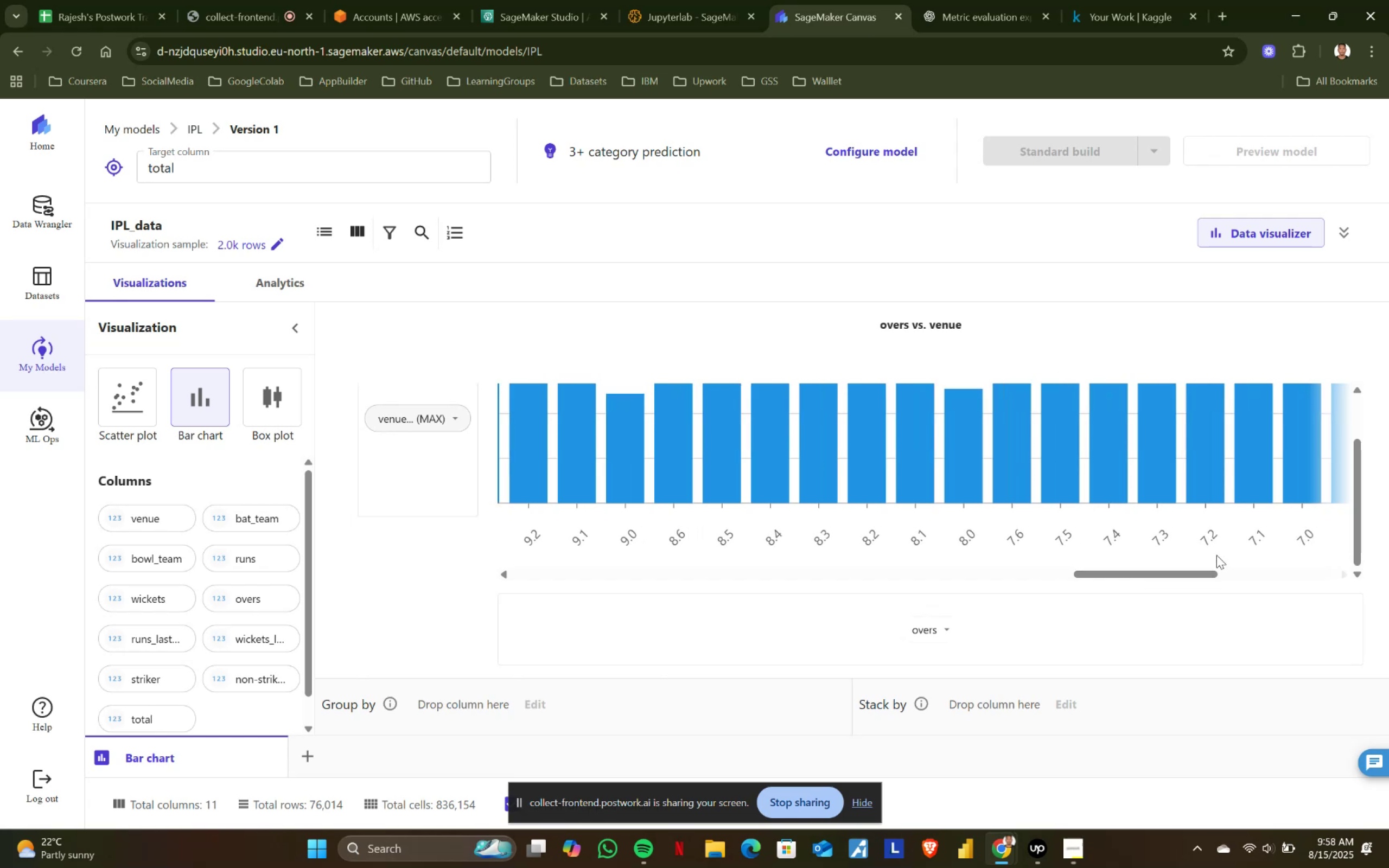 
scroll: coordinate [1220, 513], scroll_direction: up, amount: 3.0
 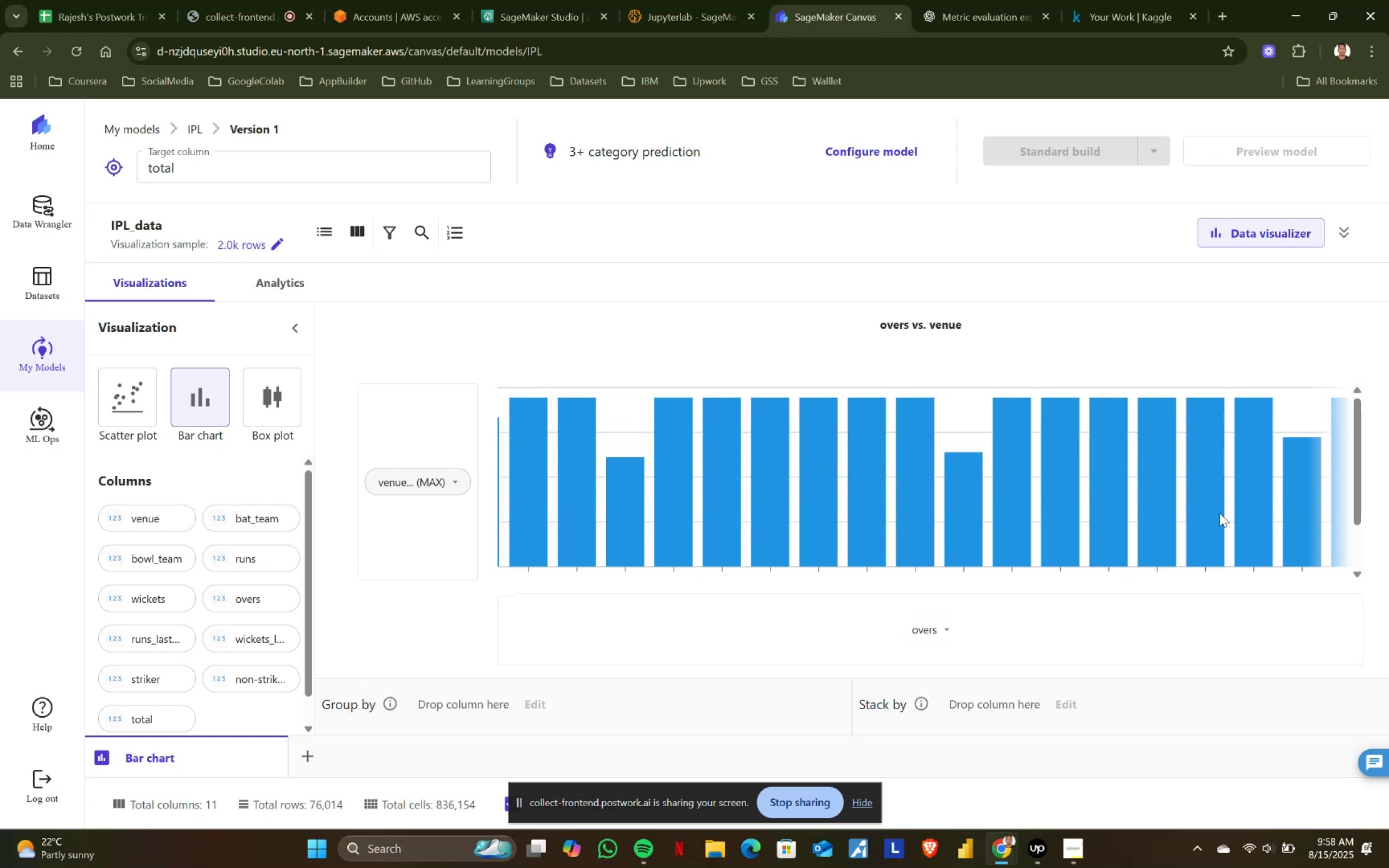 
scroll: coordinate [1220, 513], scroll_direction: none, amount: 0.0
 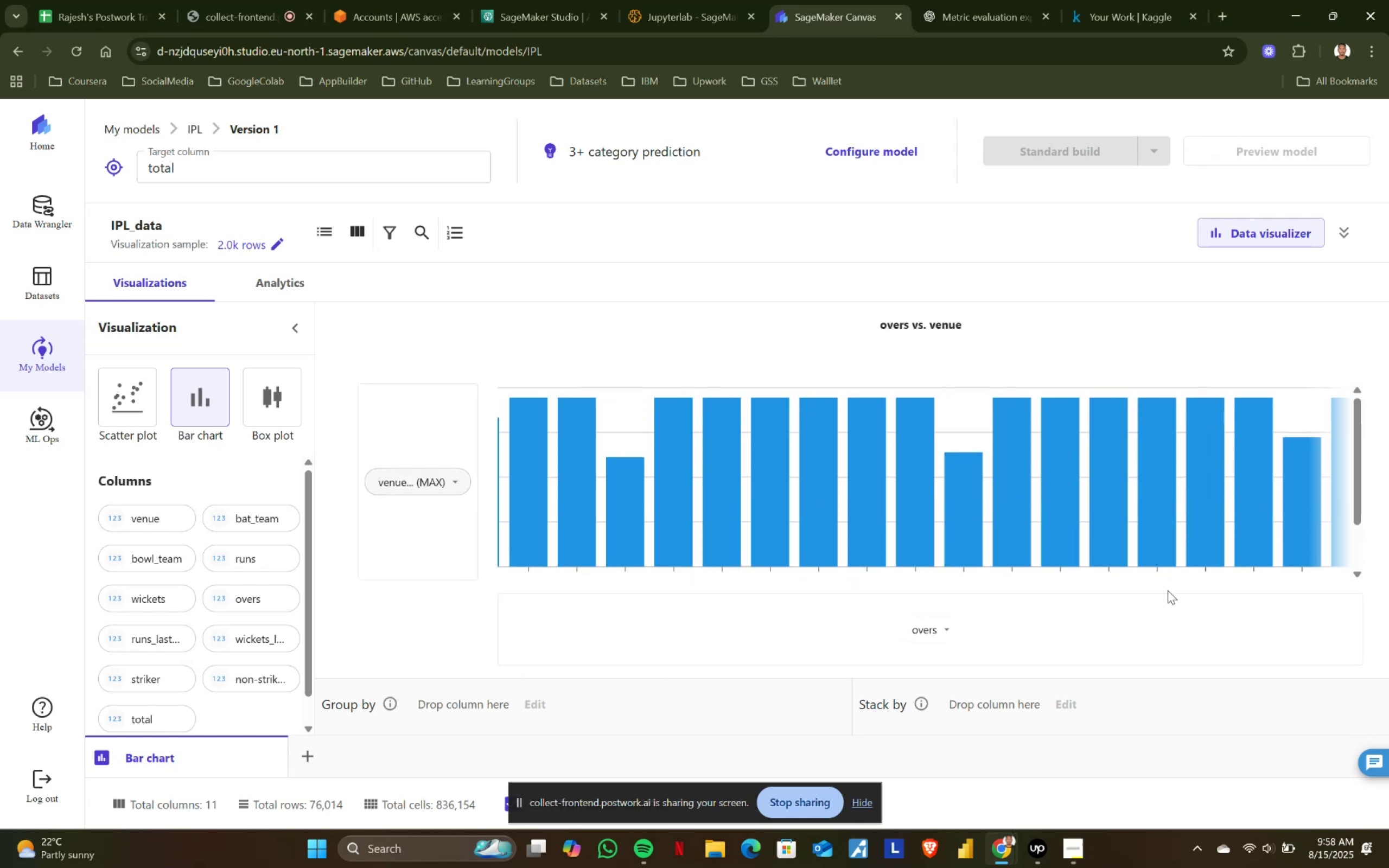 
scroll: coordinate [1161, 569], scroll_direction: down, amount: 3.0
 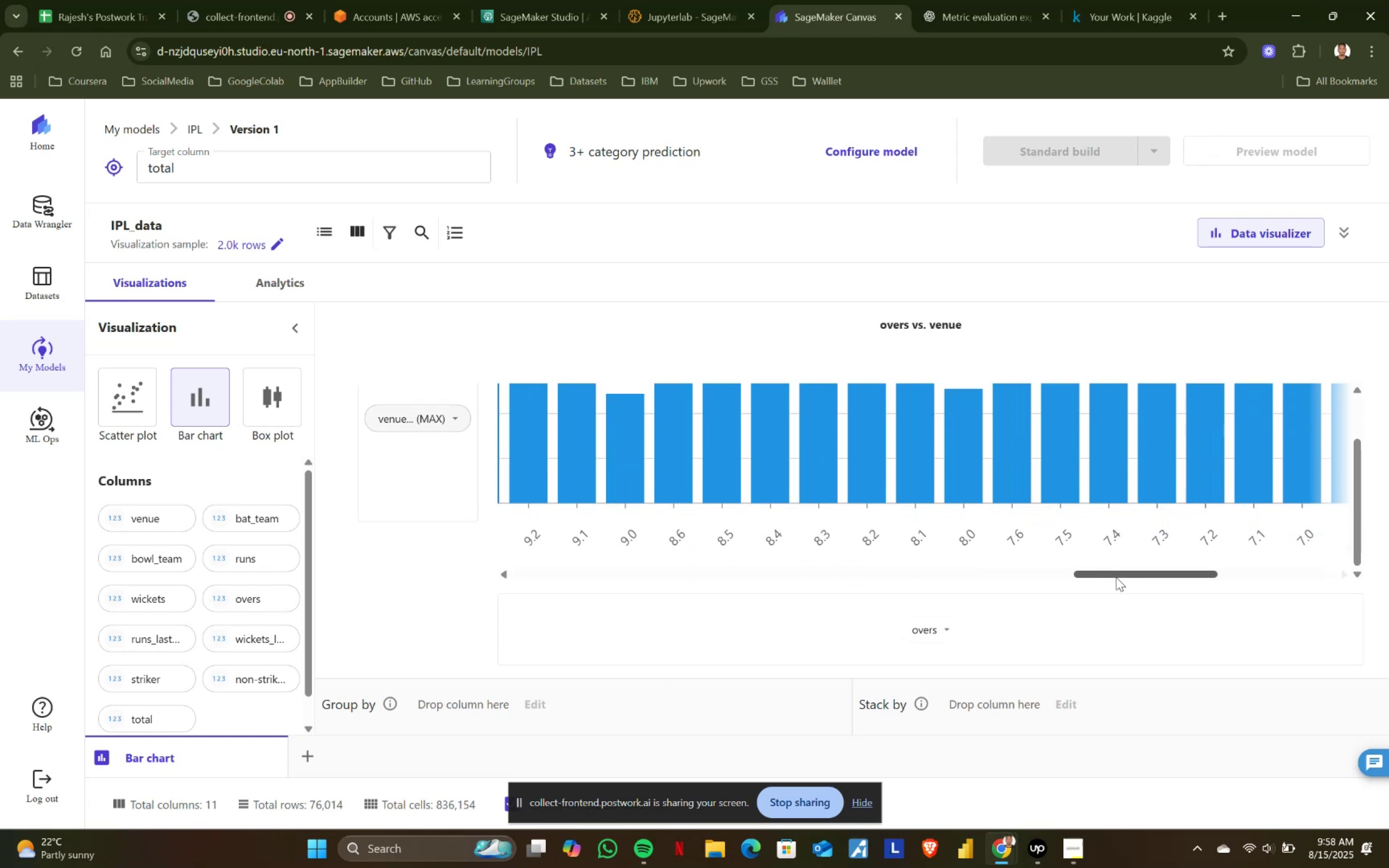 
left_click_drag(start_coordinate=[1116, 577], to_coordinate=[1243, 574])
 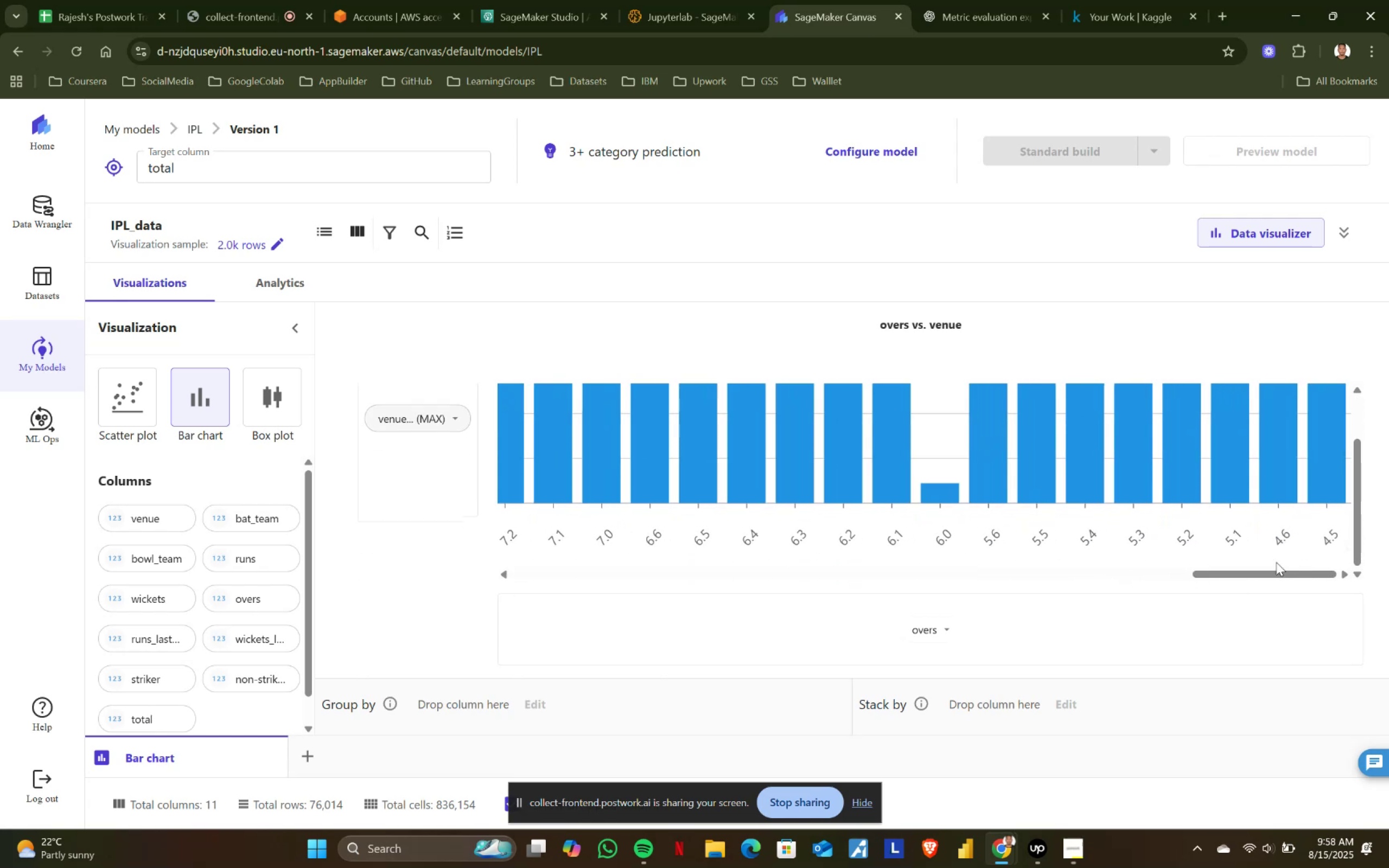 
scroll: coordinate [1244, 488], scroll_direction: up, amount: 4.0
 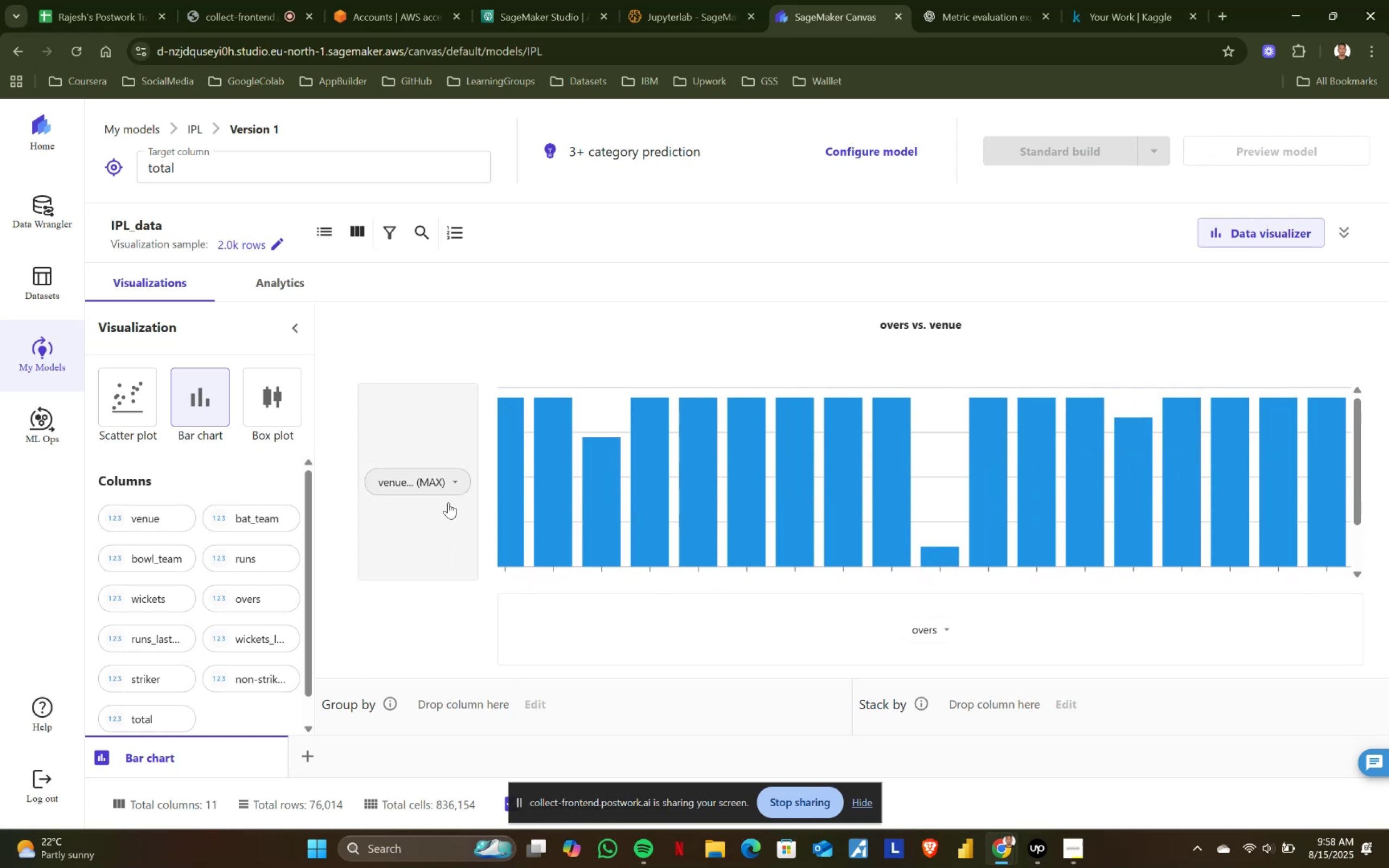 
left_click([457, 479])
 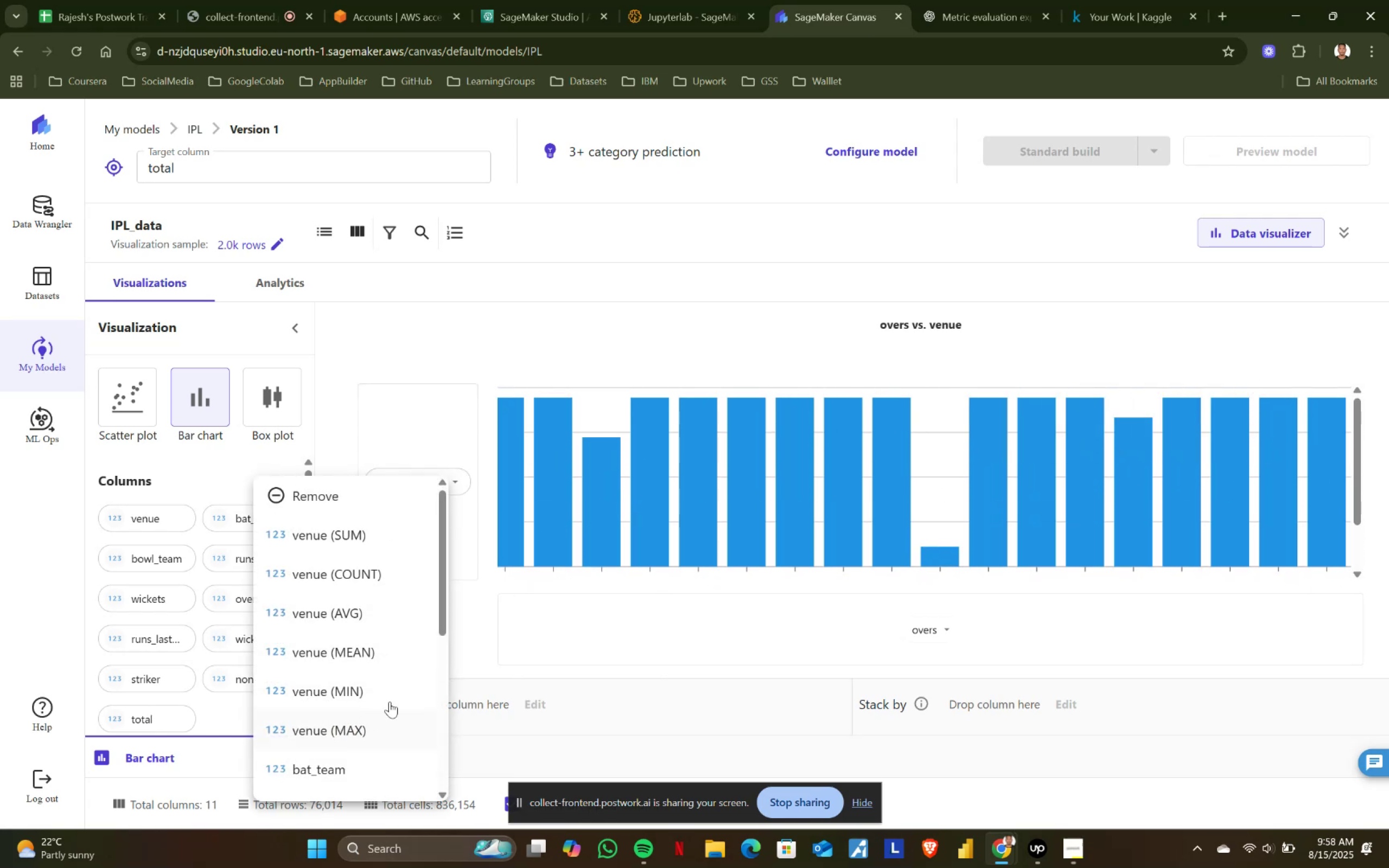 
left_click([522, 609])
 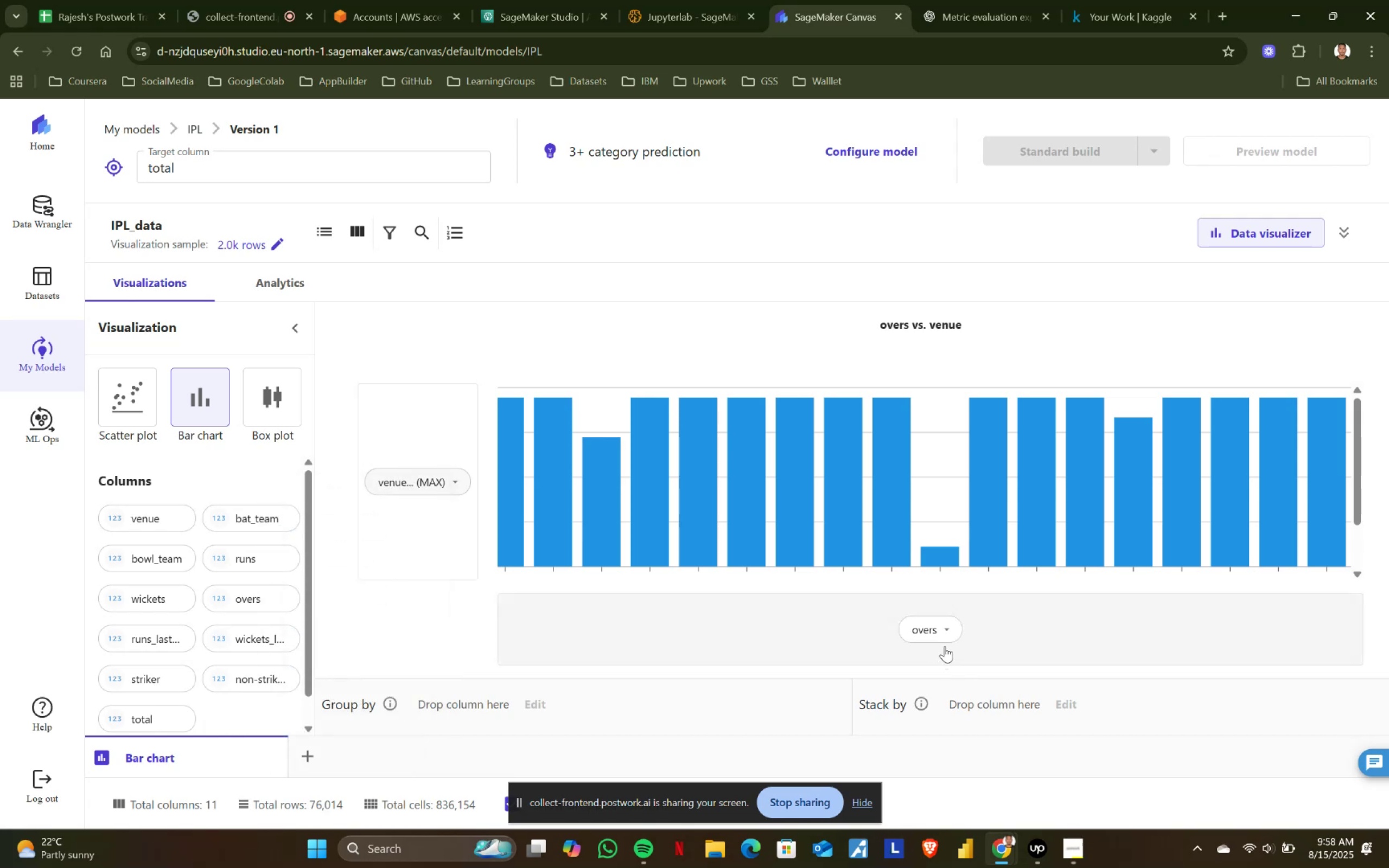 
left_click([945, 636])
 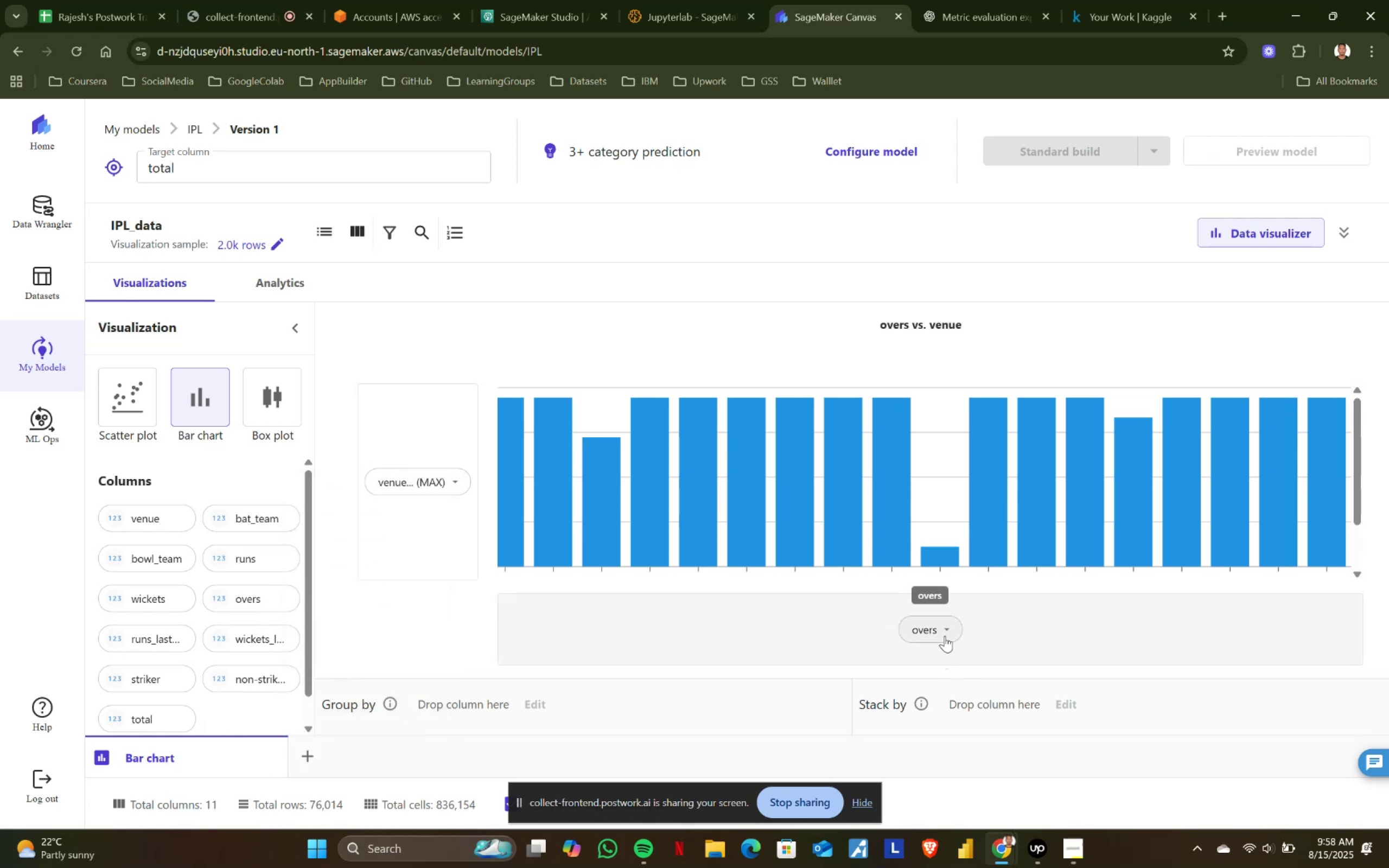 
left_click([946, 628])
 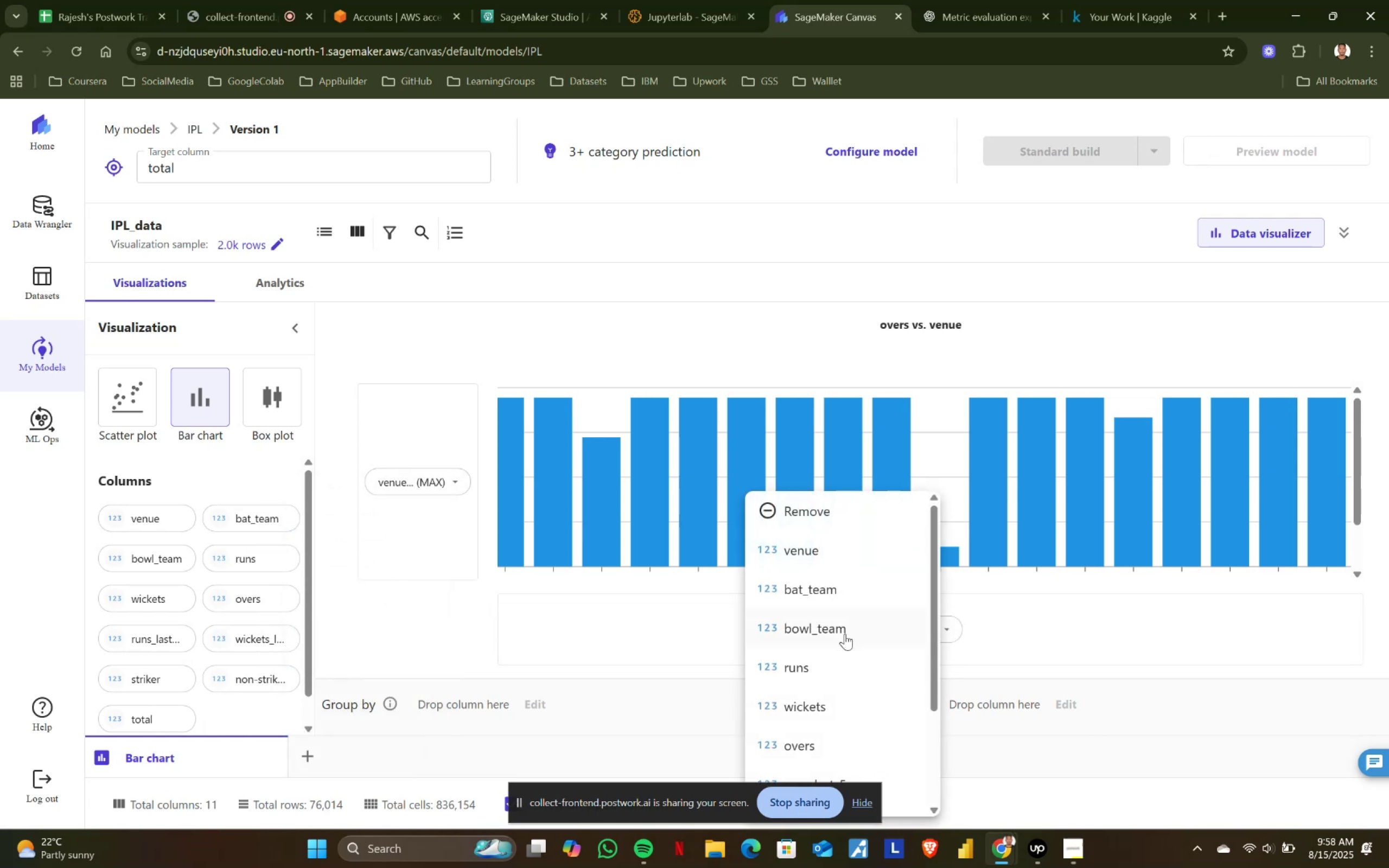 
scroll: coordinate [849, 641], scroll_direction: down, amount: 1.0
 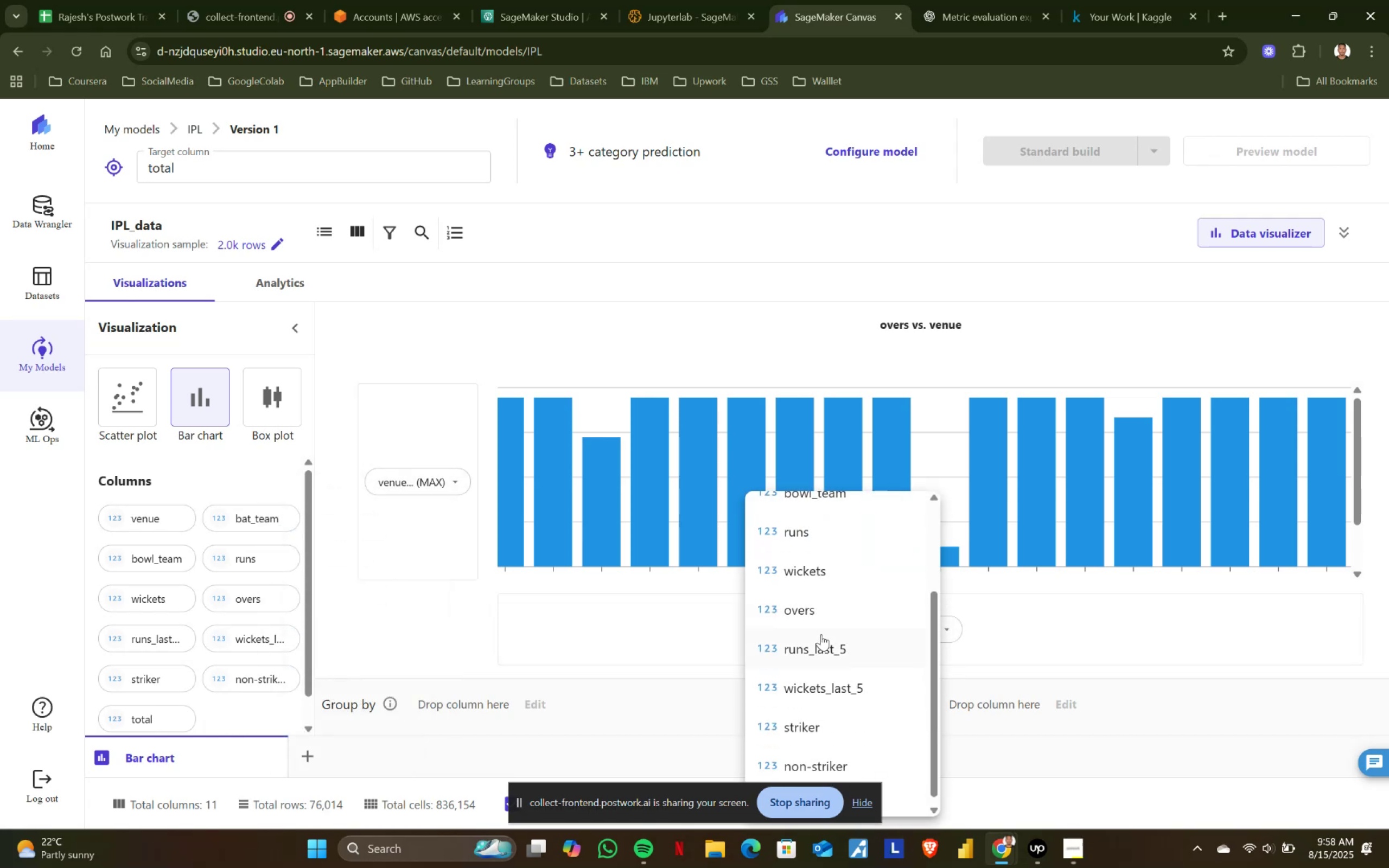 
left_click([818, 647])
 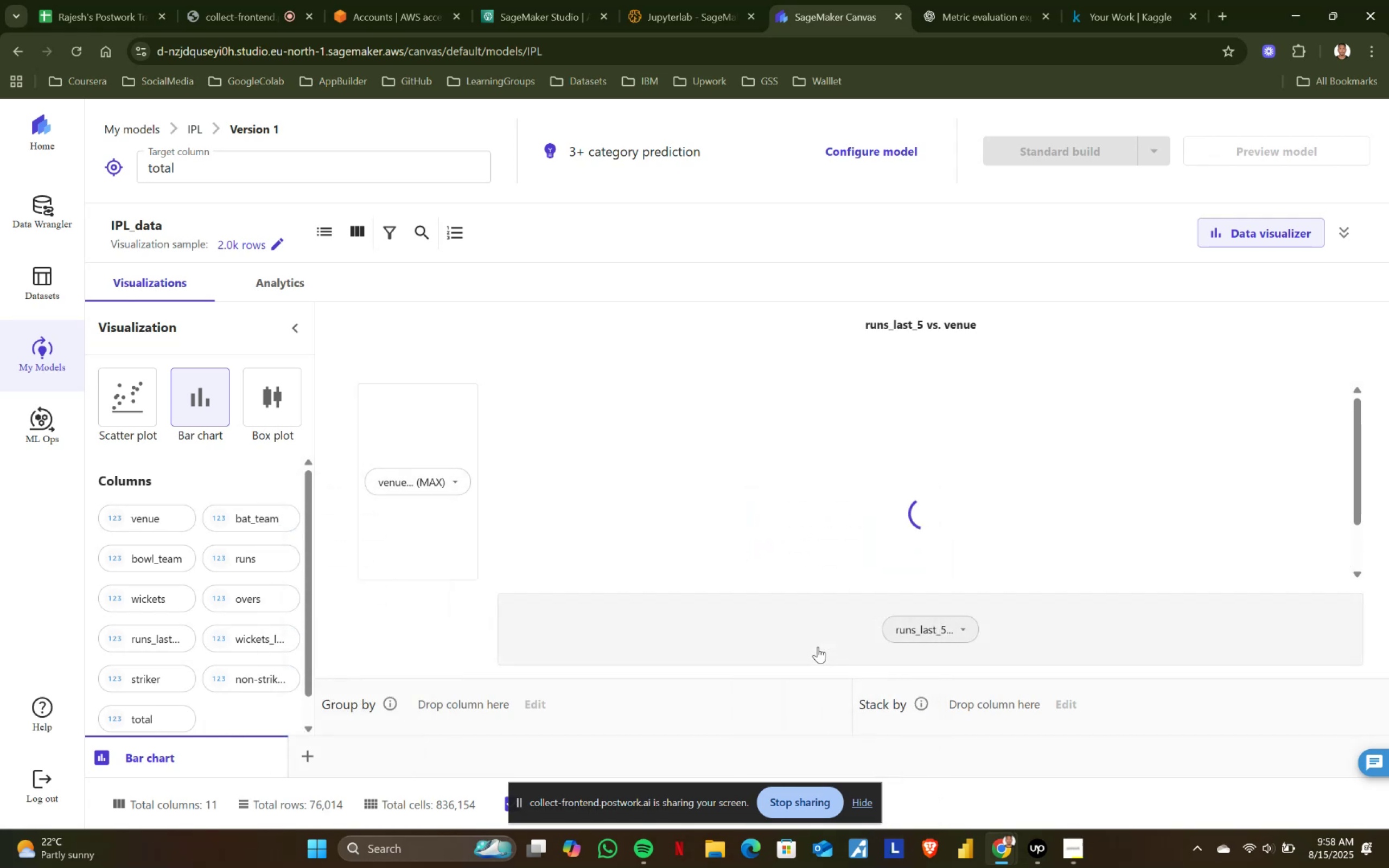 
scroll: coordinate [846, 505], scroll_direction: up, amount: 8.0
 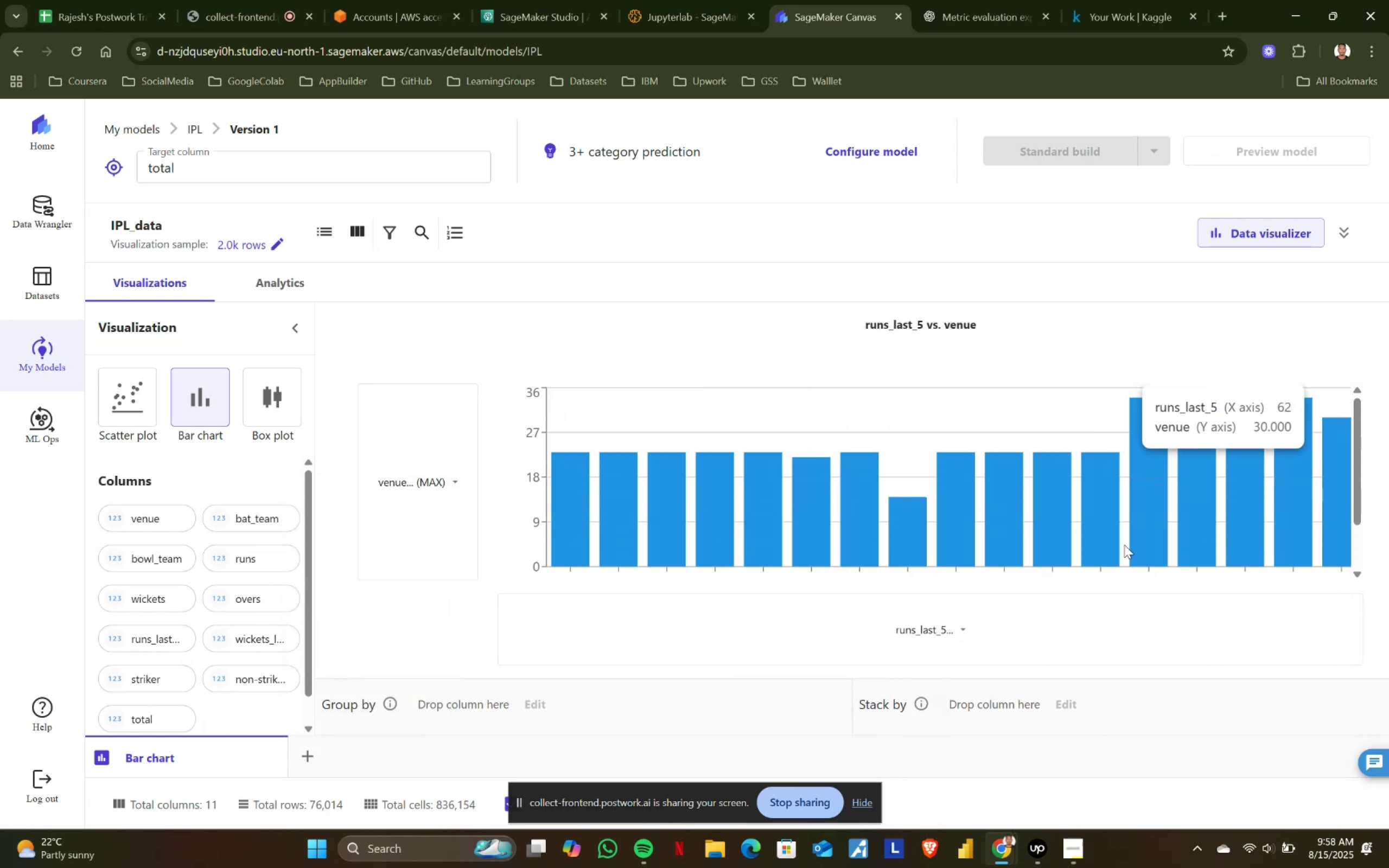 
scroll: coordinate [852, 554], scroll_direction: down, amount: 2.0
 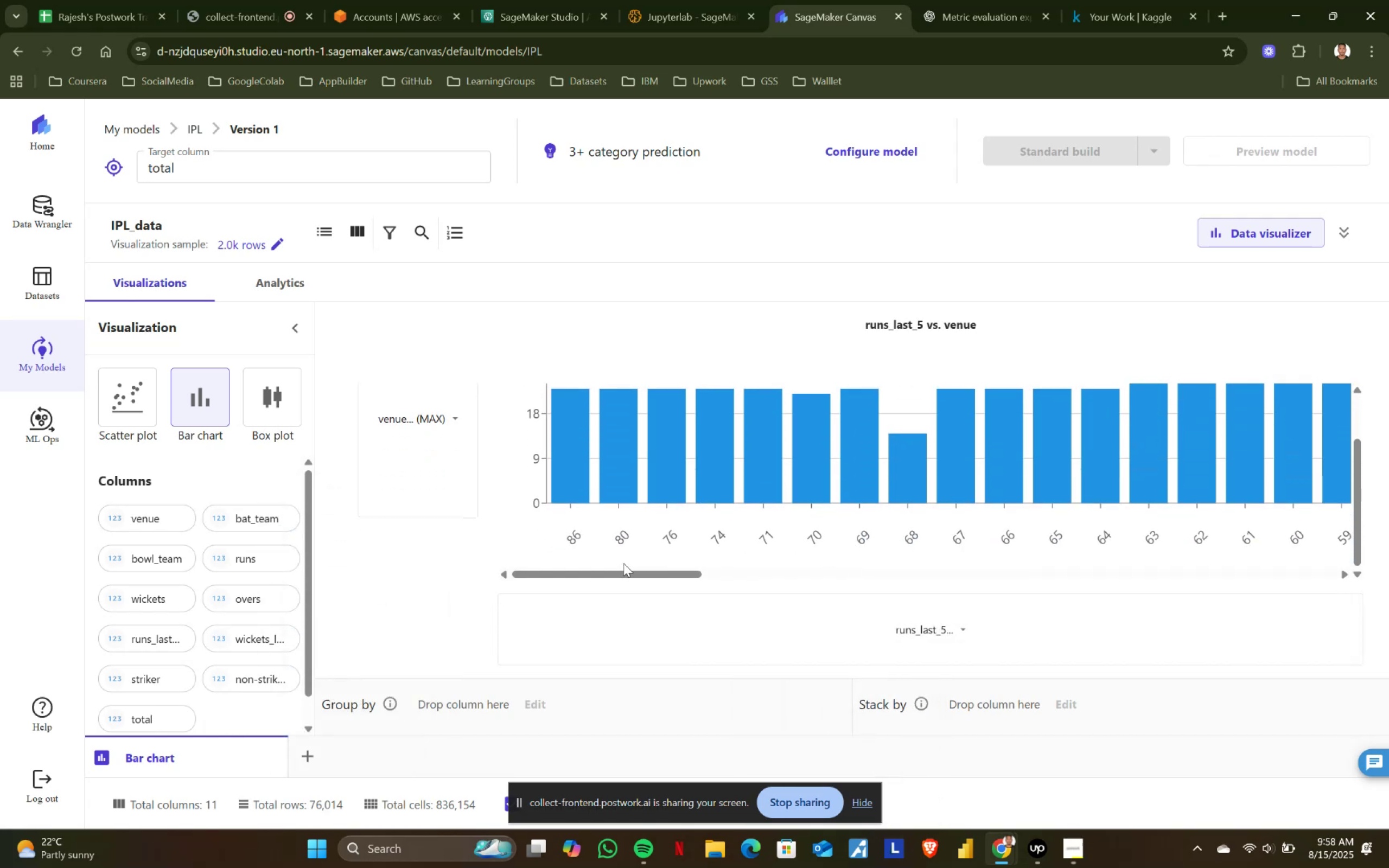 
left_click_drag(start_coordinate=[620, 571], to_coordinate=[1355, 571])
 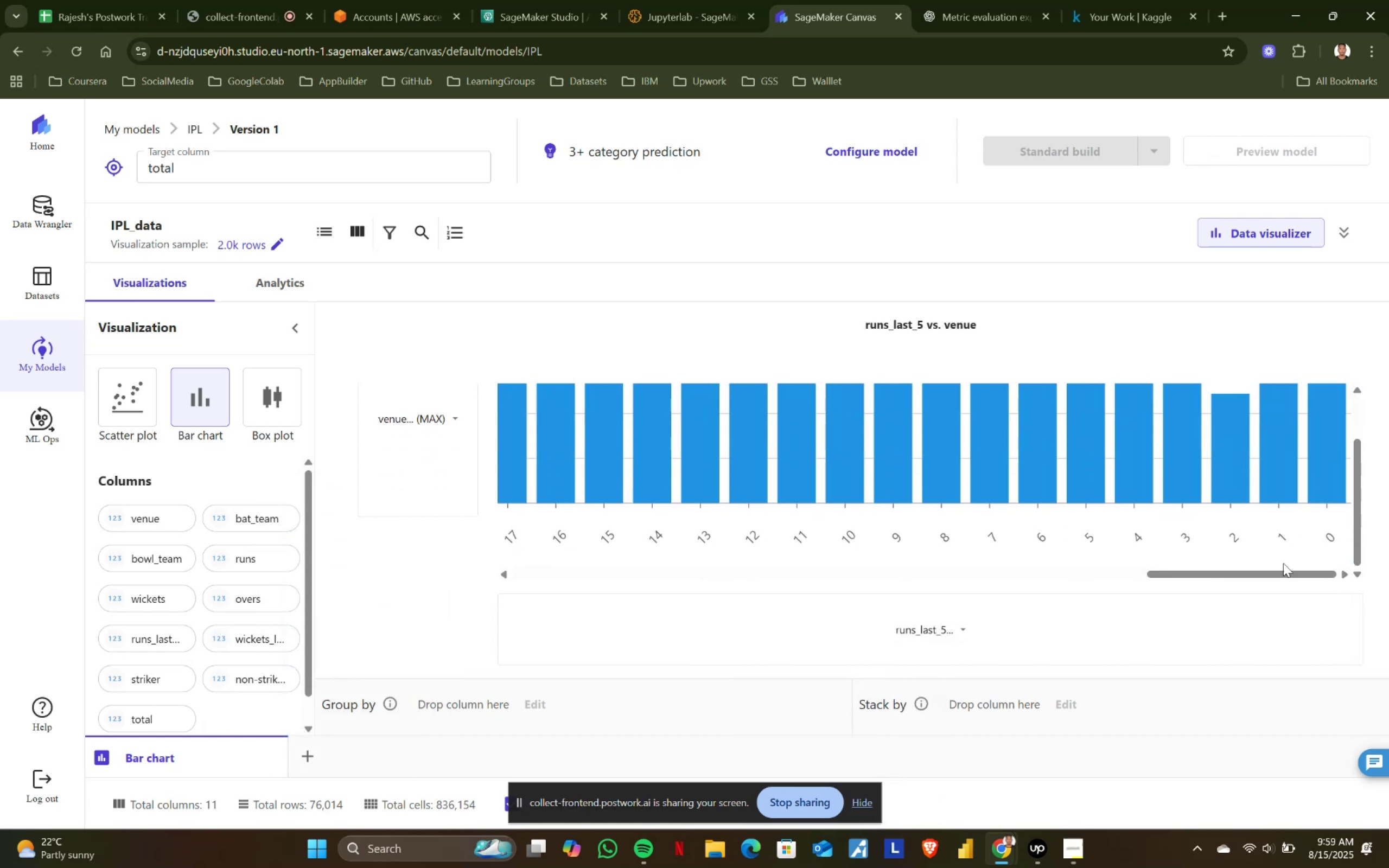 
scroll: coordinate [999, 508], scroll_direction: up, amount: 4.0
 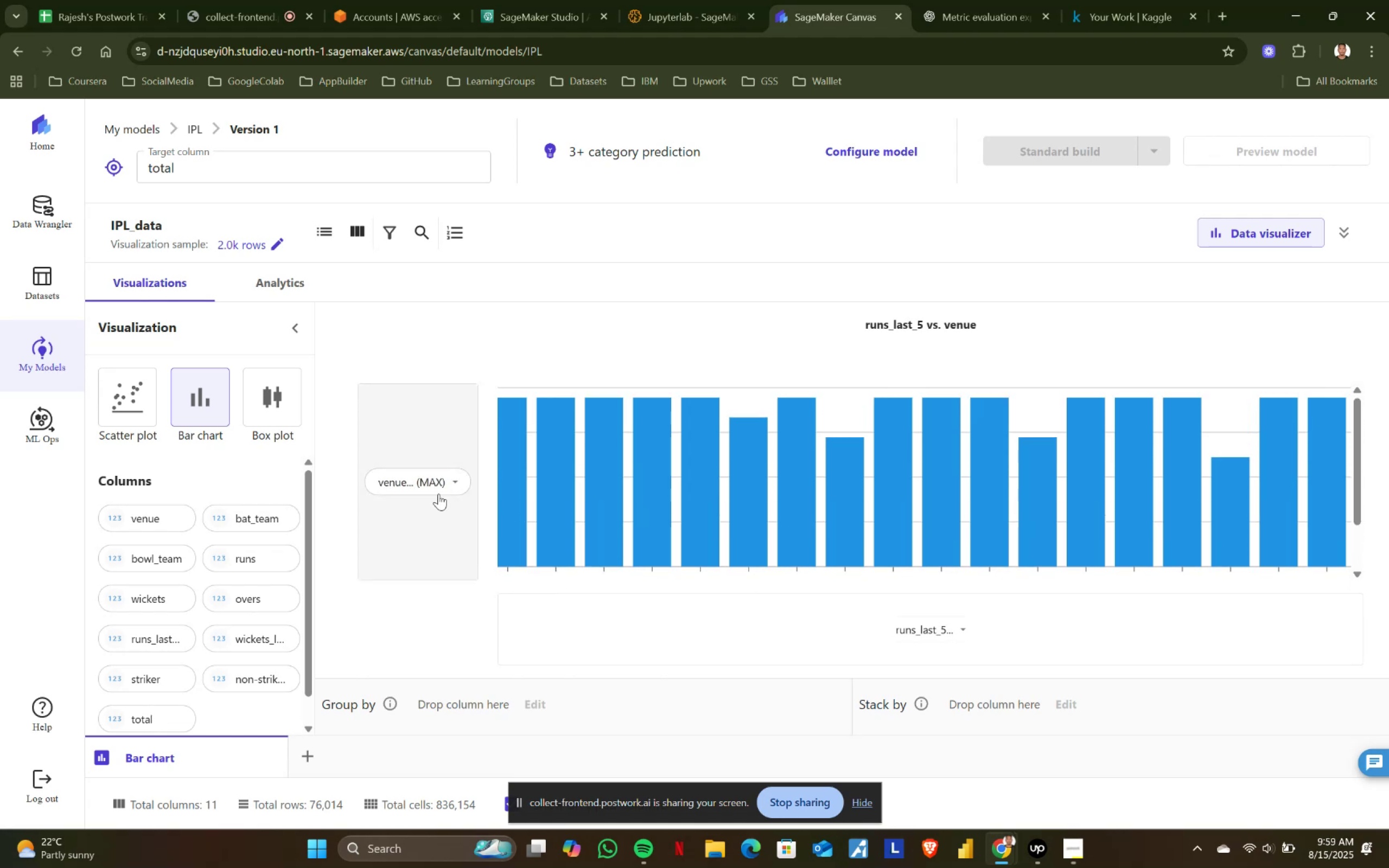 
left_click([454, 481])
 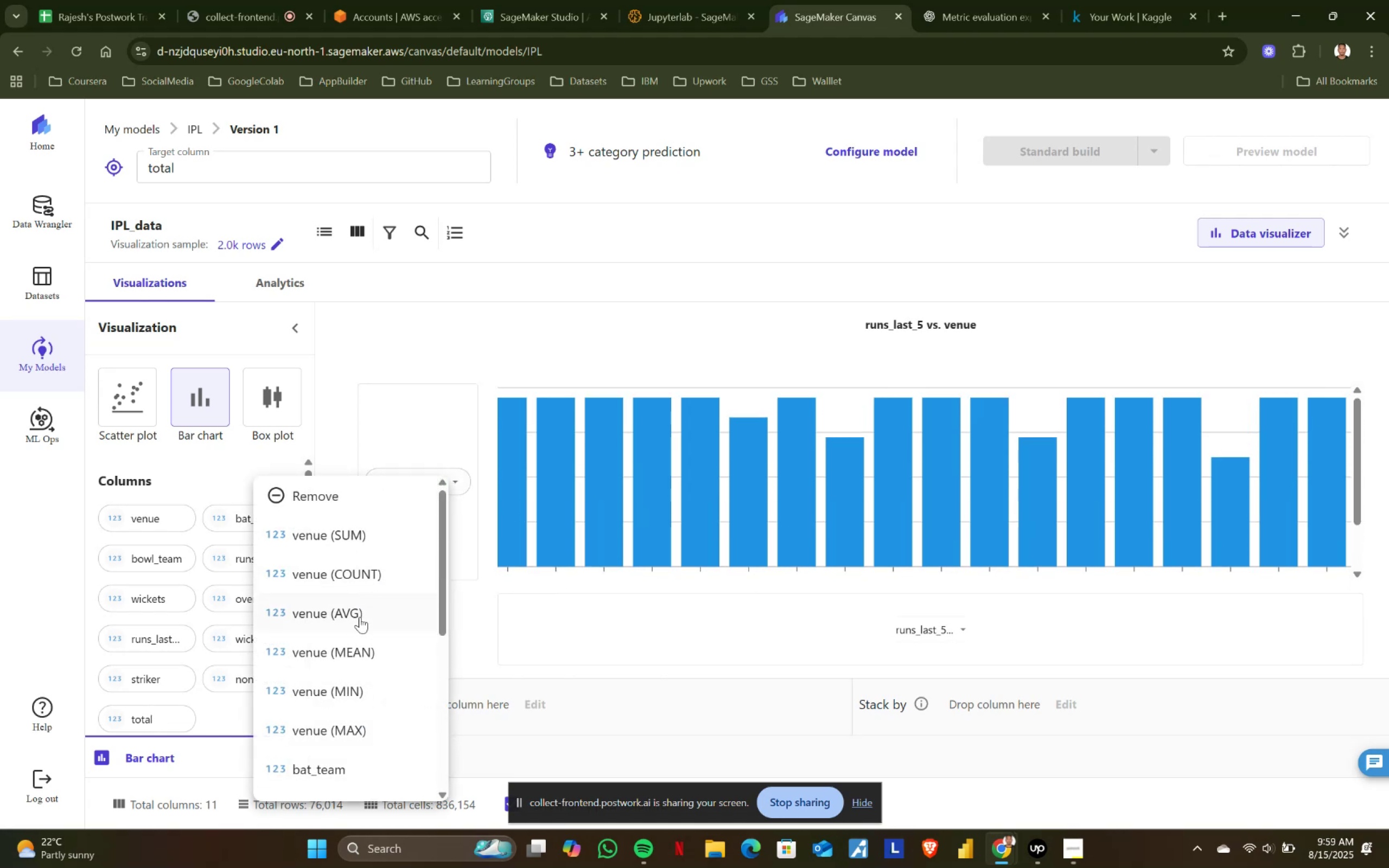 
left_click([361, 576])
 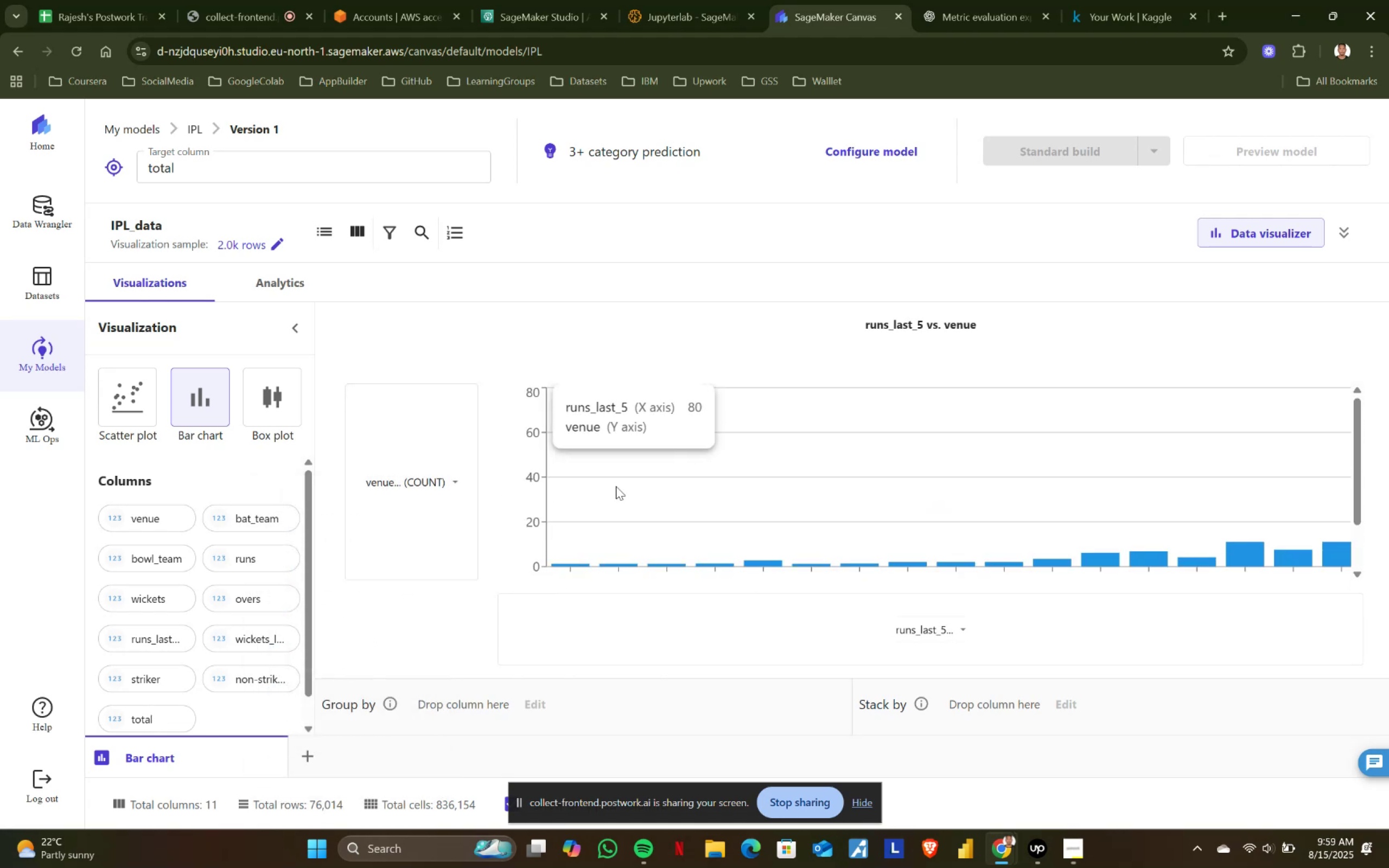 
scroll: coordinate [810, 494], scroll_direction: down, amount: 4.0
 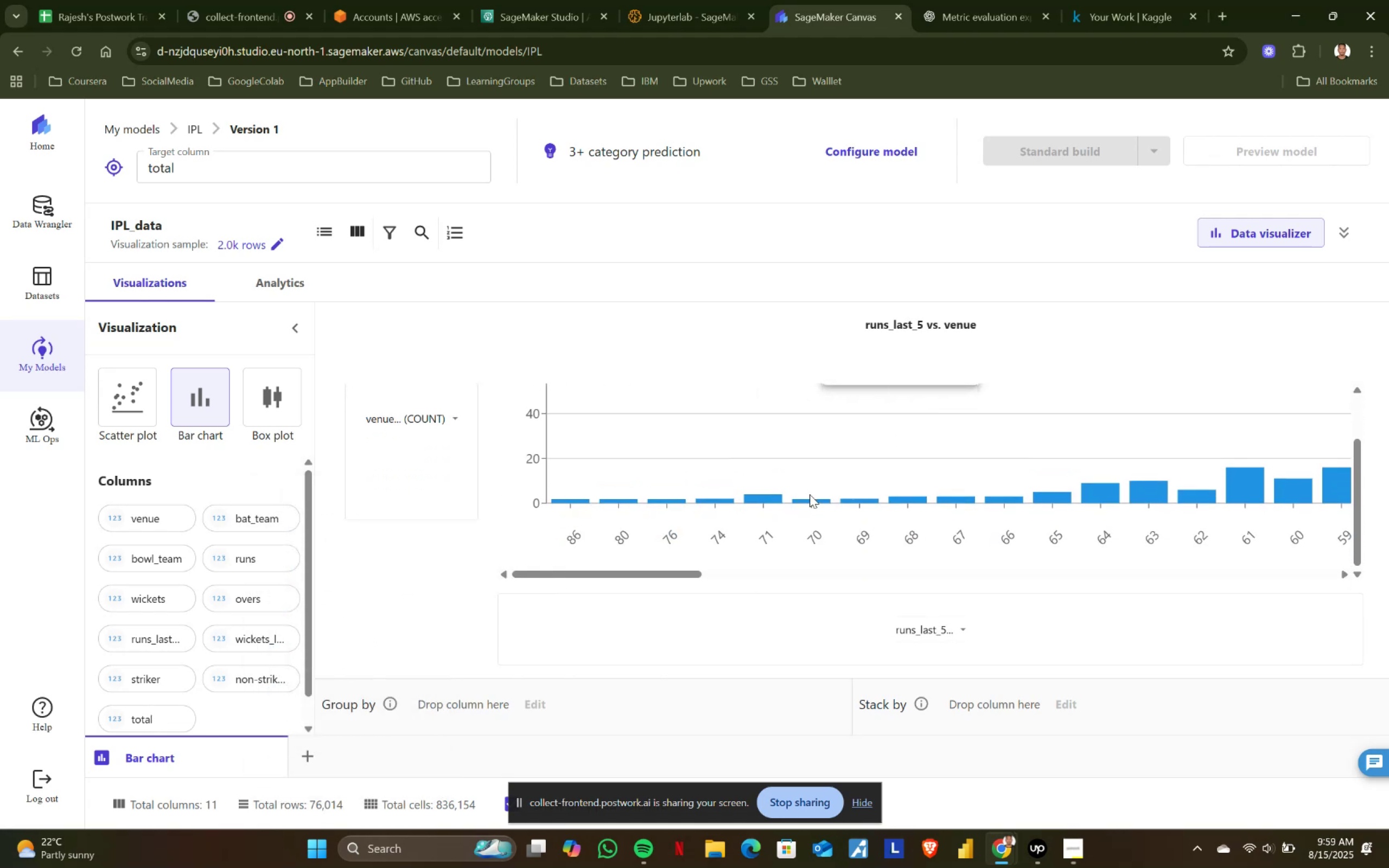 
scroll: coordinate [810, 494], scroll_direction: up, amount: 5.0
 